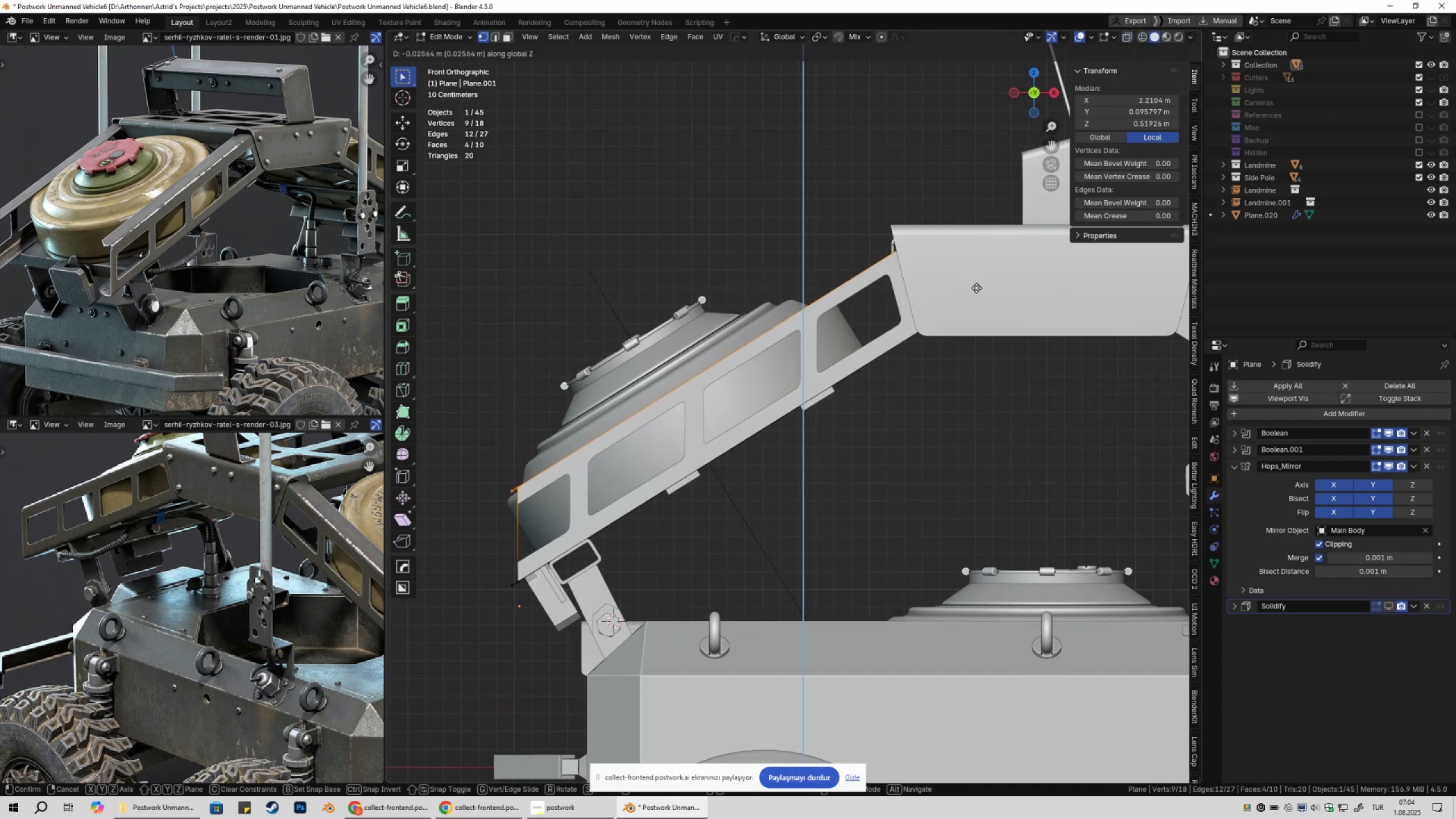 
hold_key(key=ShiftLeft, duration=1.5)
 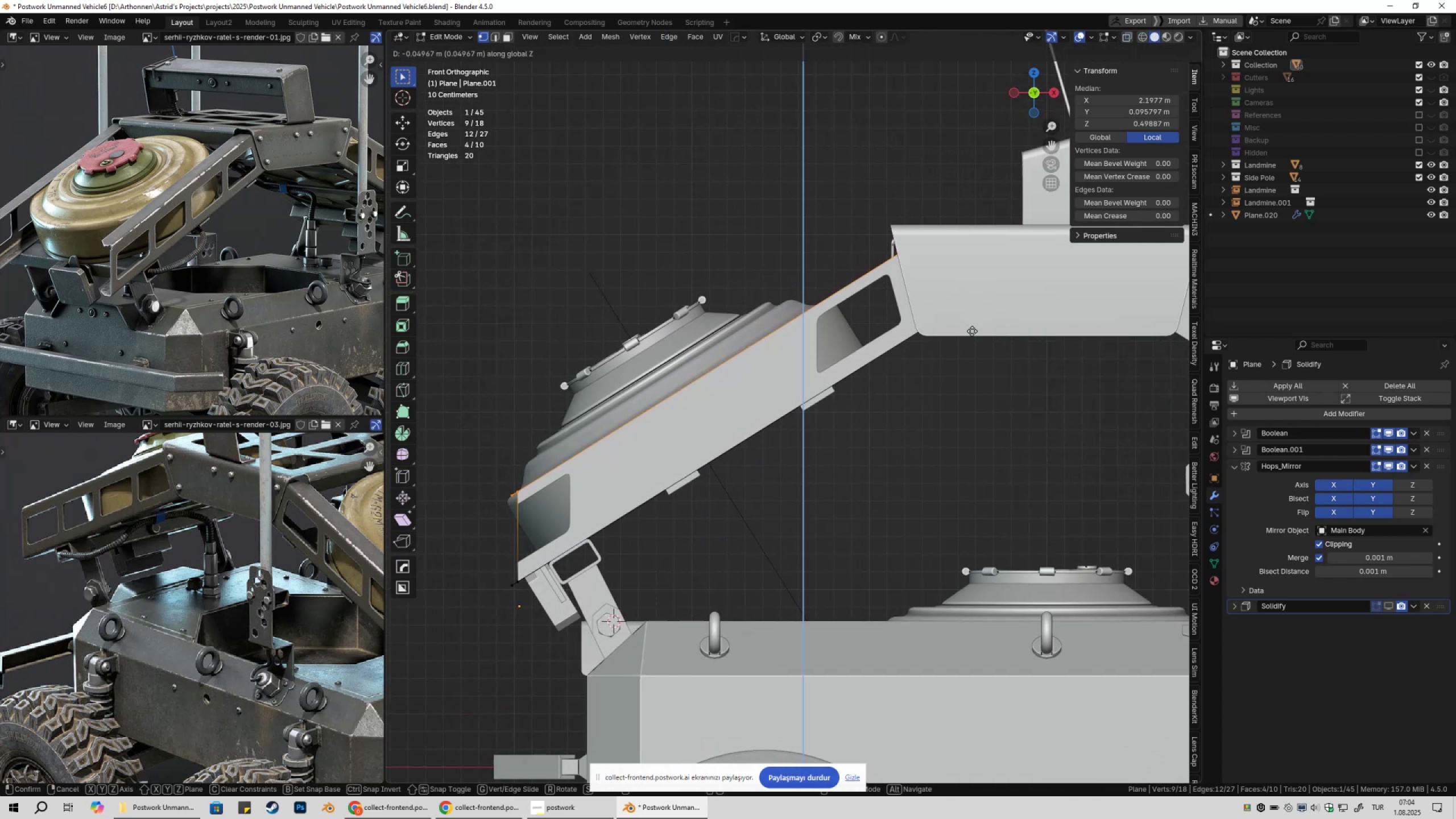 
hold_key(key=ShiftLeft, duration=1.52)
 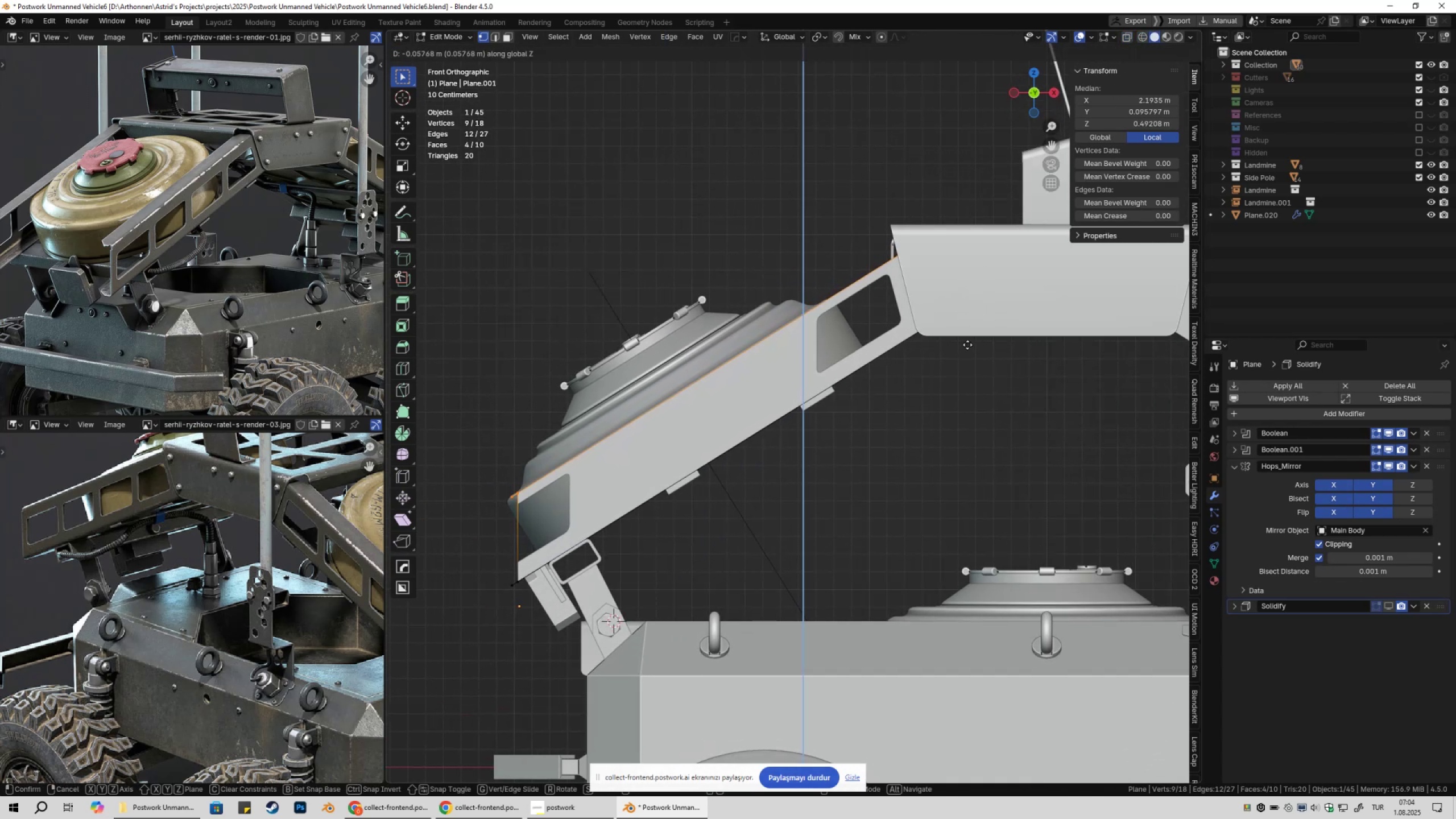 
hold_key(key=ShiftLeft, duration=1.51)
 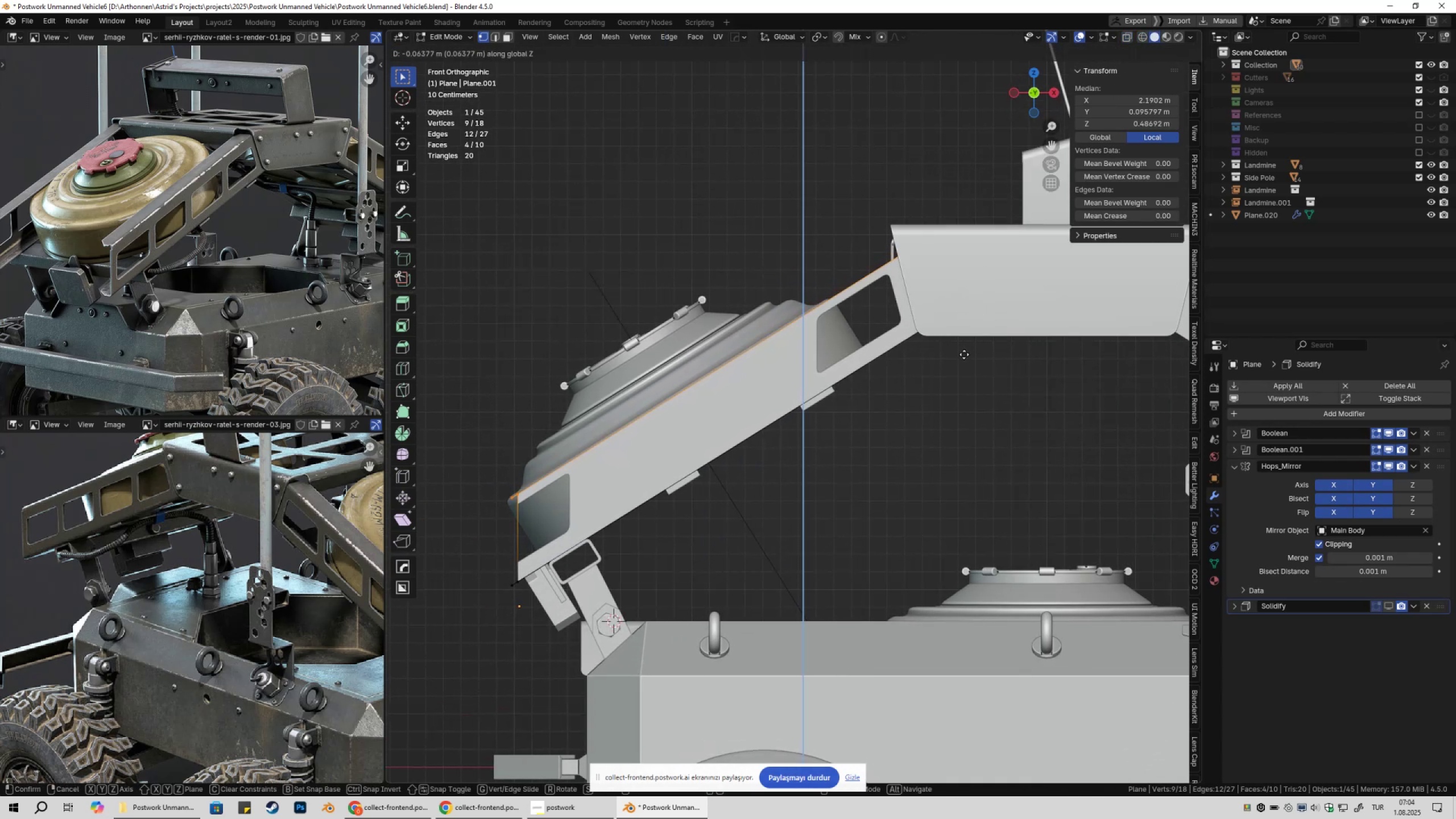 
hold_key(key=ShiftLeft, duration=1.52)
 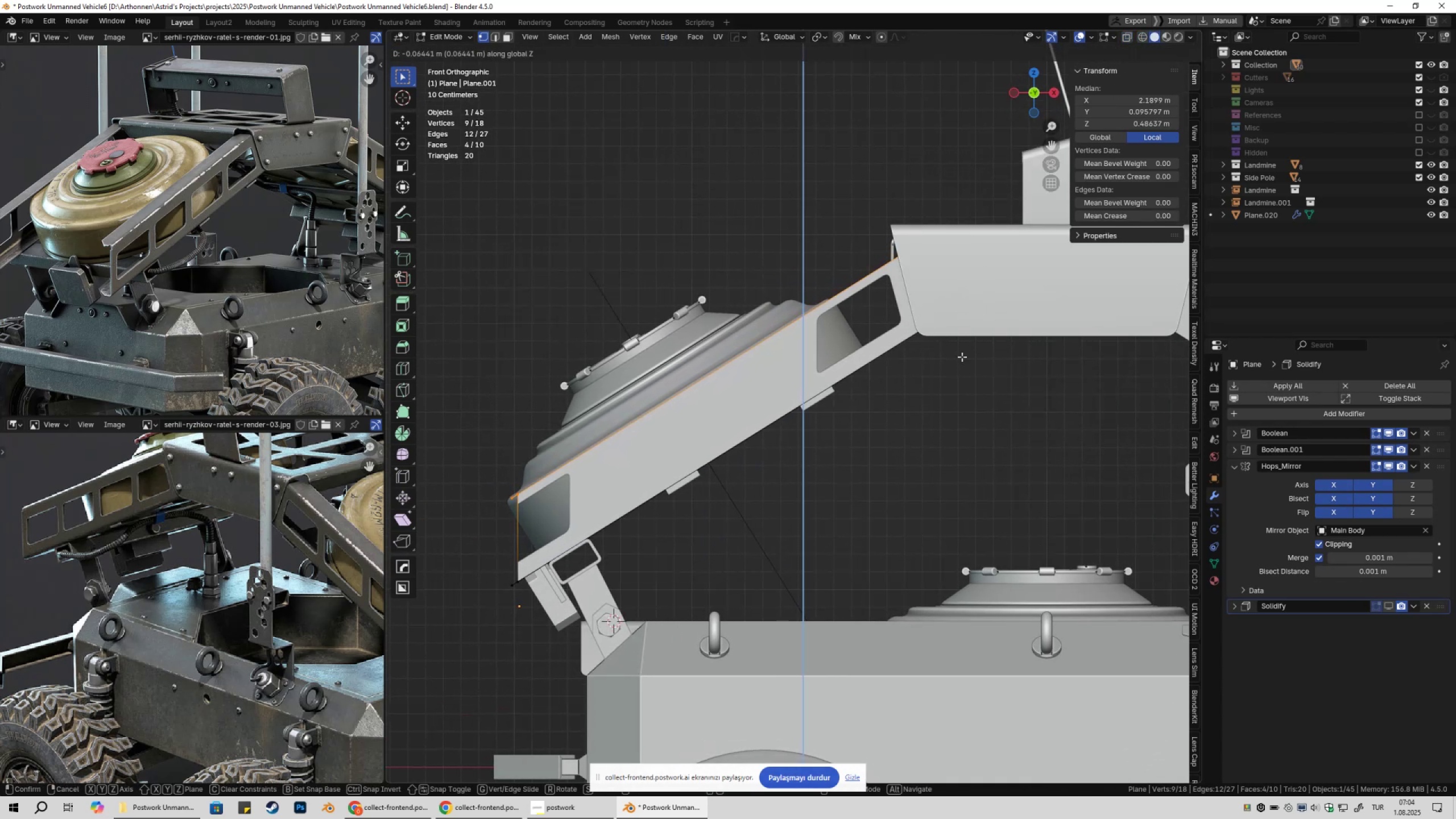 
hold_key(key=ShiftLeft, duration=0.77)
left_click([962, 357])
 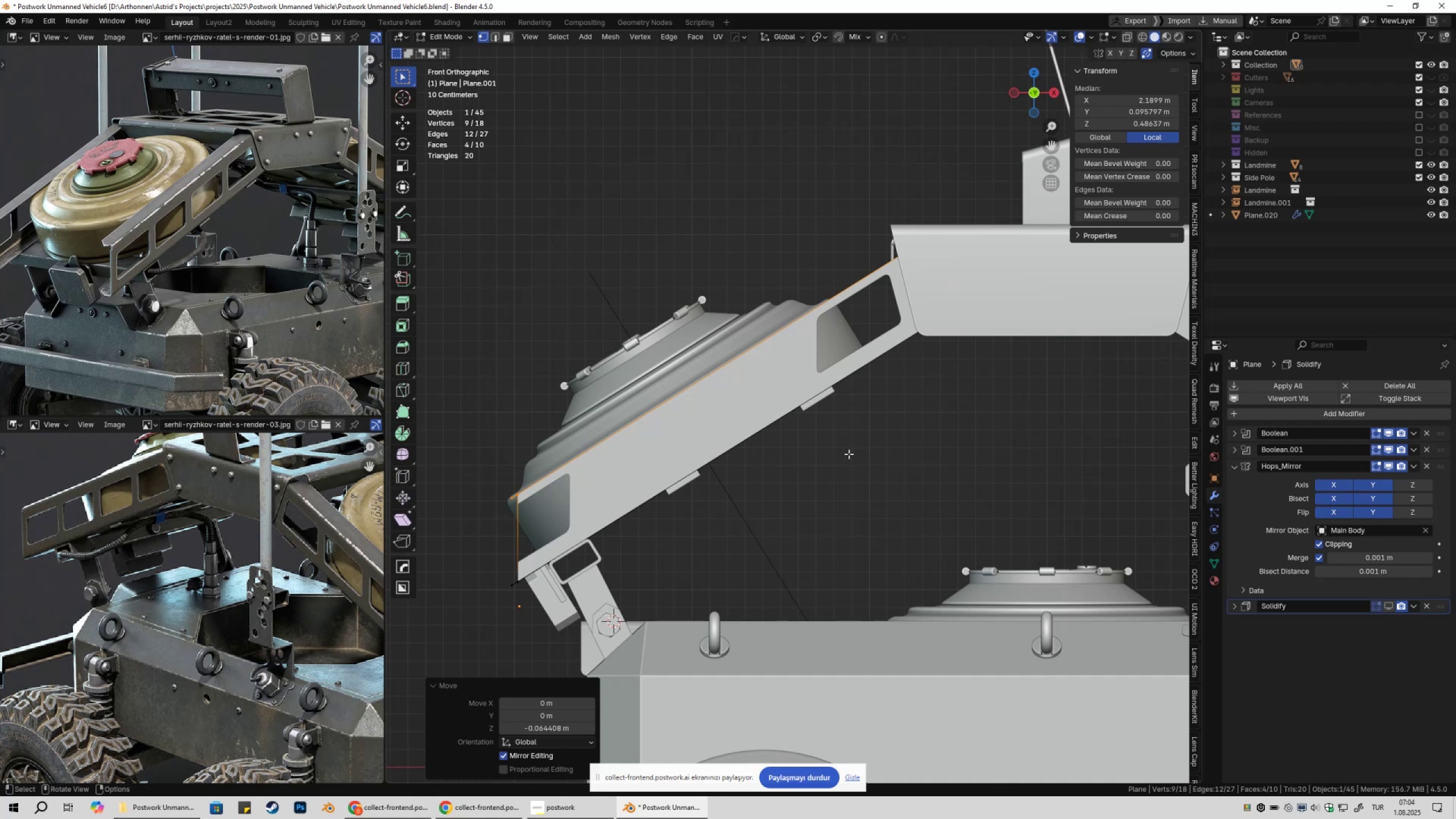 
key(Tab)
 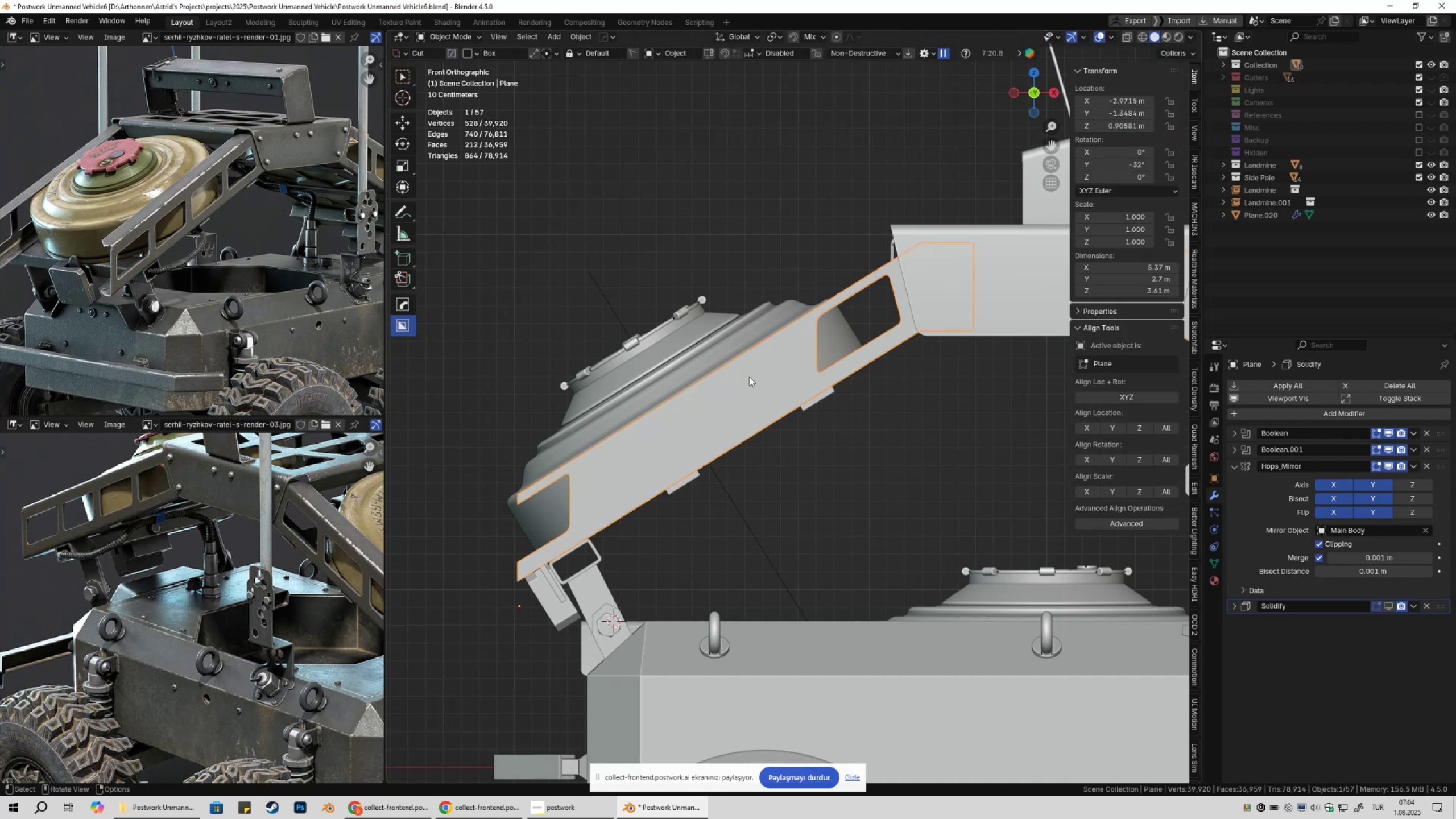 
left_click([749, 377])
 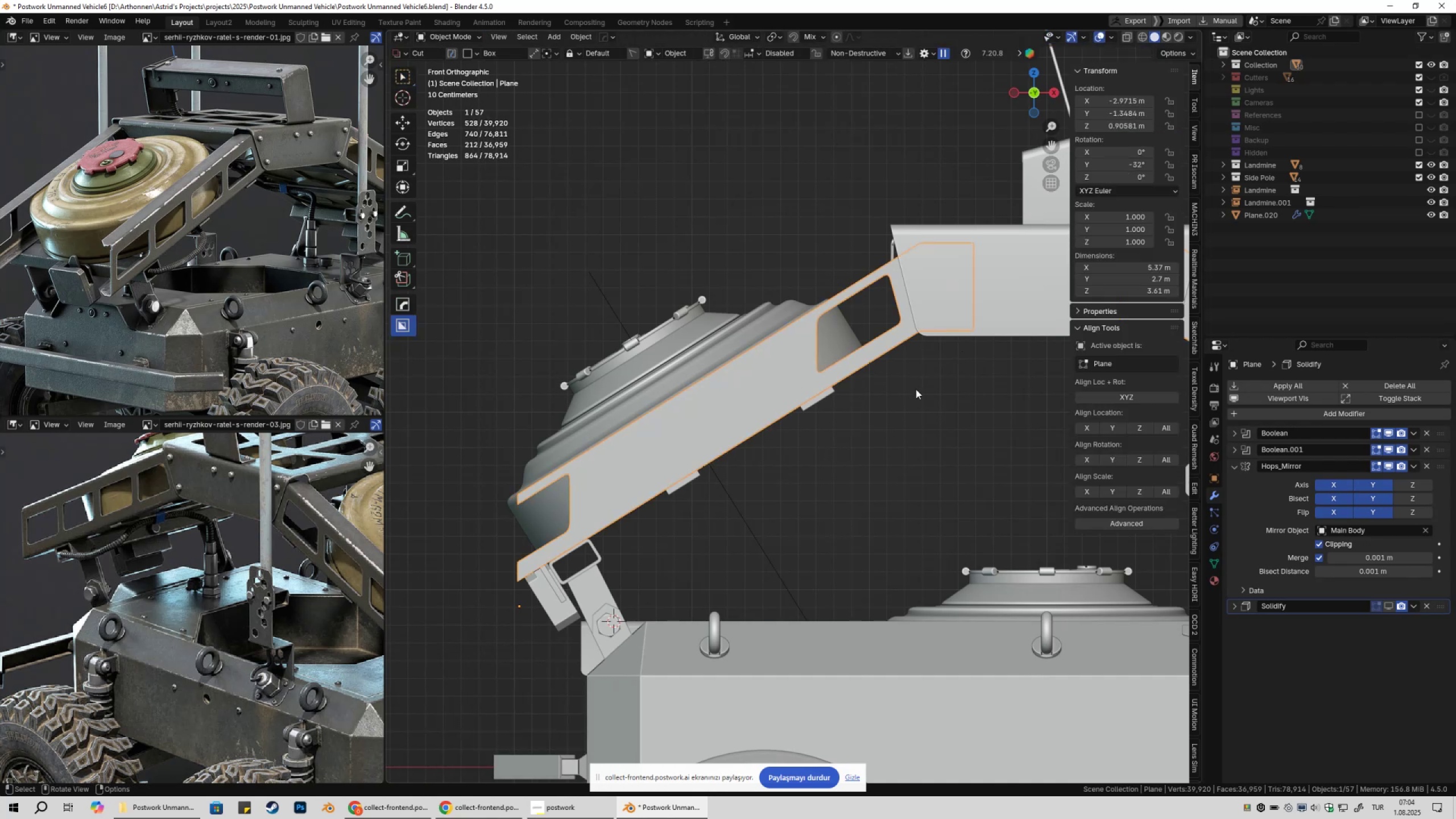 
key(Q)
 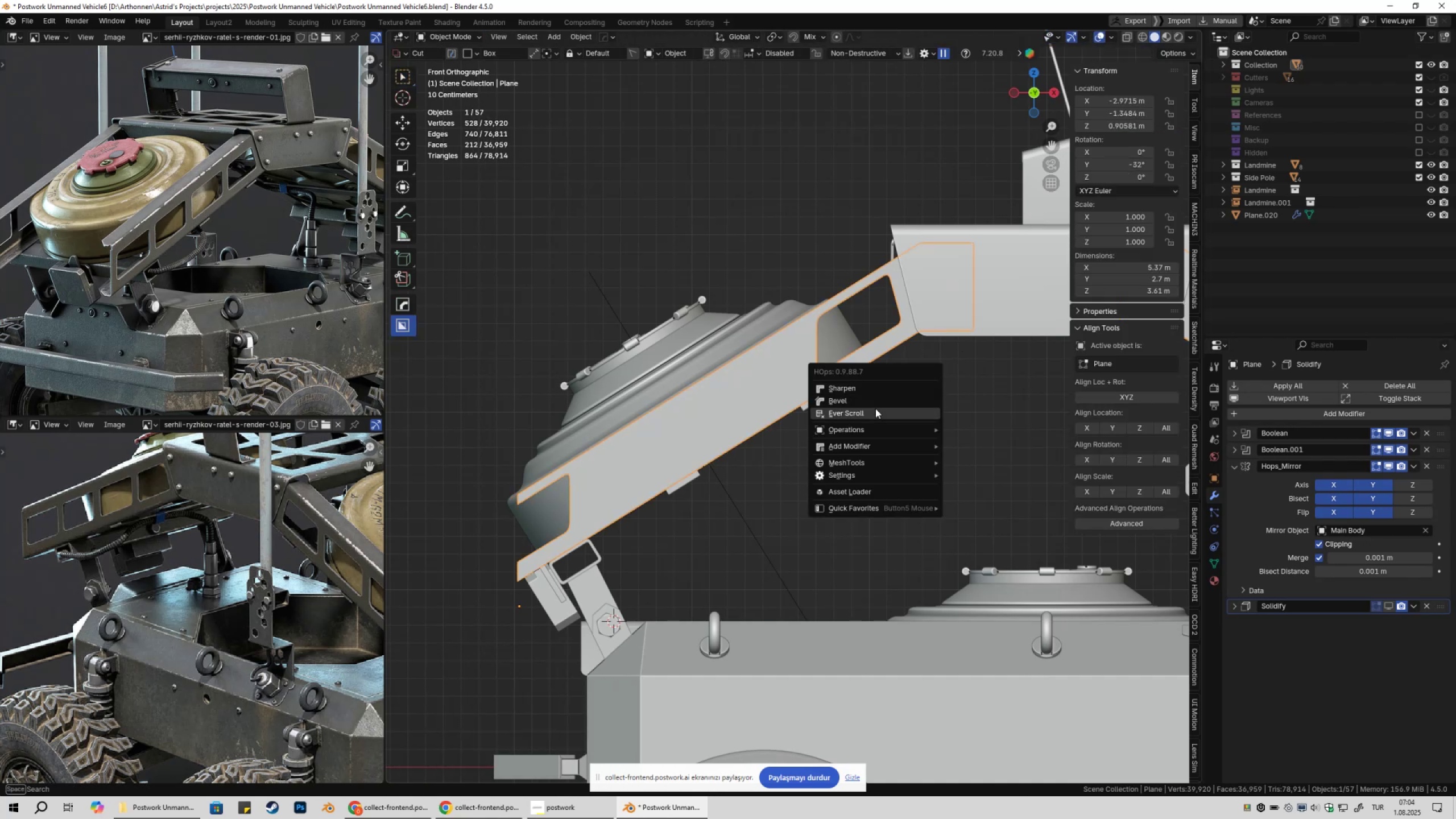 
left_click([868, 411])
 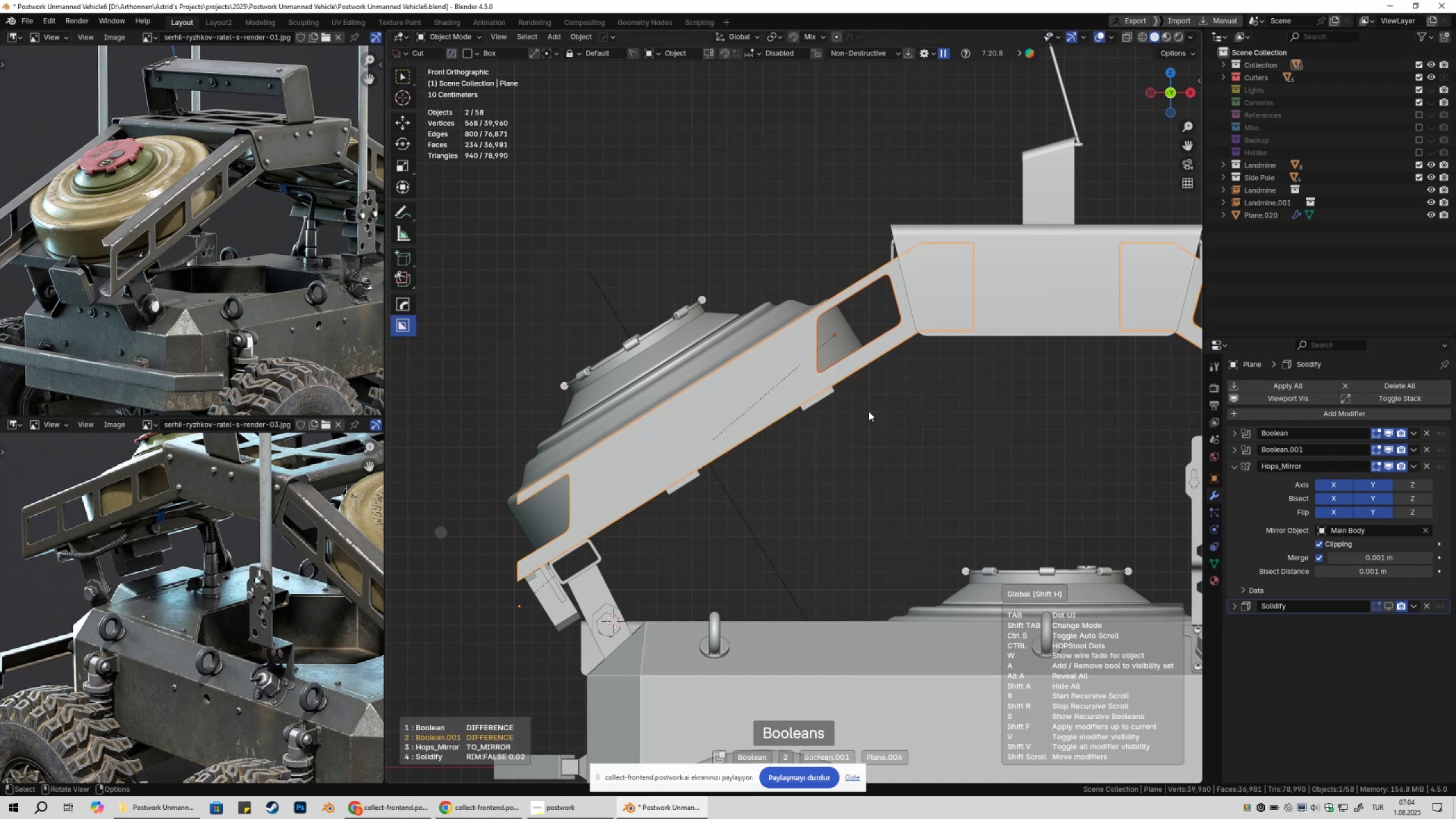 
scroll: coordinate [868, 411], scroll_direction: up, amount: 1.0
 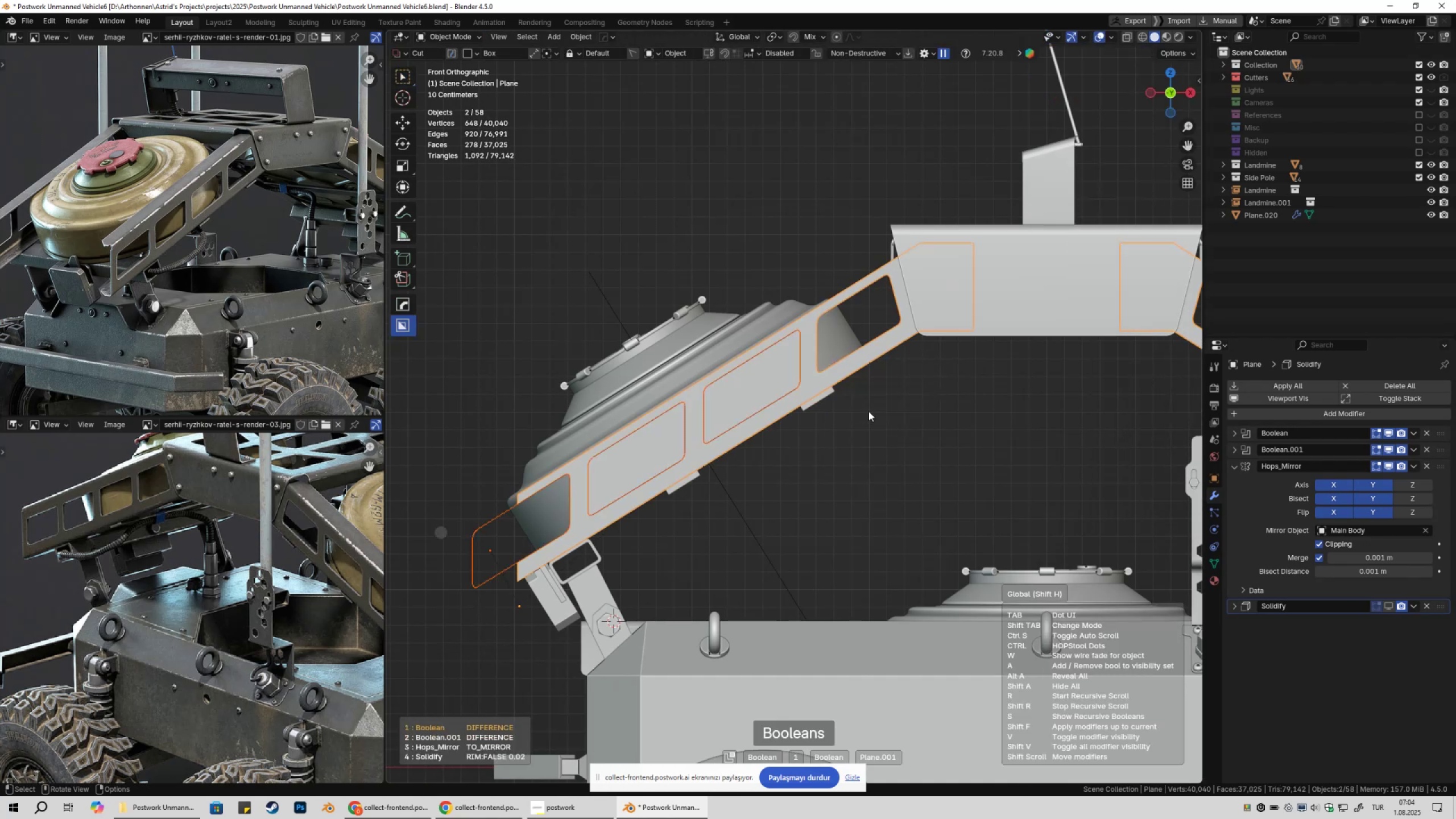 
left_click([868, 412])
 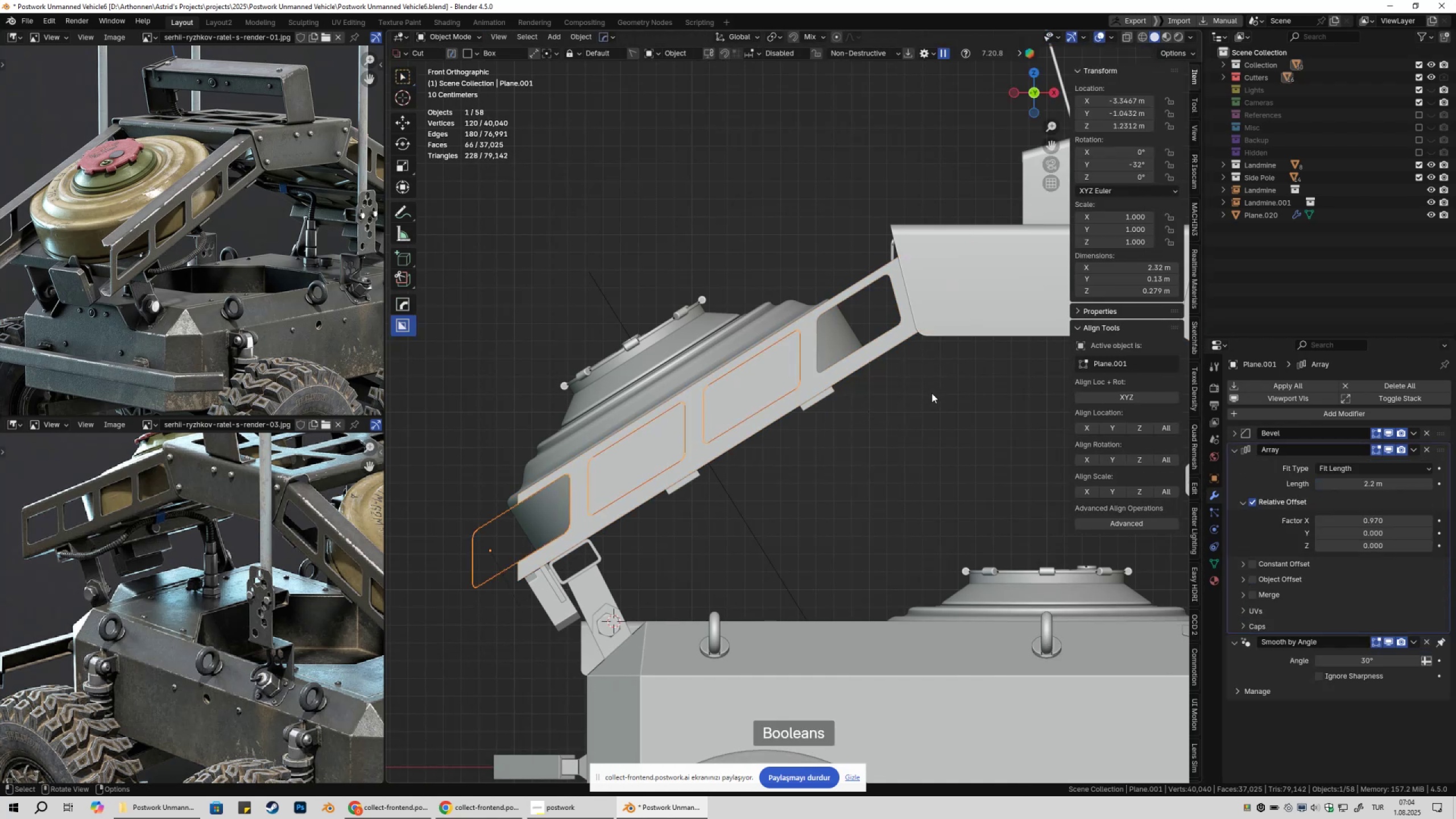 
type(gz)
 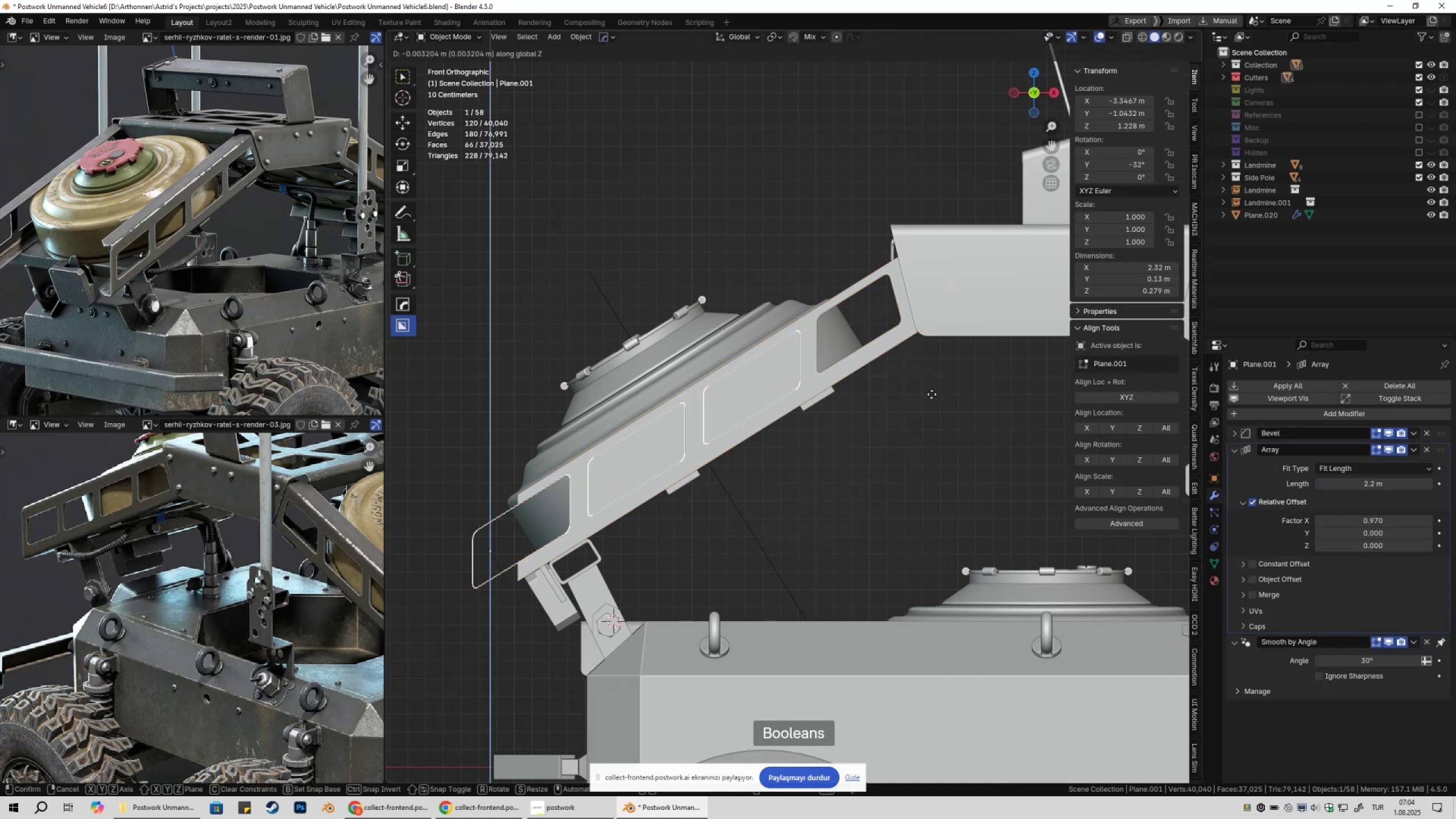 
hold_key(key=ShiftLeft, duration=1.53)
 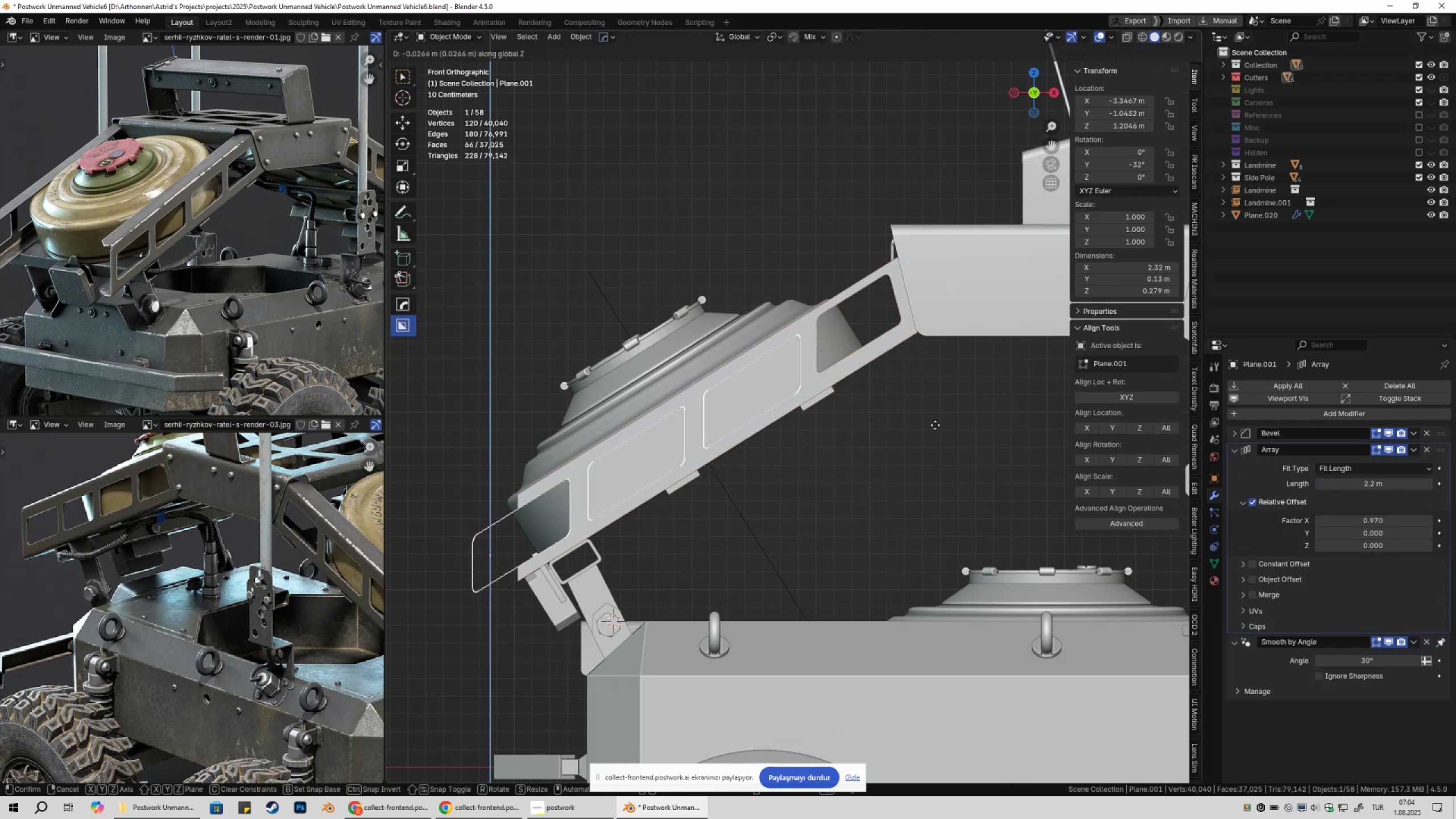 
hold_key(key=ShiftLeft, duration=1.53)
 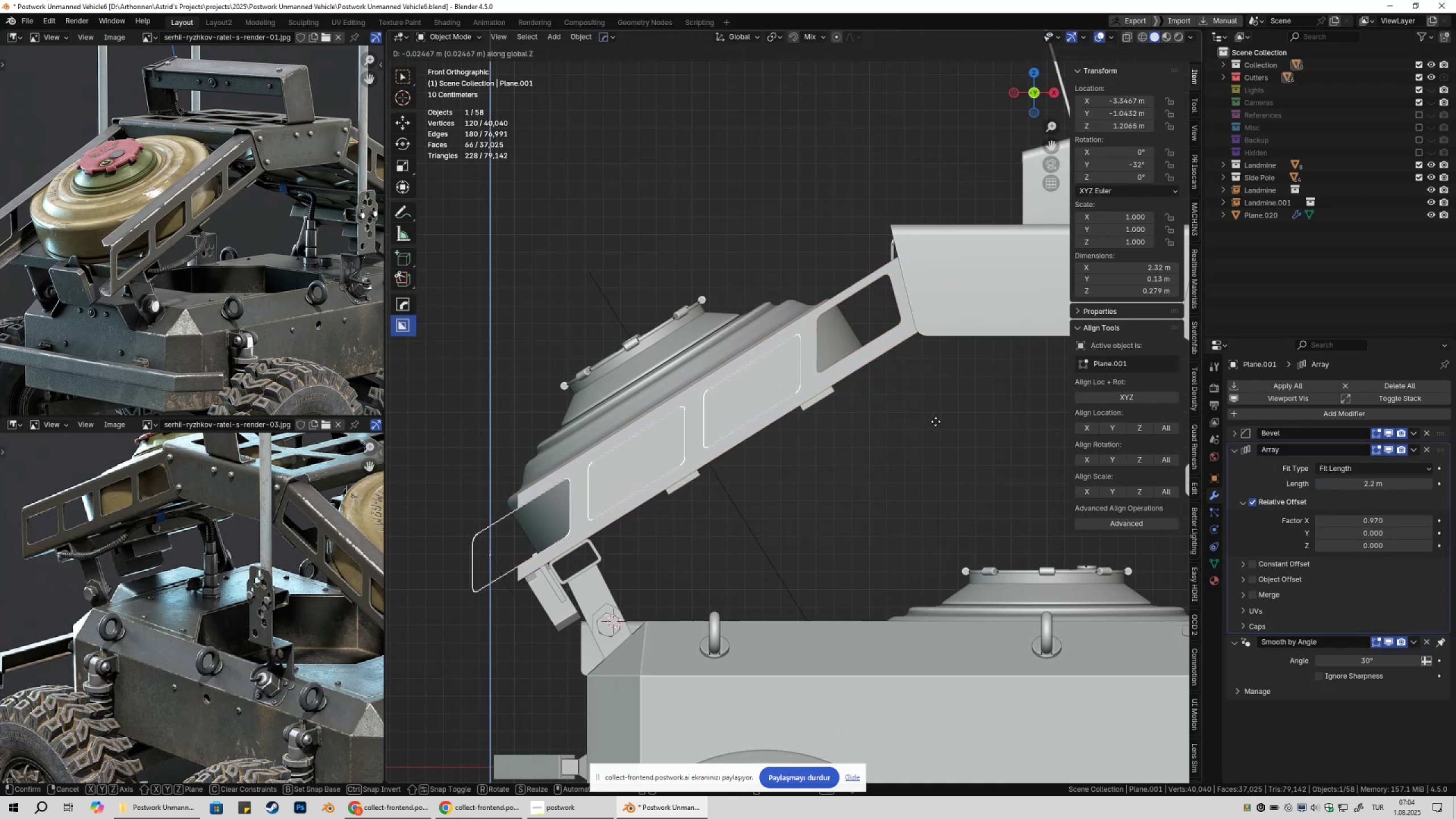 
hold_key(key=ShiftLeft, duration=0.91)
left_click([936, 421])
 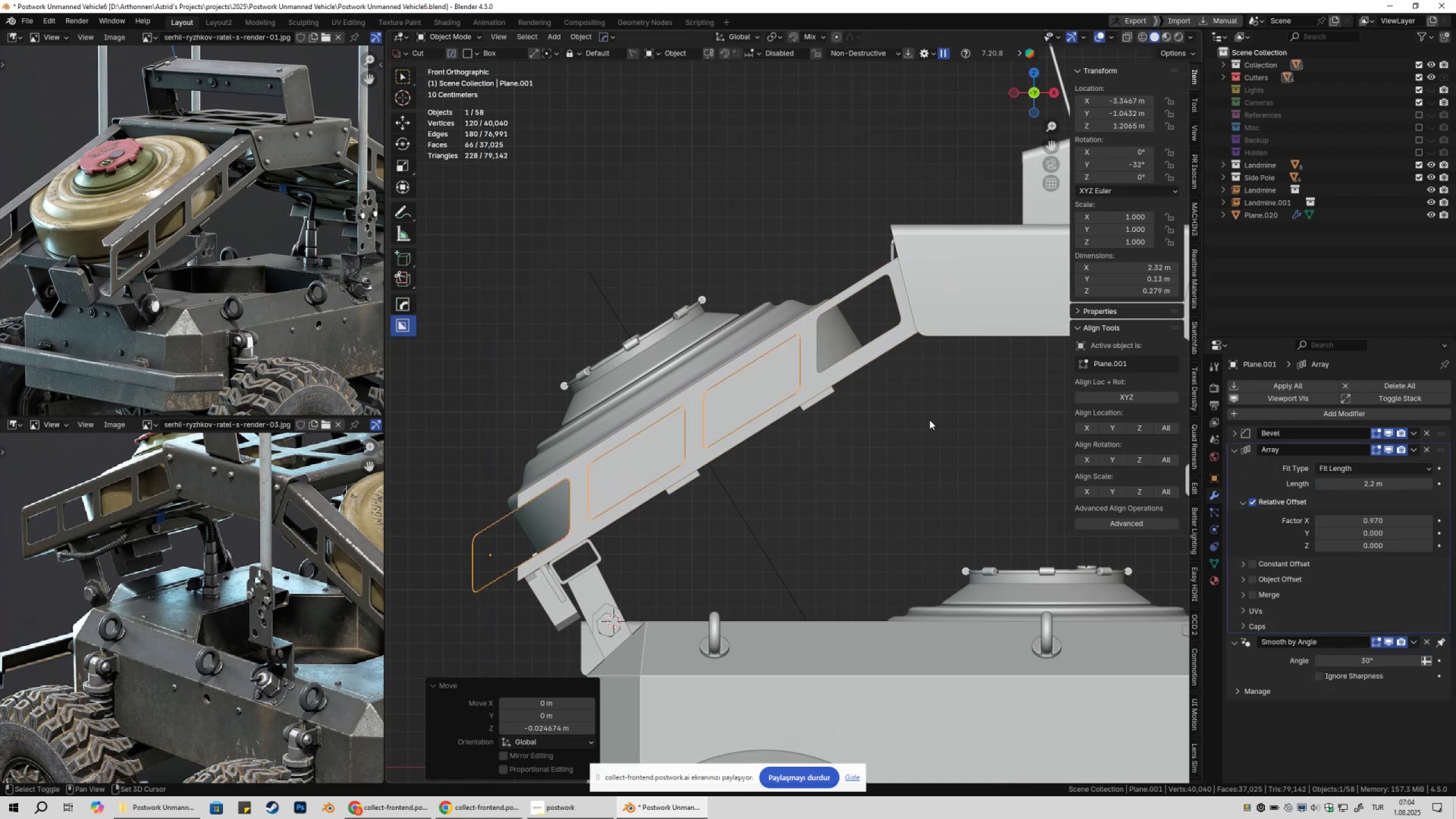 
scroll: coordinate [873, 444], scroll_direction: down, amount: 3.0
 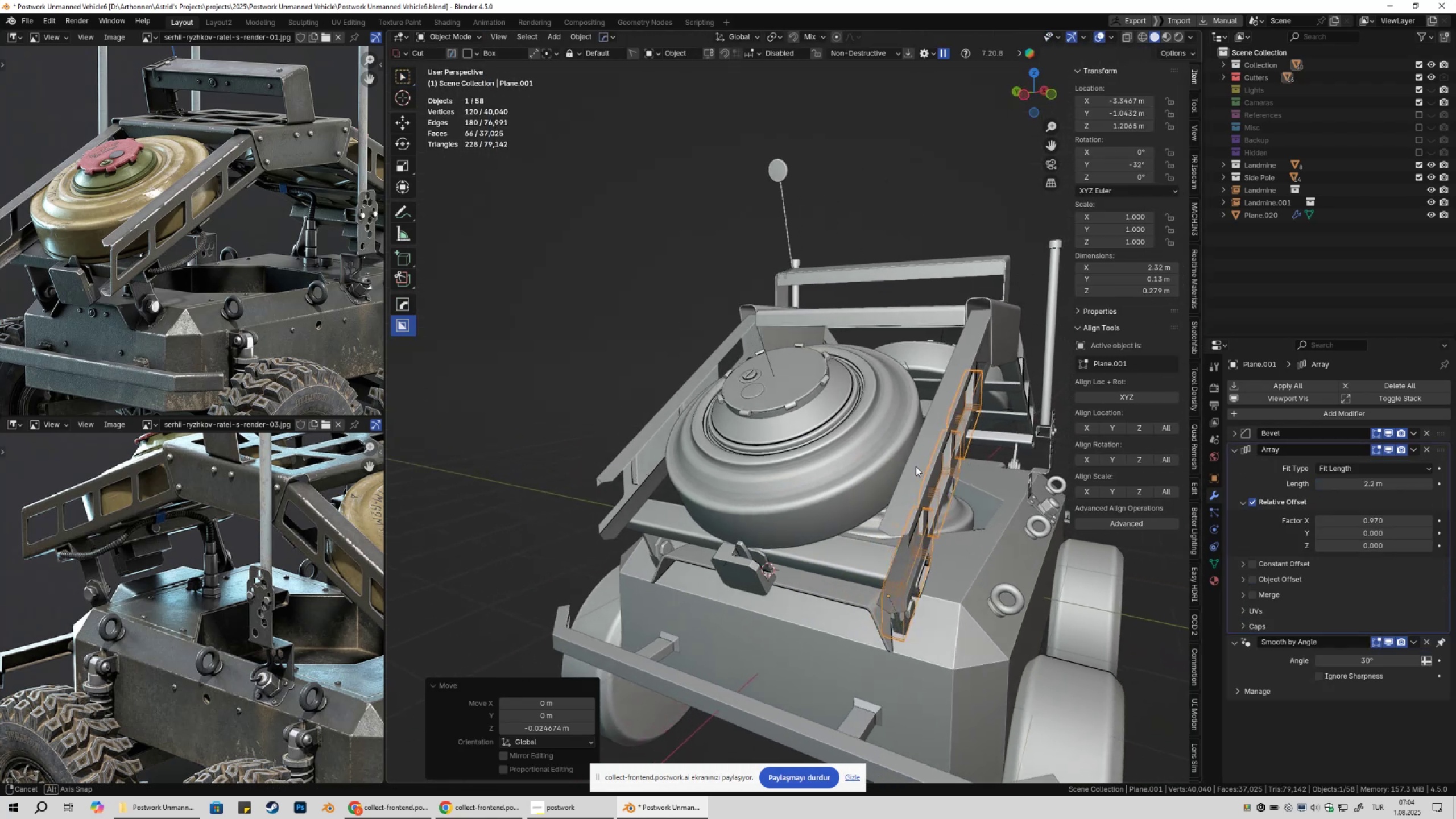 
type(gy)
 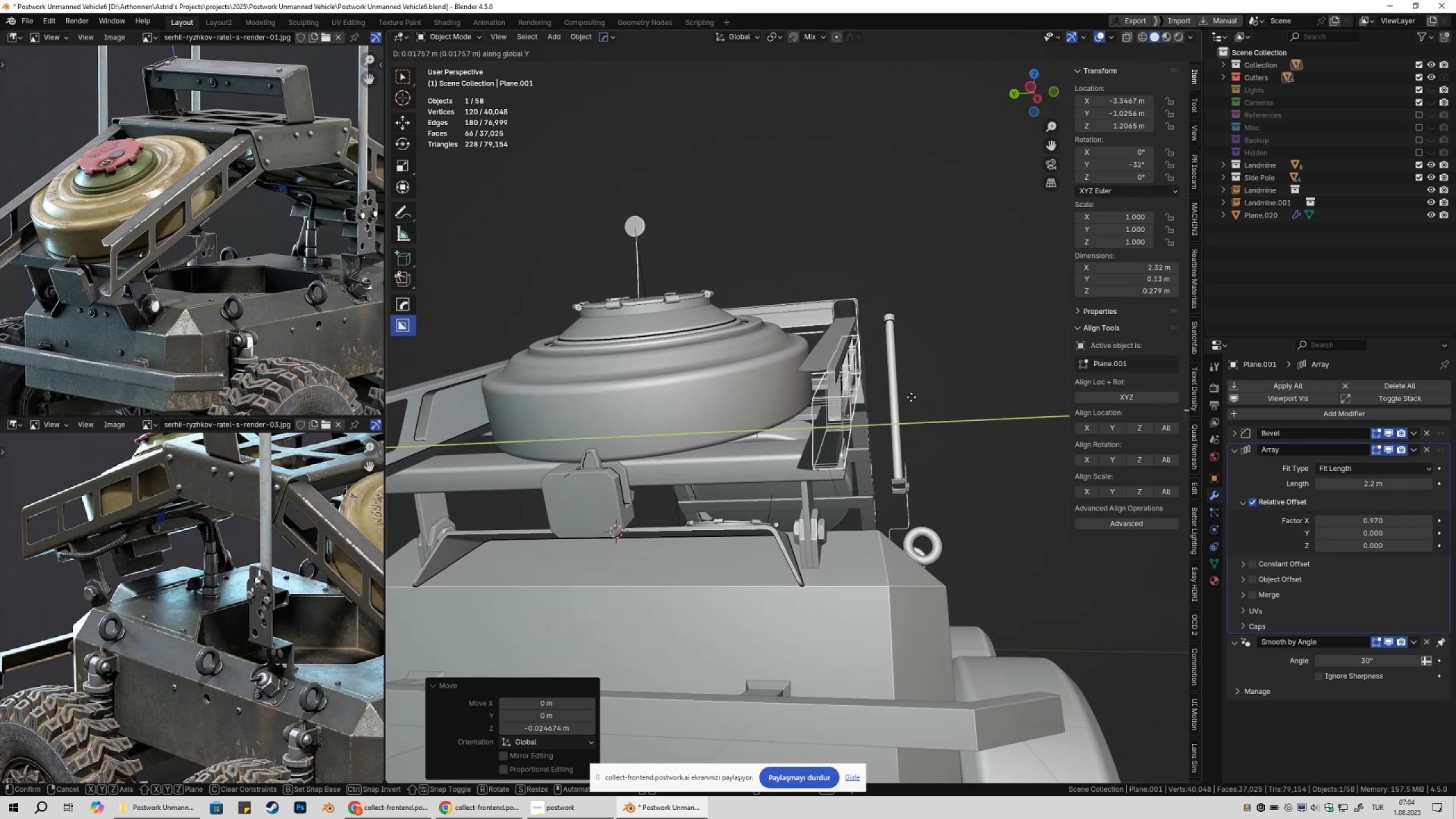 
scroll: coordinate [877, 425], scroll_direction: up, amount: 1.0
 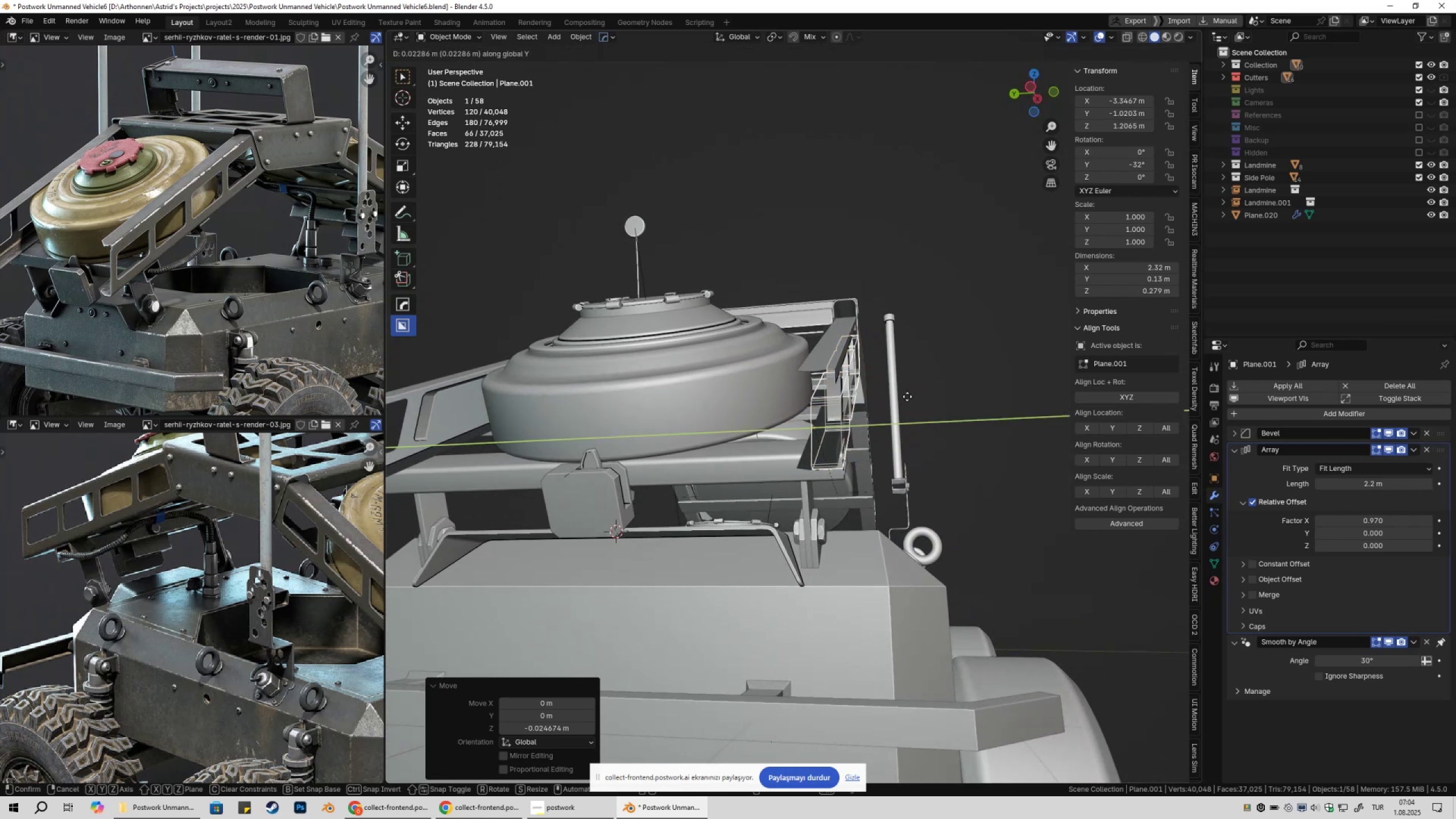 
left_click([912, 397])
 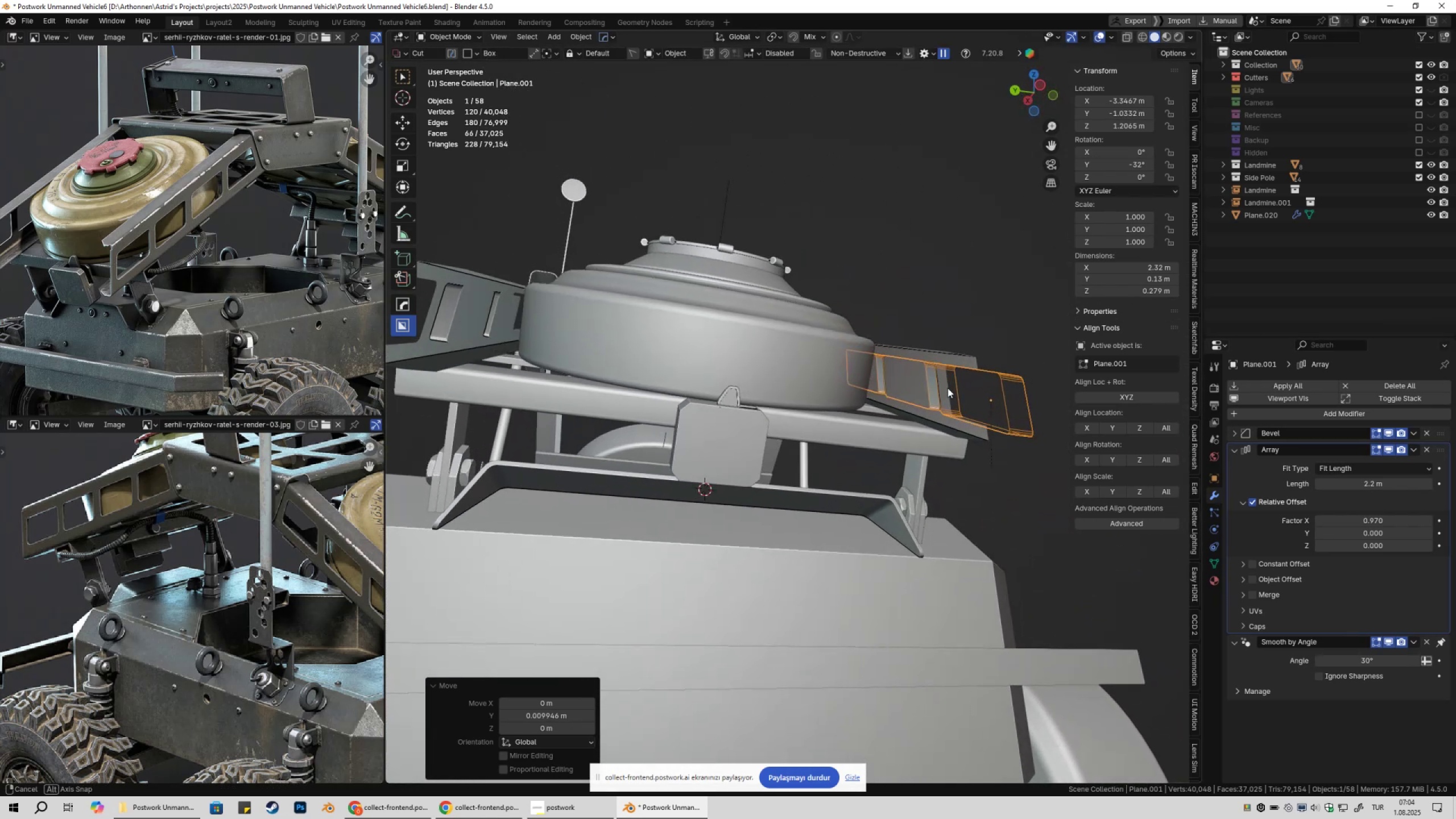 
left_click([840, 436])
 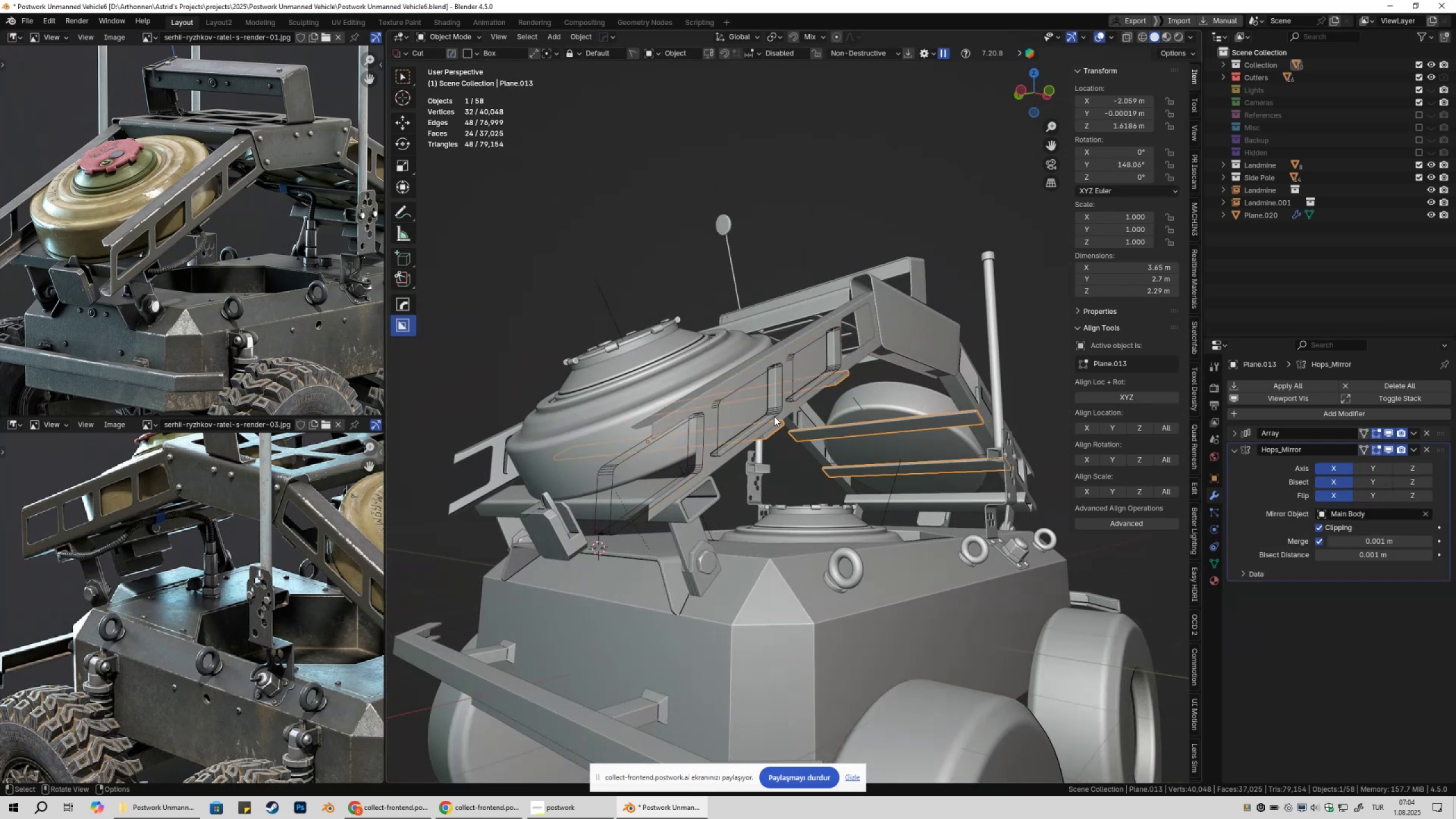 
left_click([775, 409])
 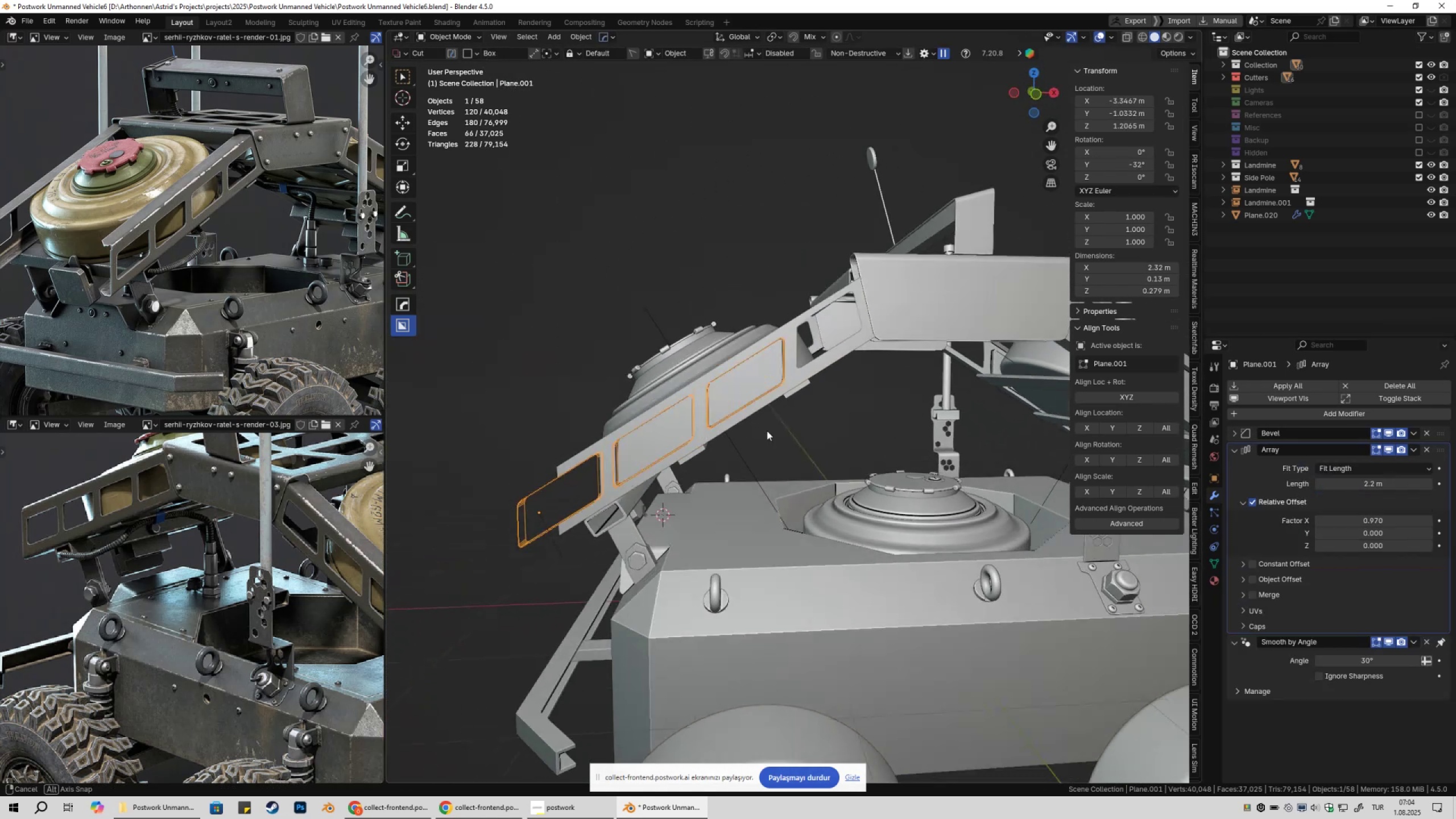 
key(Tab)
 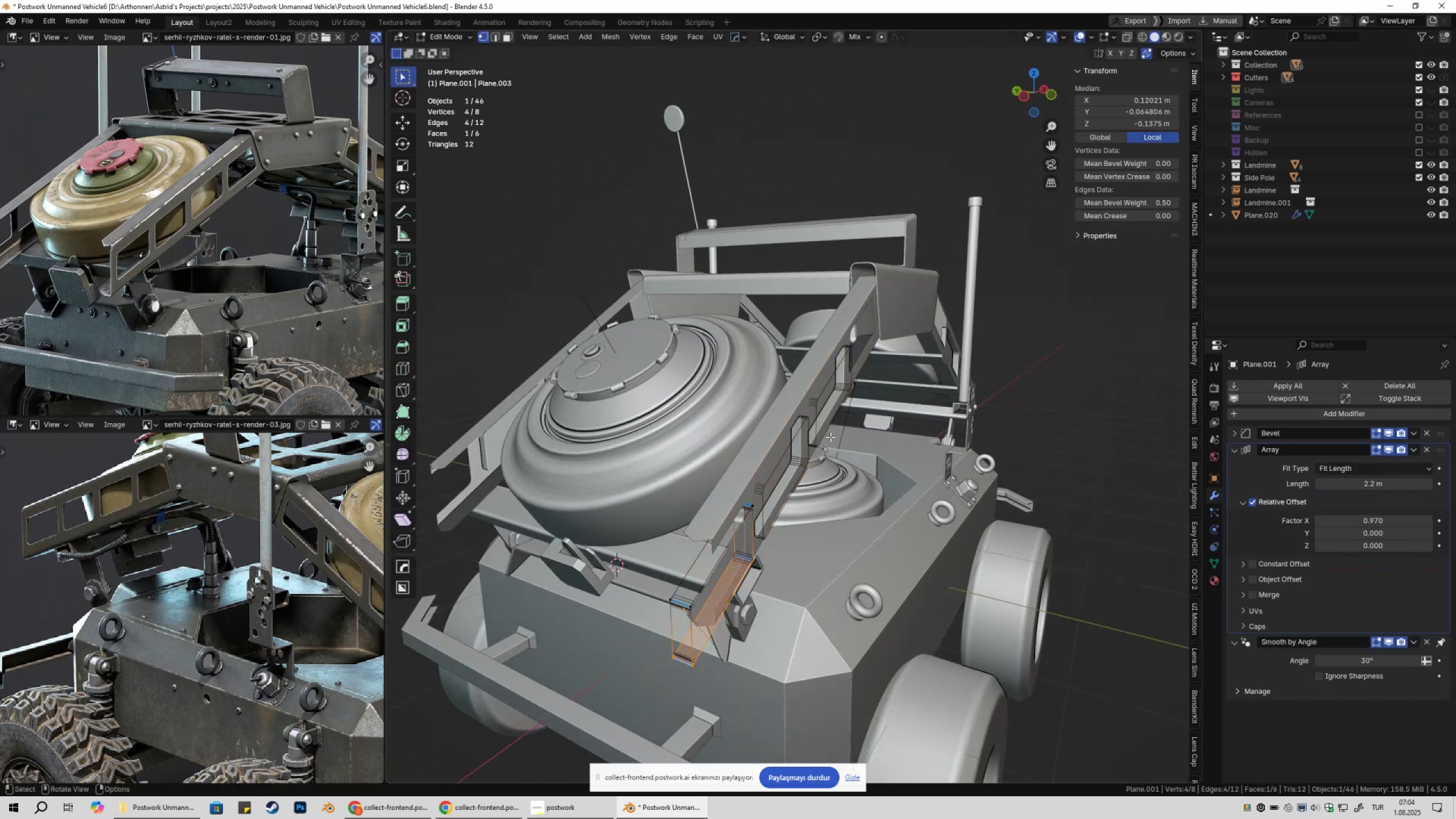 
key(A)
 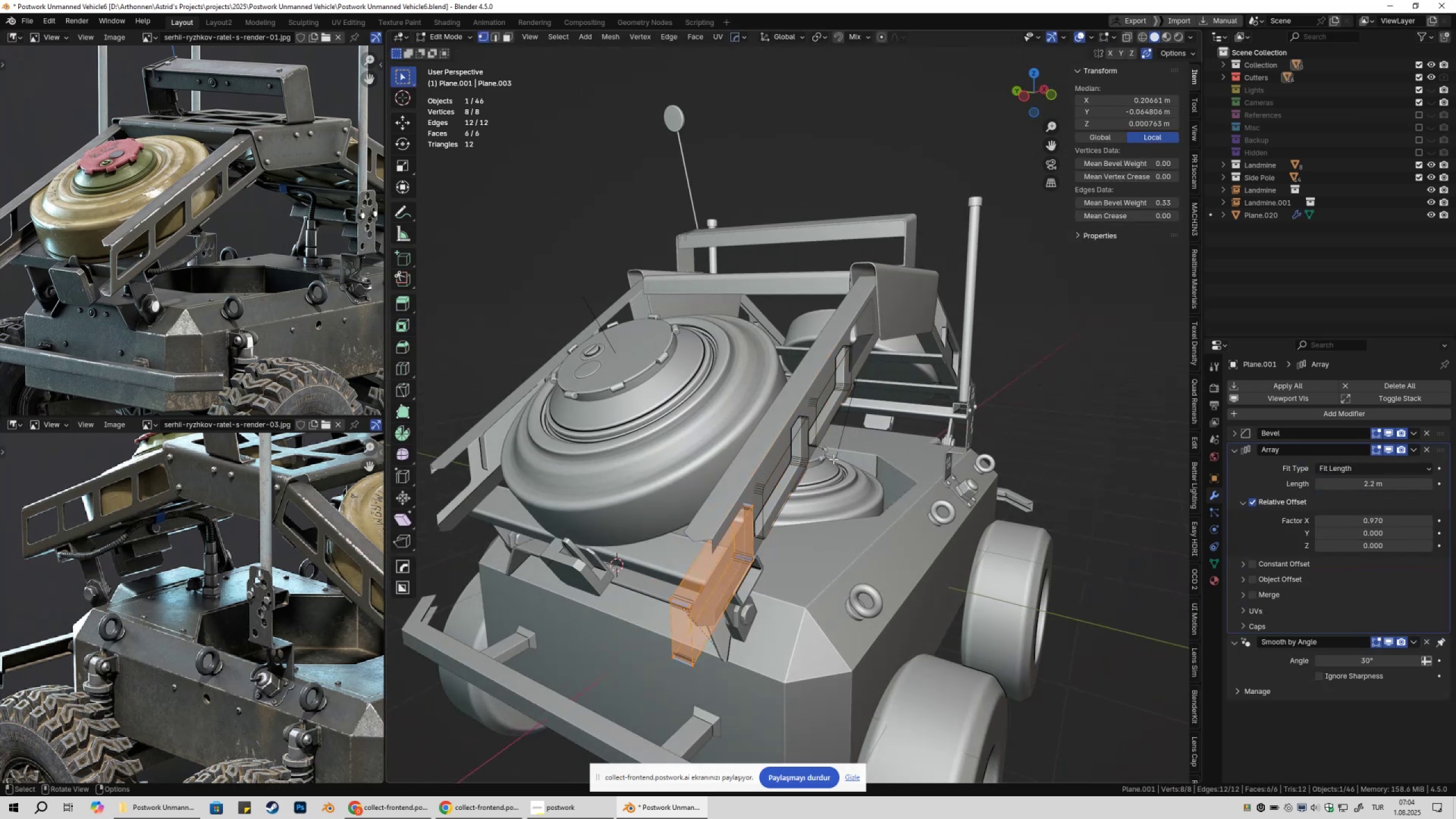 
key(Tab)
 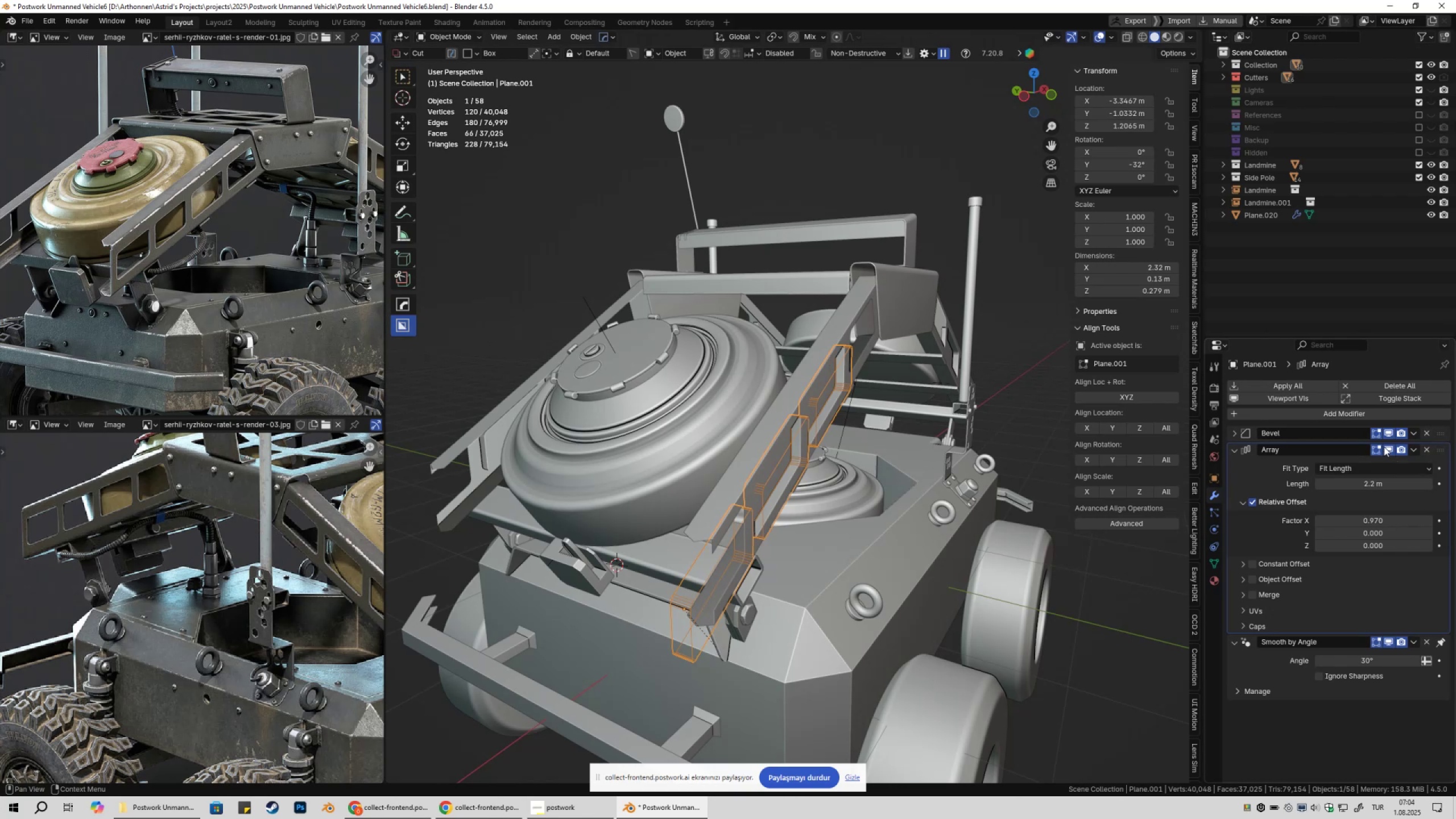 
left_click([1384, 446])
 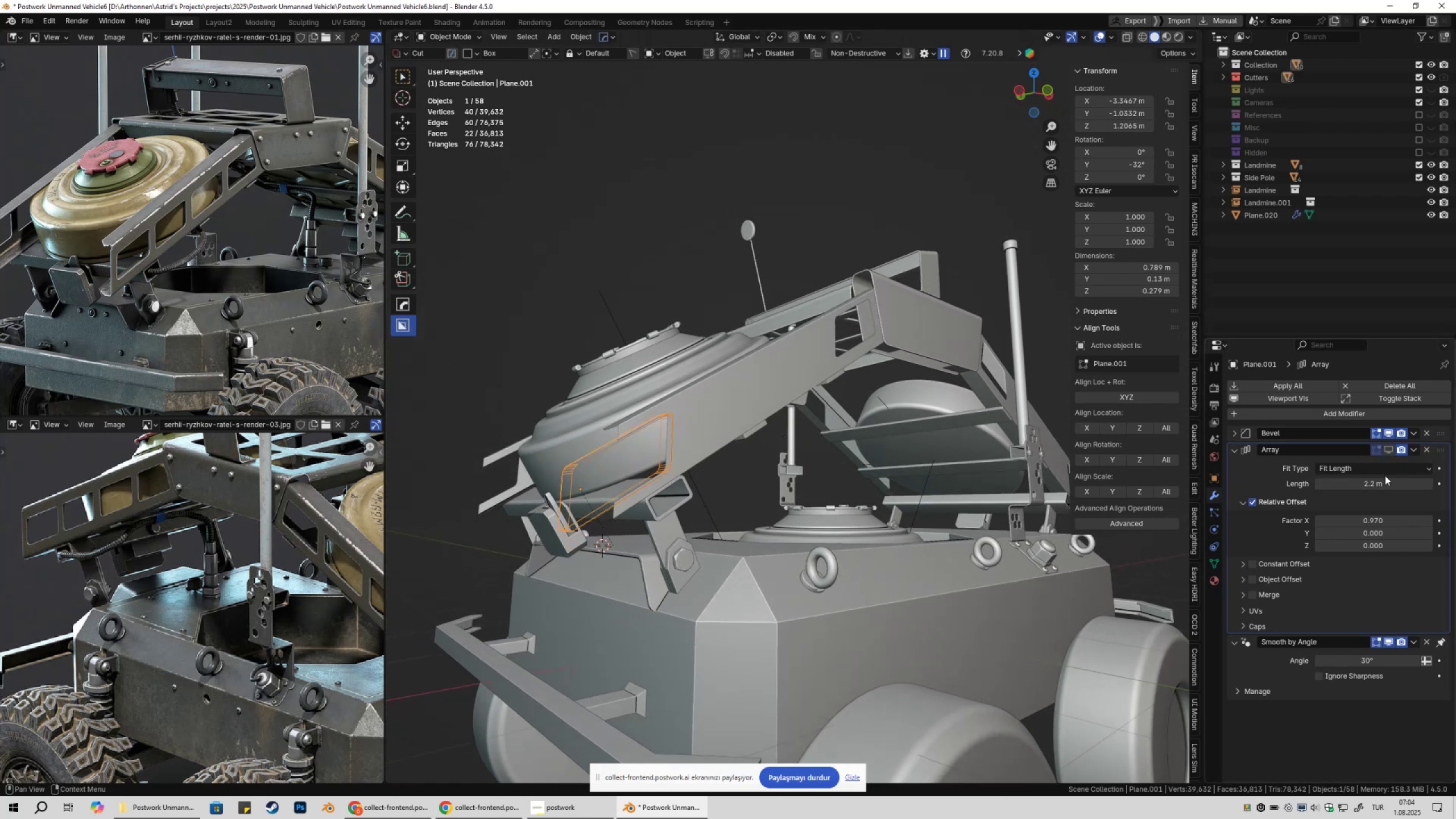 
left_click([1391, 454])
 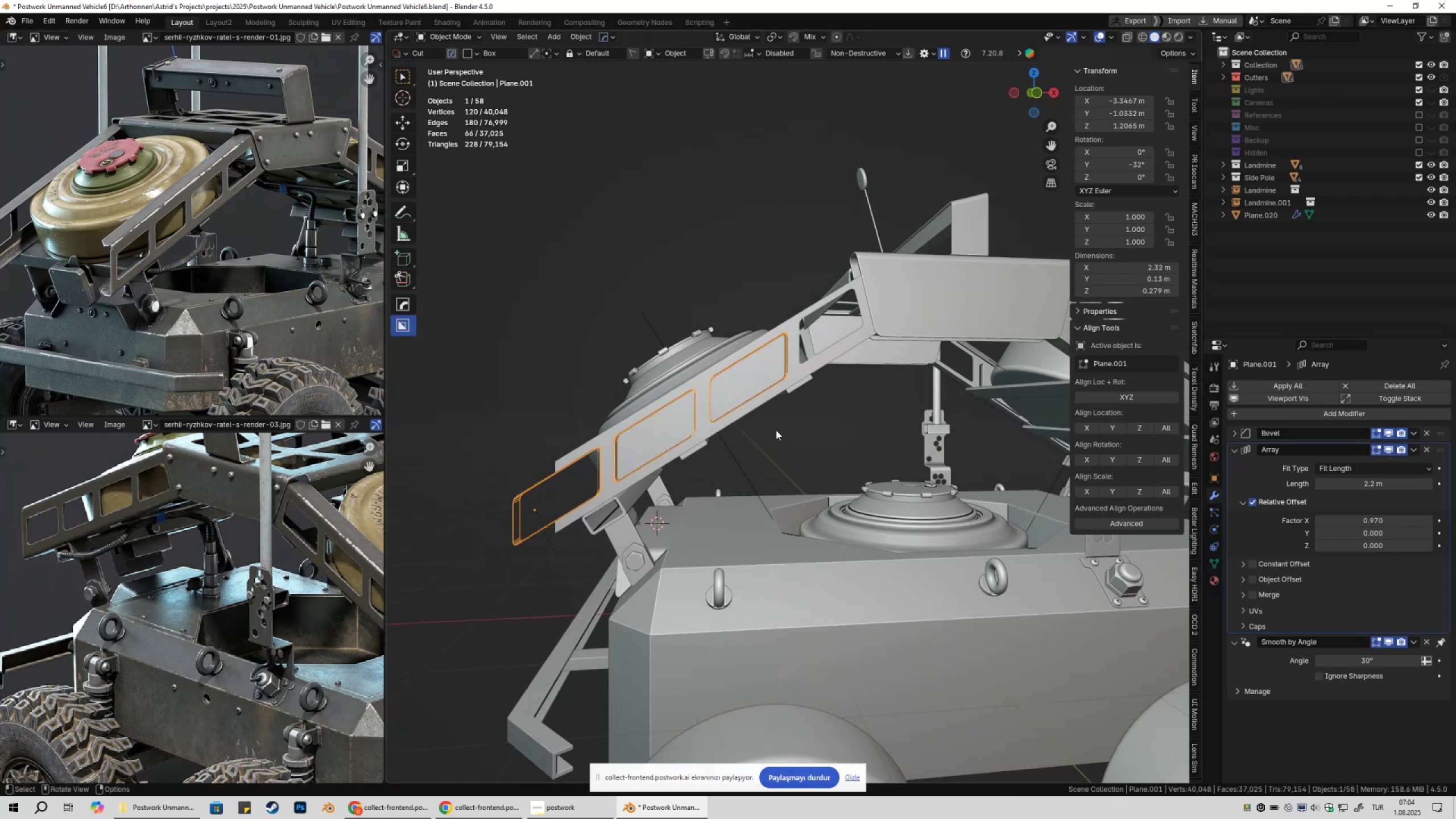 
left_click([700, 385])
 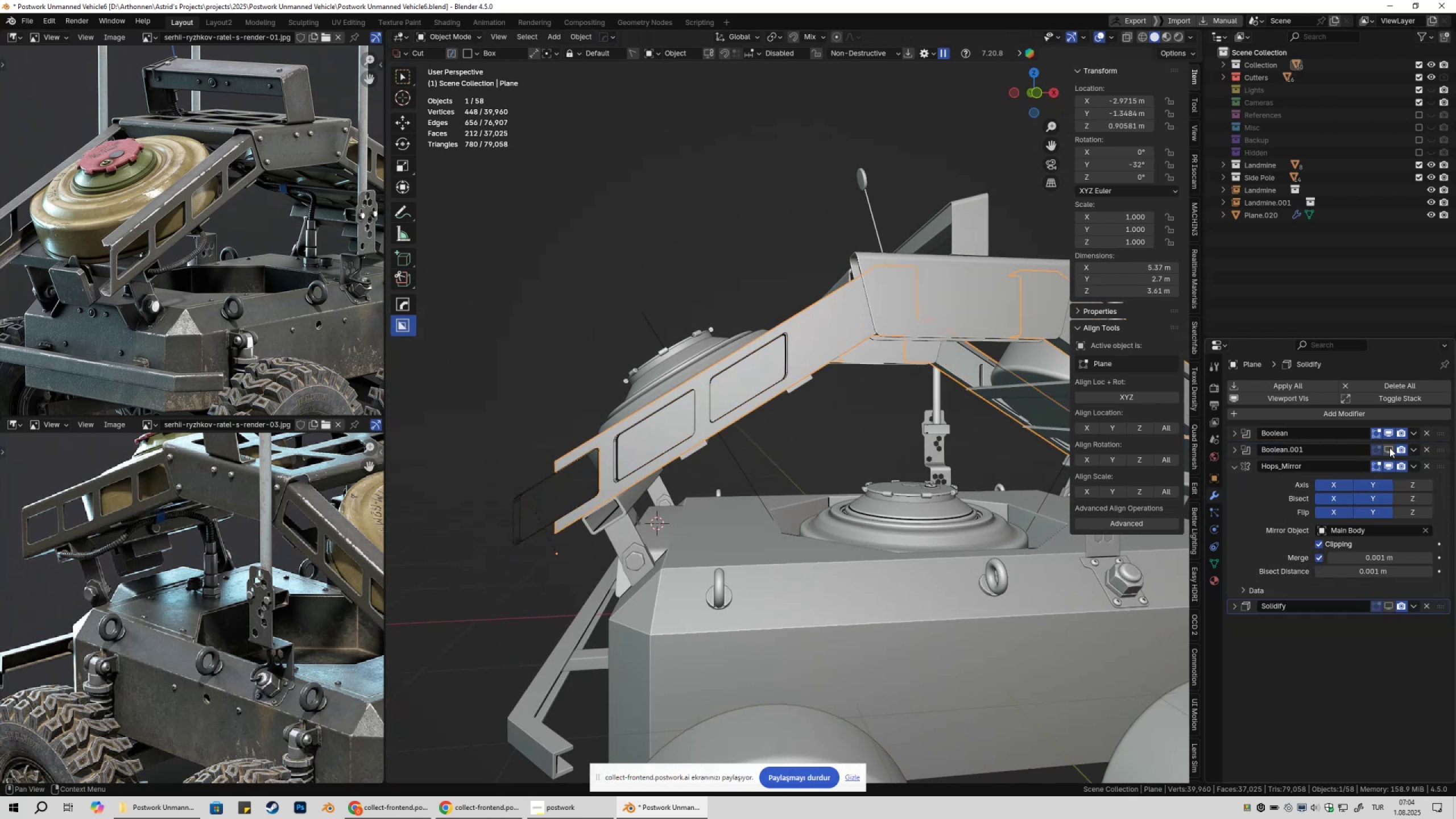 
double_click([1389, 448])
 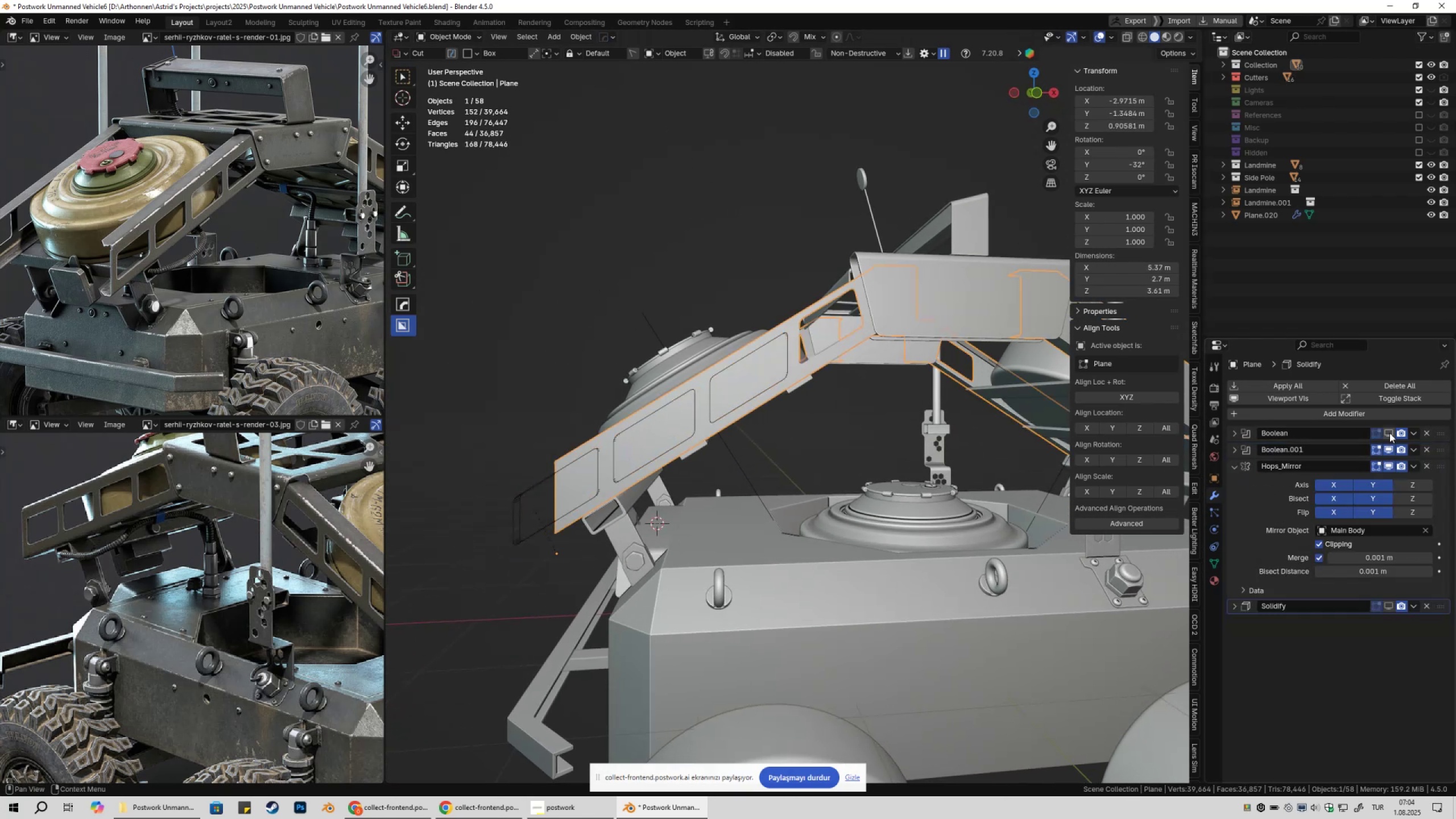 
double_click([1389, 433])
 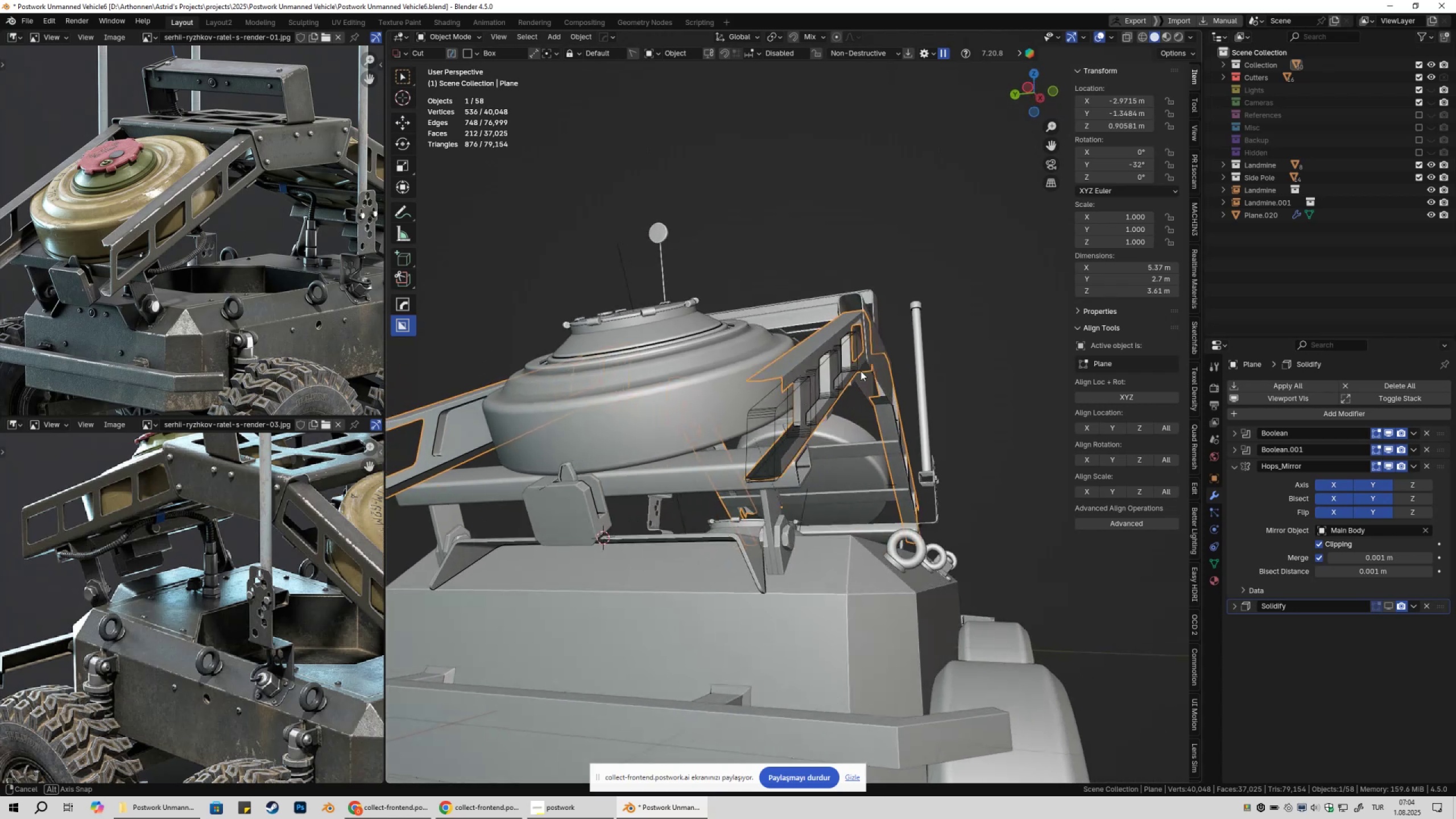 
key(Tab)
type(aN)
key(Tab)
 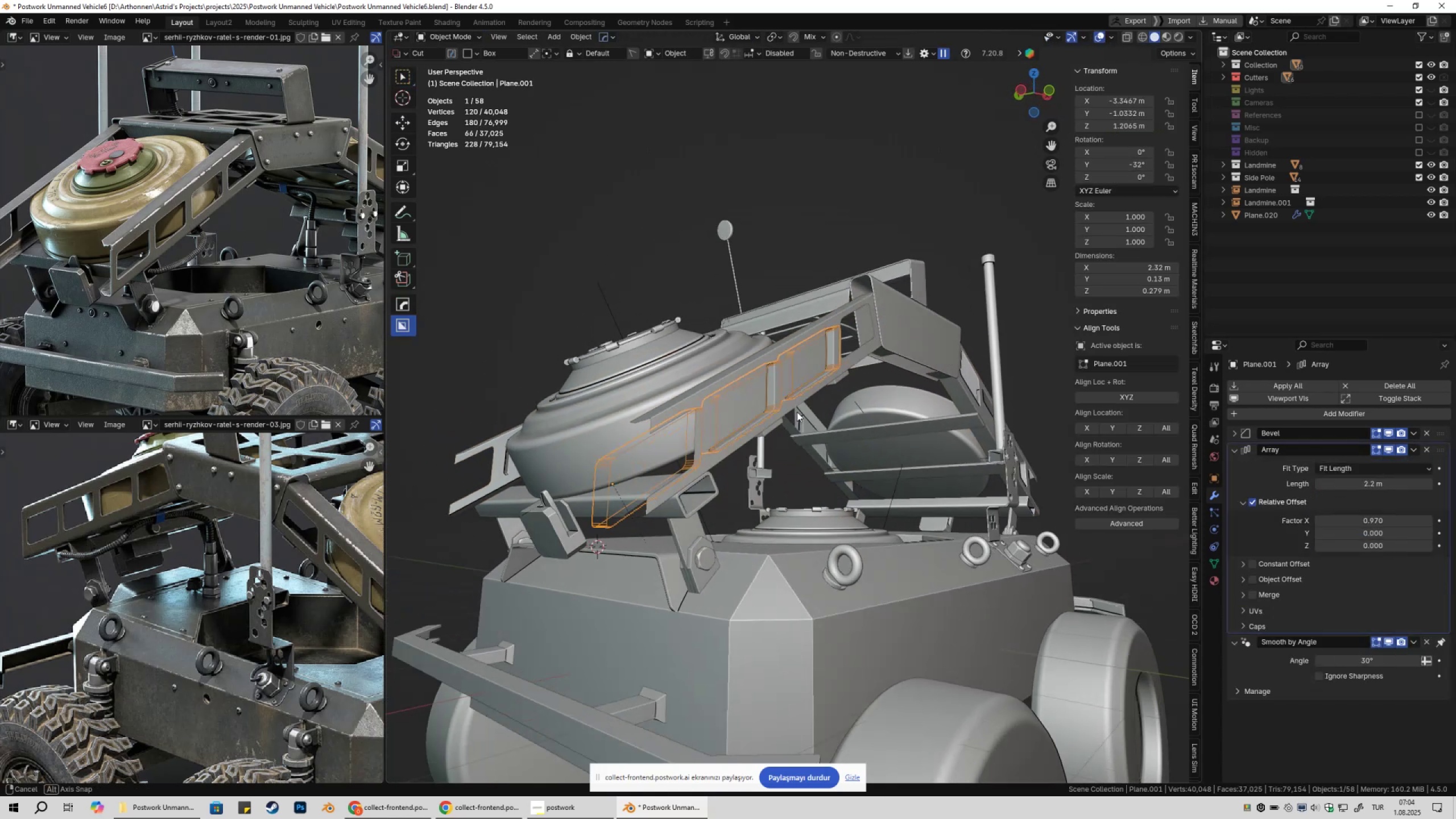 
left_click([796, 313])
 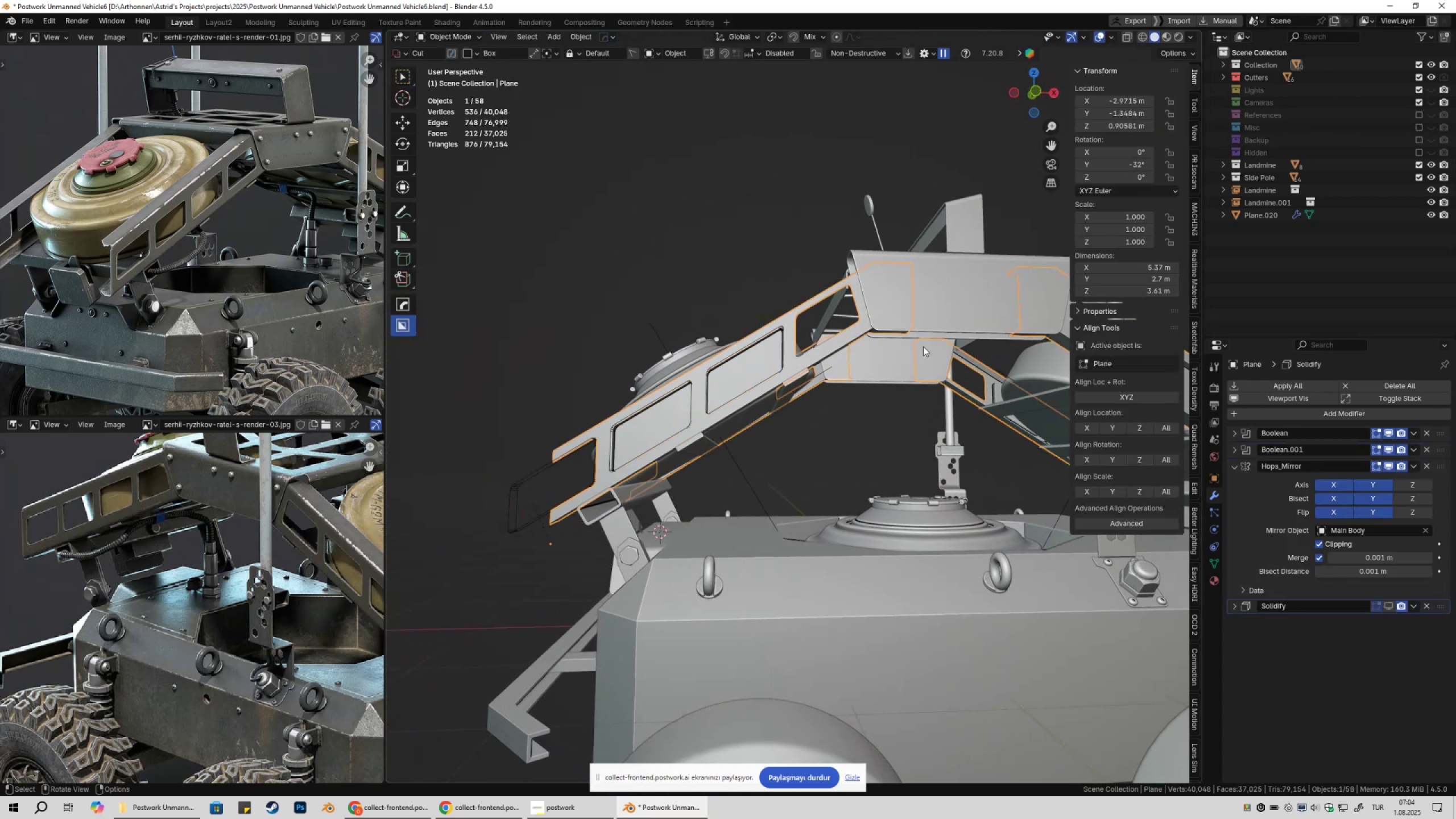 
key(Q)
 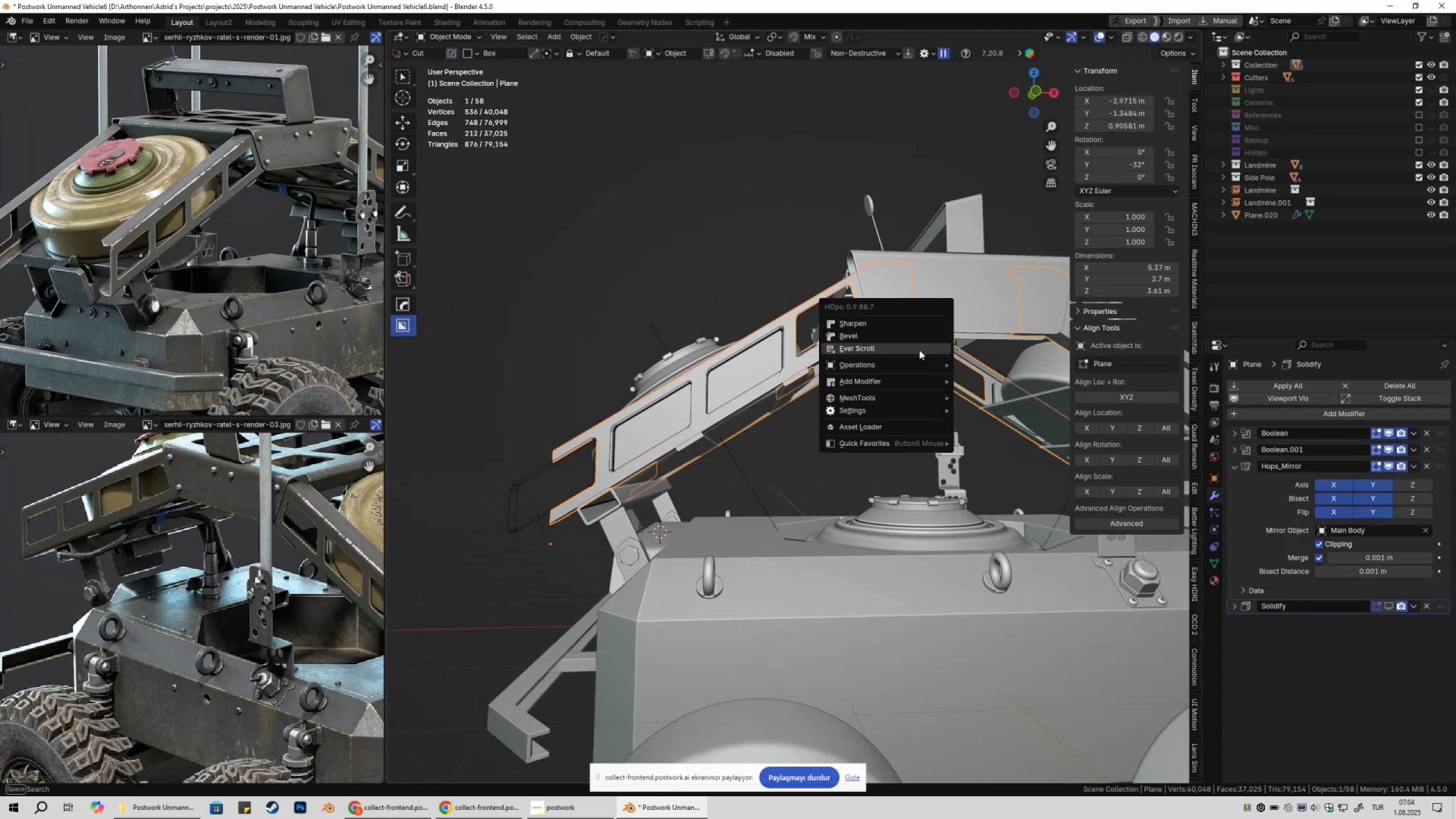 
left_click([919, 350])
 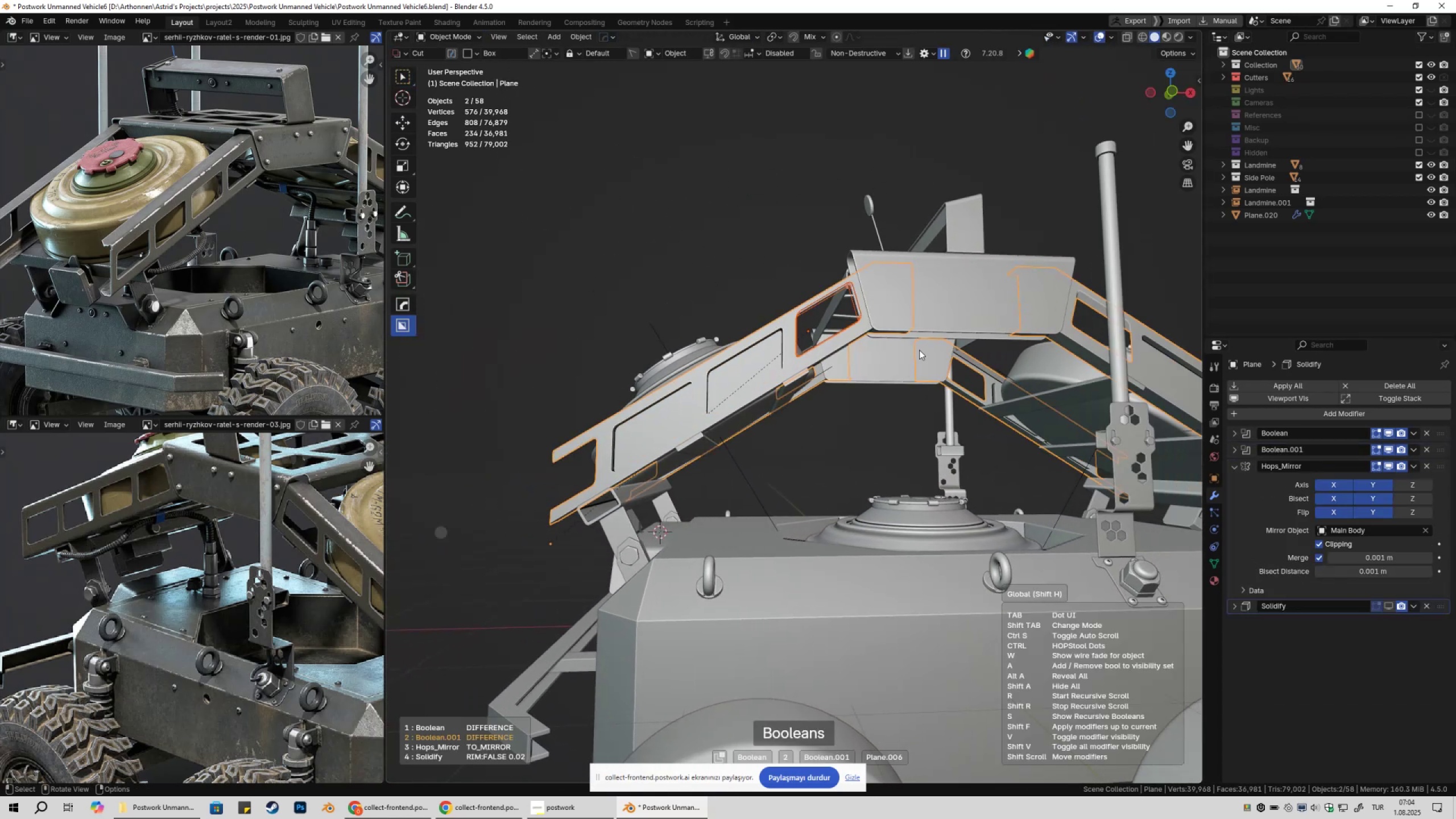 
left_click([919, 350])
 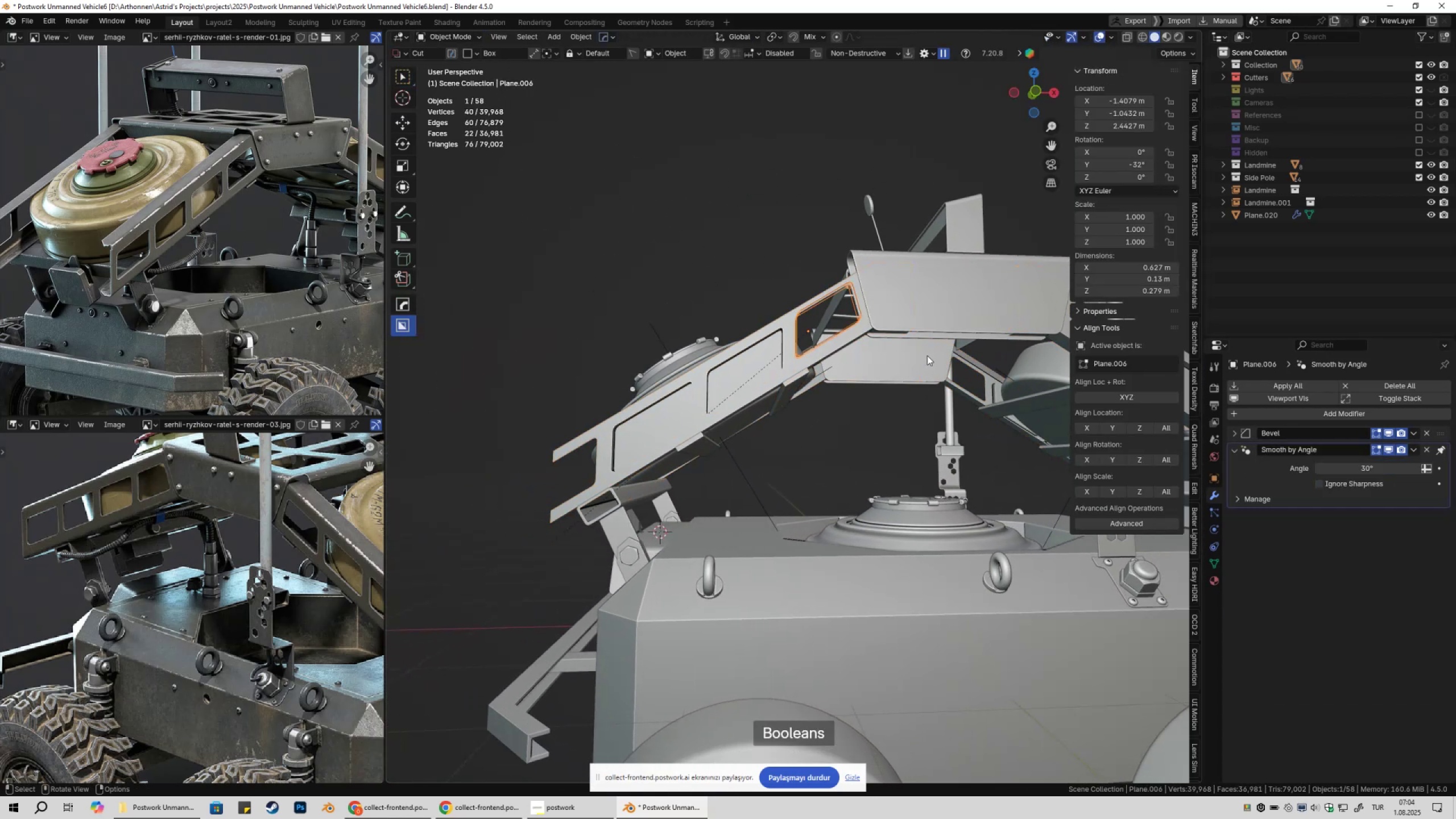 
type(1gz)
 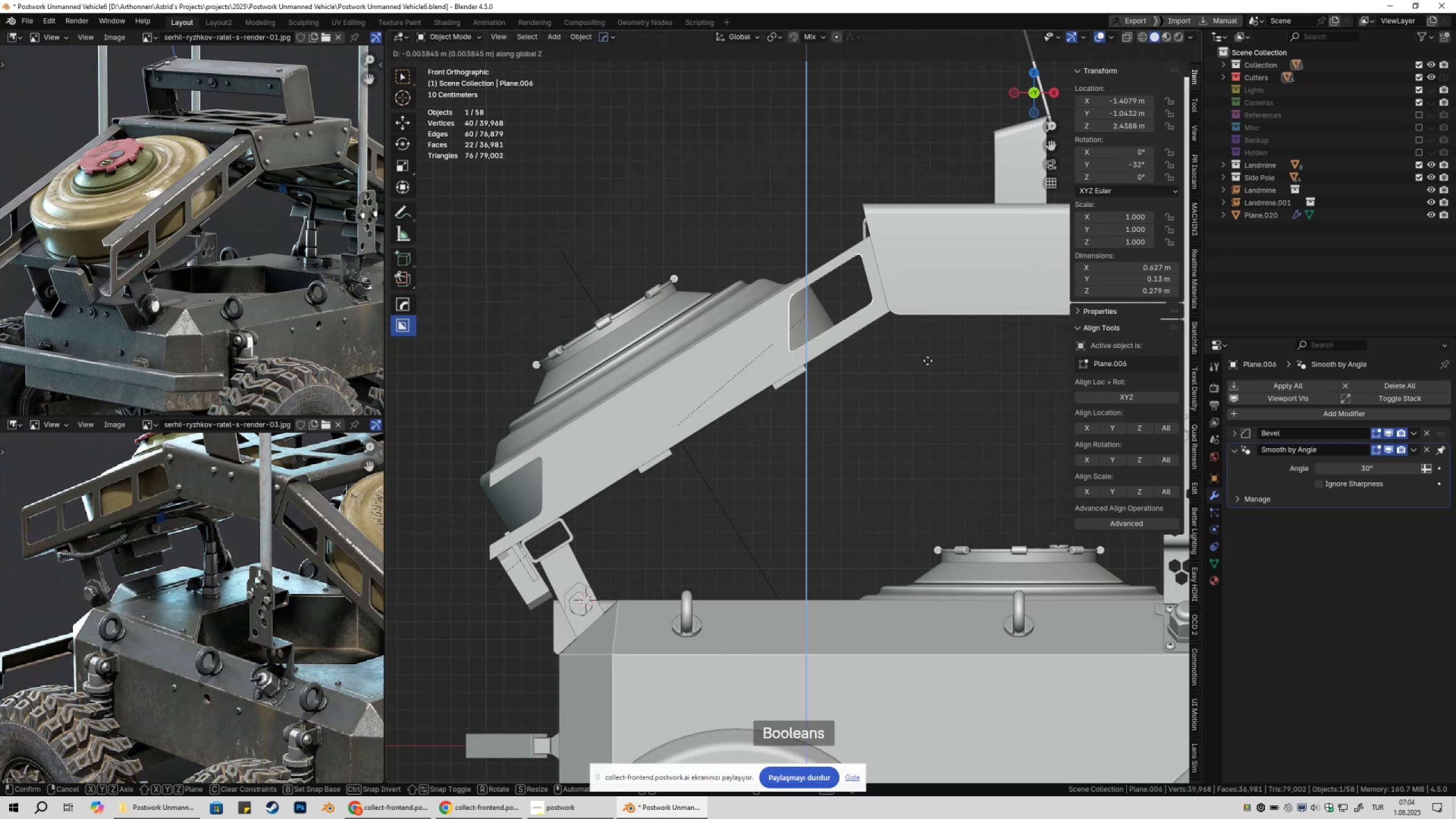 
scroll: coordinate [927, 356], scroll_direction: up, amount: 2.0
 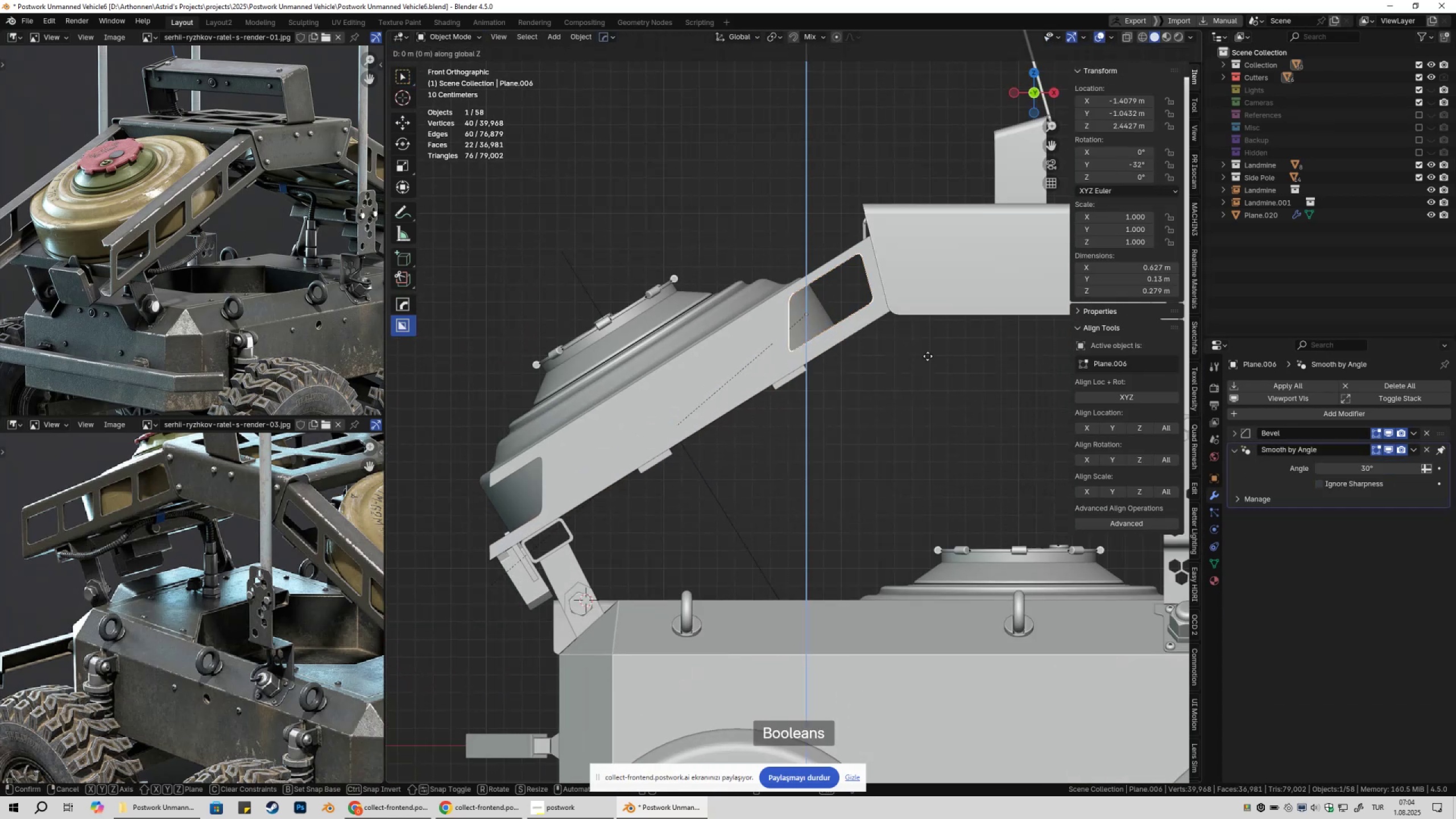 
hold_key(key=ShiftLeft, duration=1.53)
 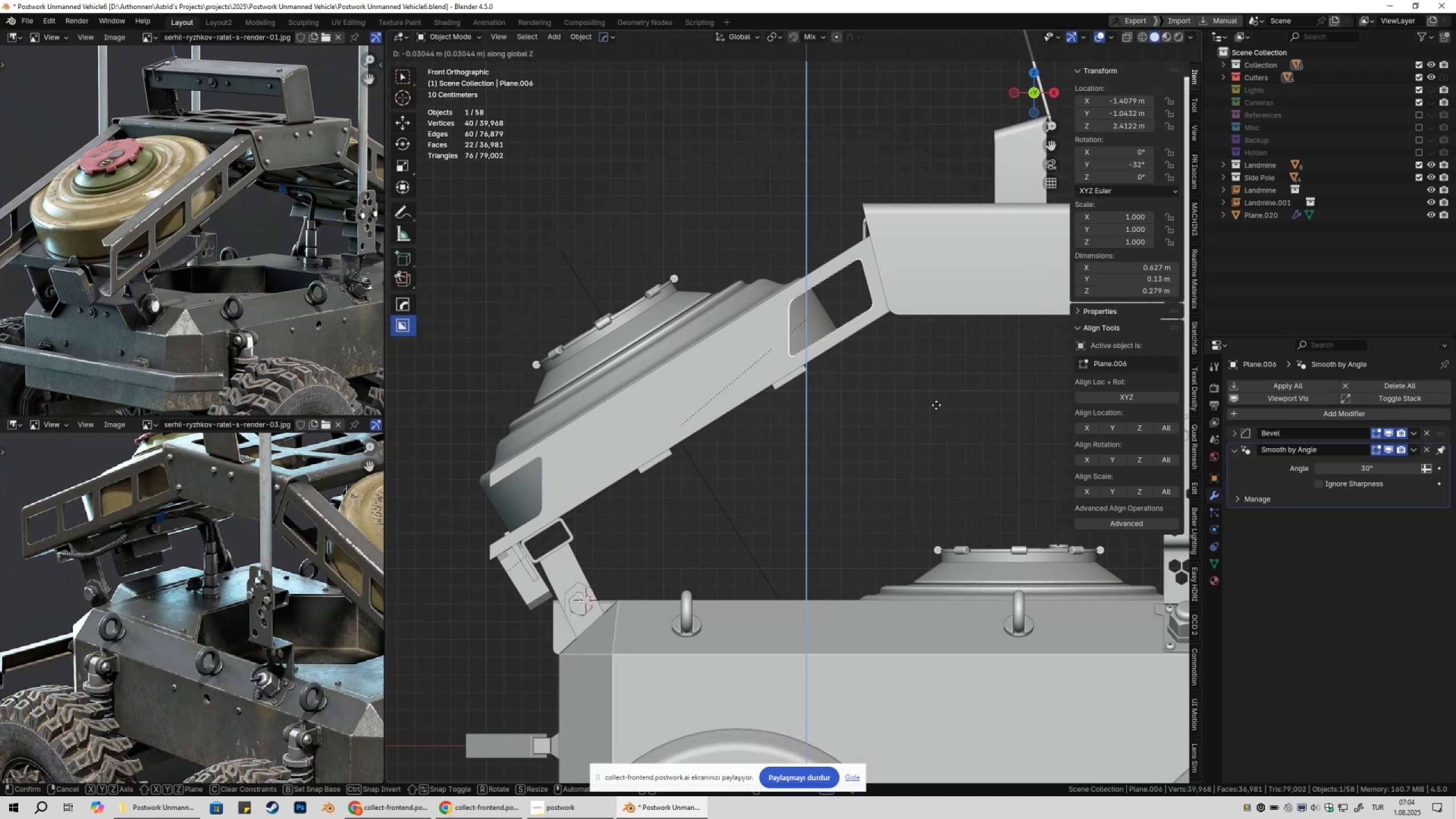 
hold_key(key=ShiftLeft, duration=1.53)
 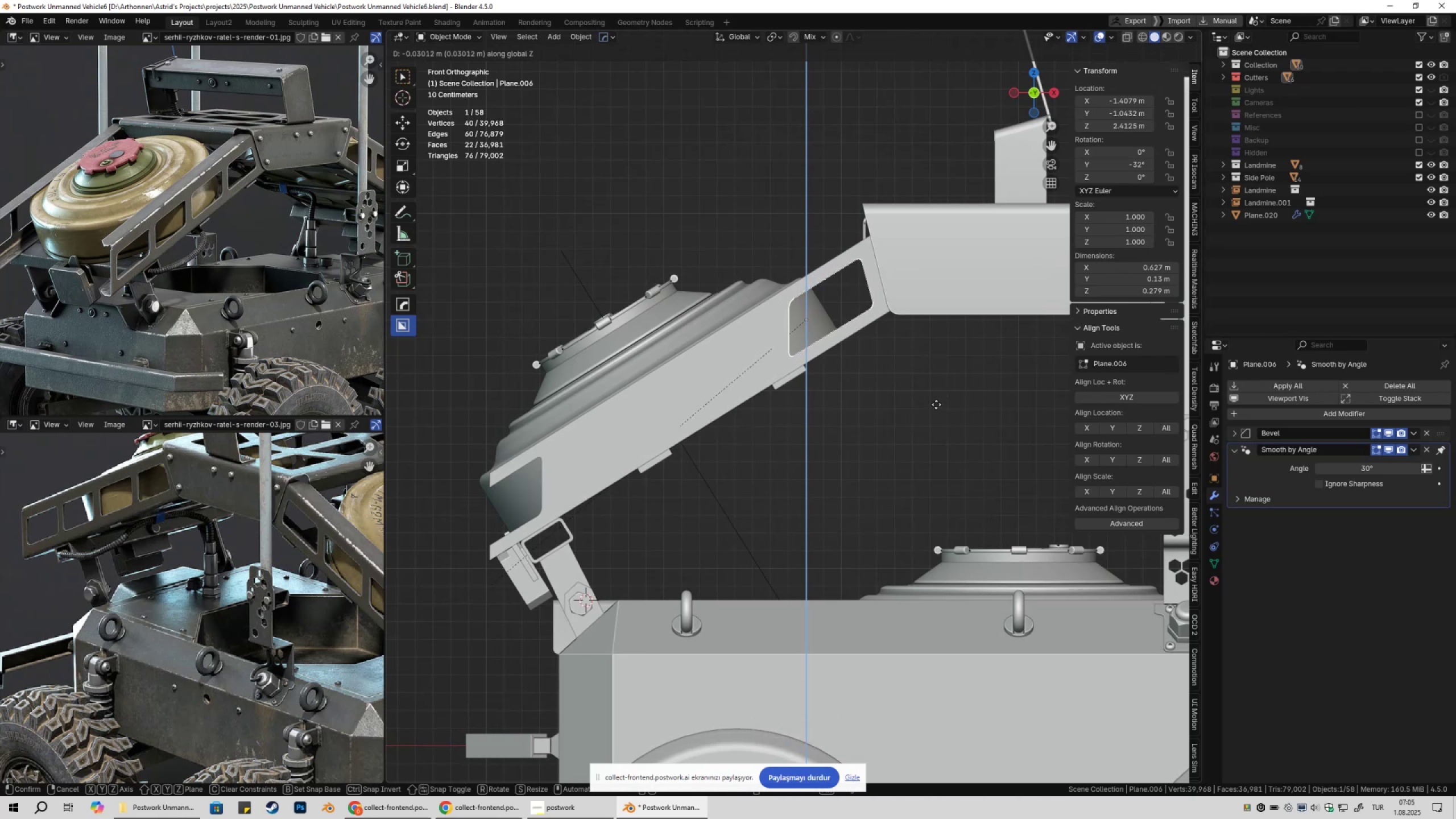 
hold_key(key=ShiftLeft, duration=1.51)
 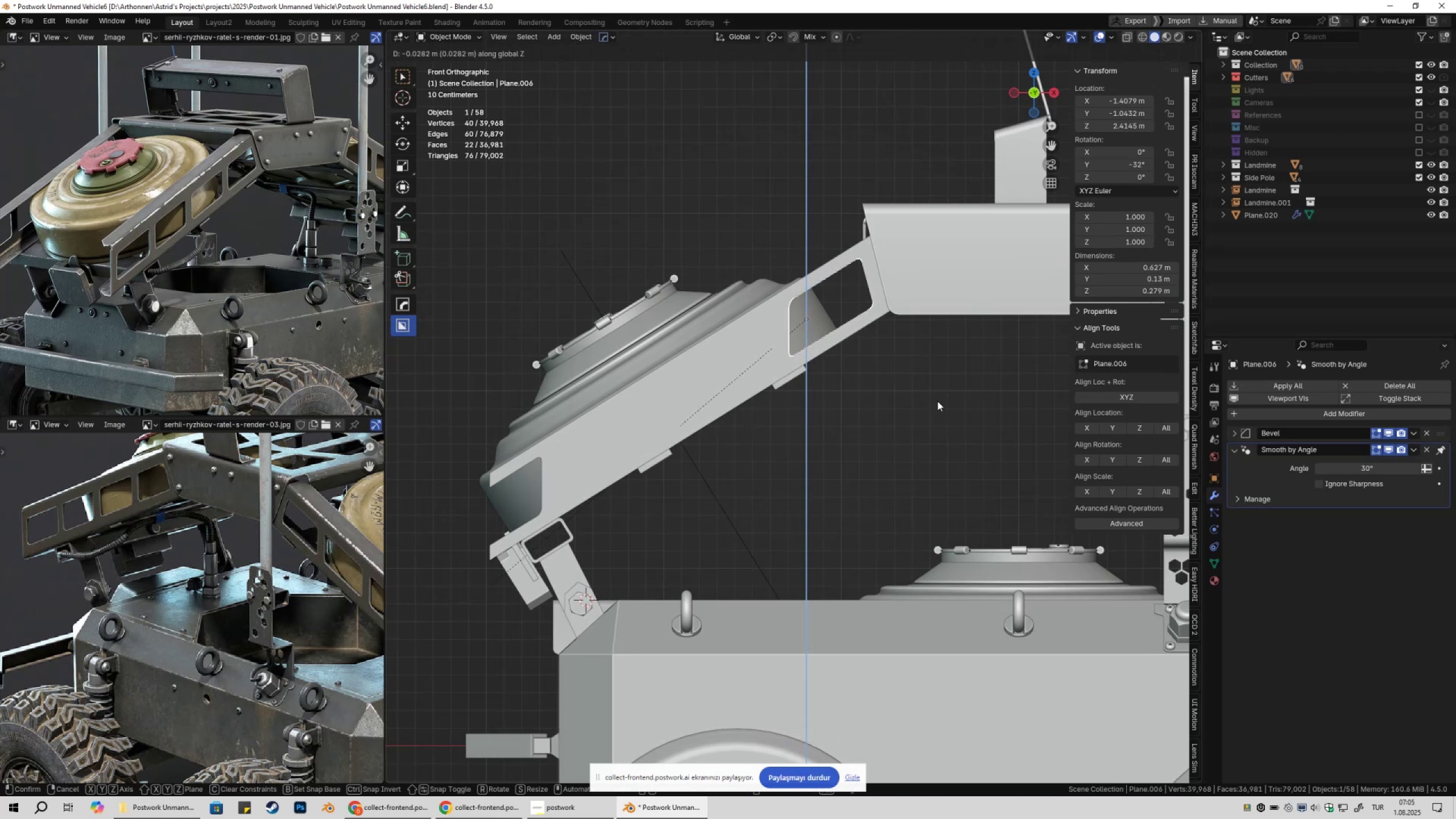 
hold_key(key=ShiftLeft, duration=0.69)
left_click([937, 401])
 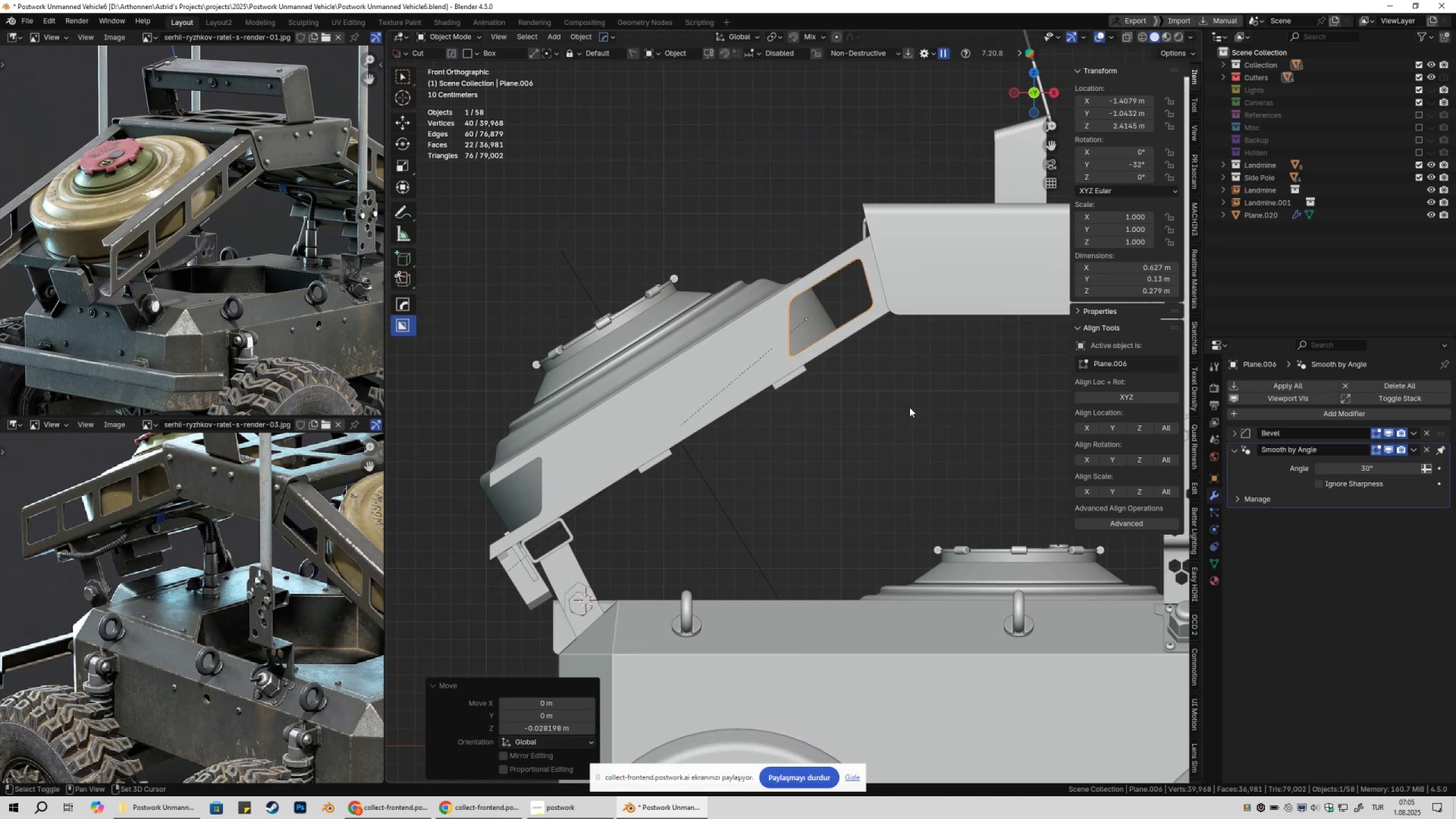 
scroll: coordinate [880, 420], scroll_direction: down, amount: 4.0
 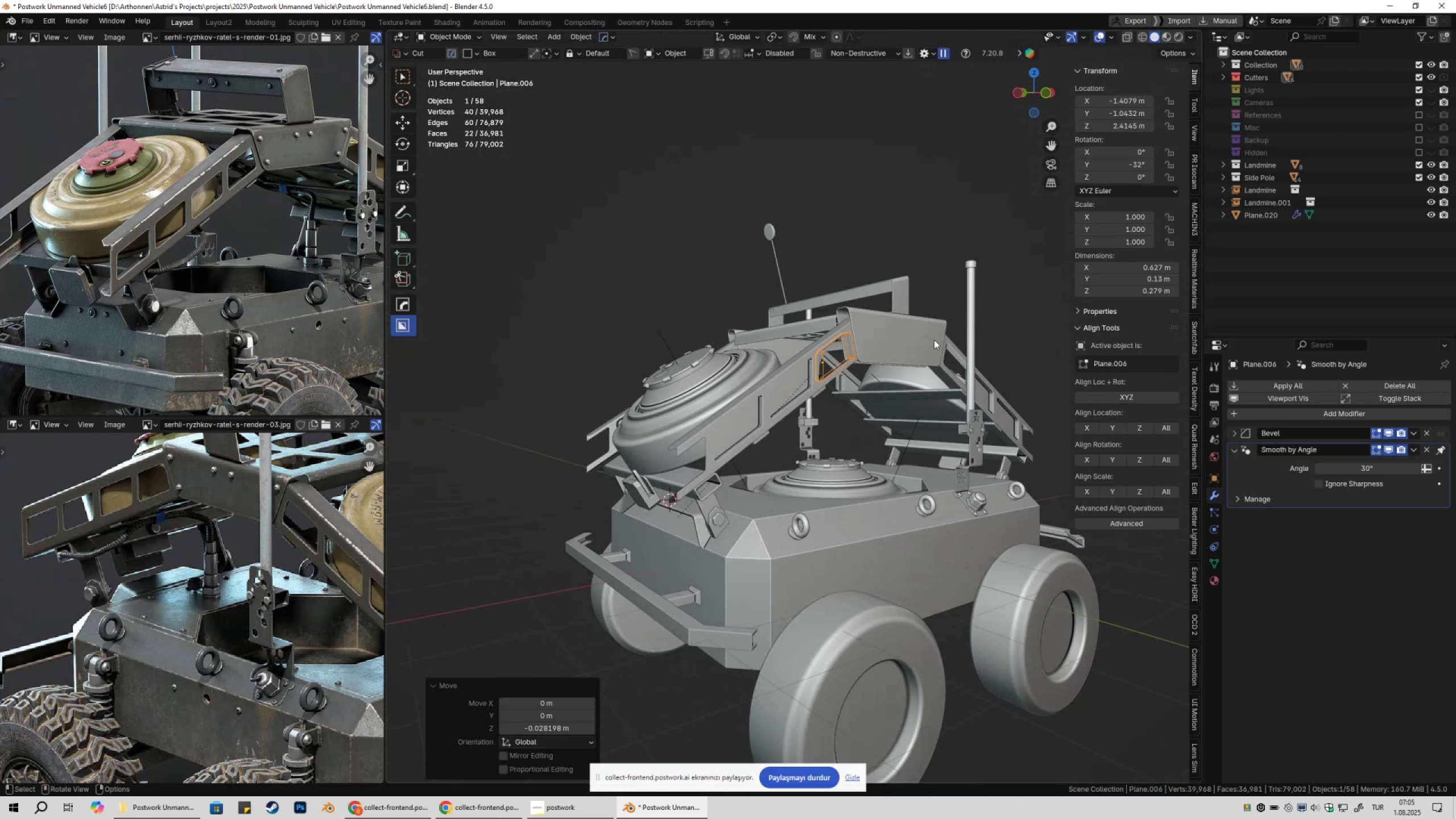 
left_click([977, 232])
 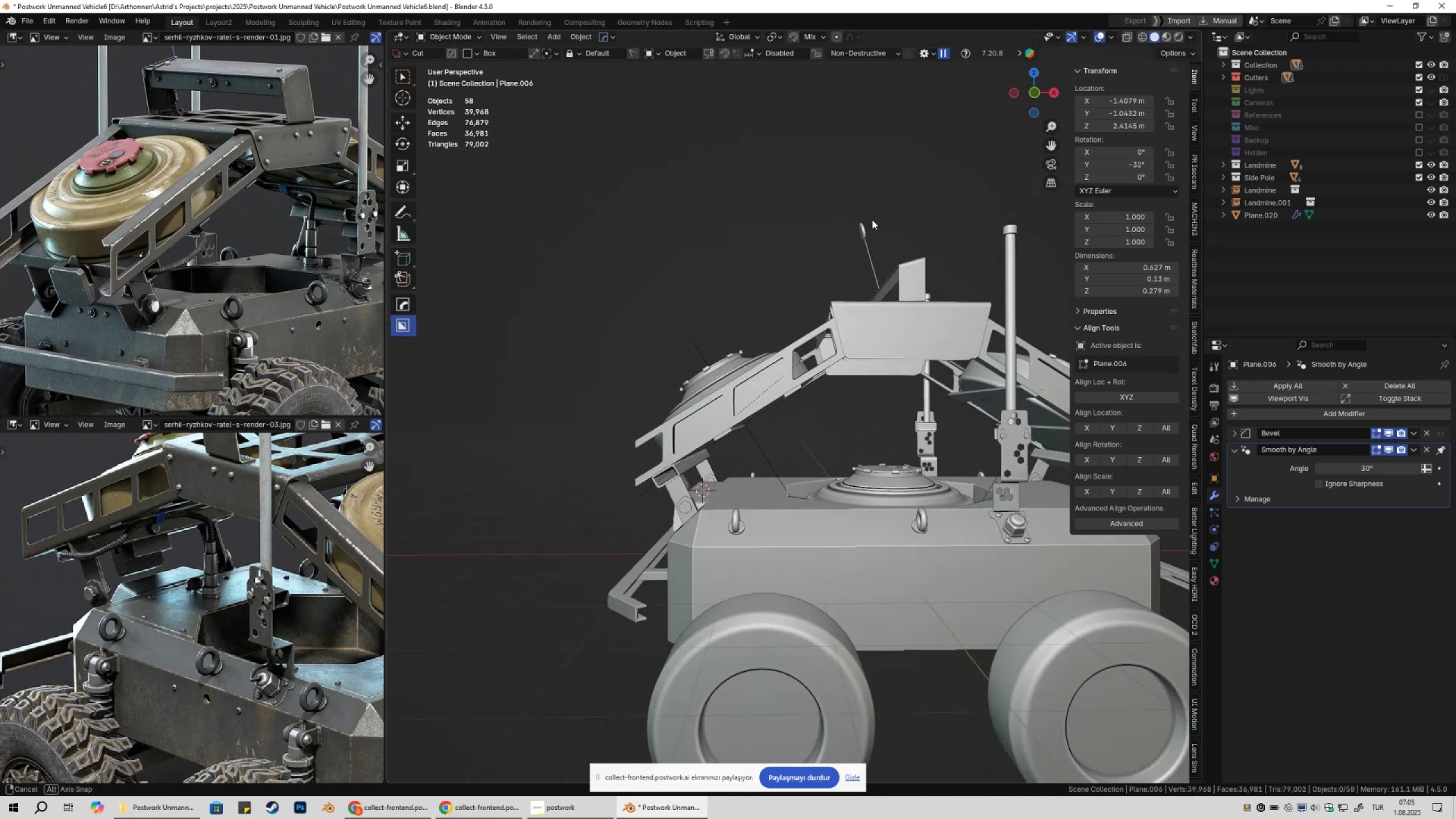 
scroll: coordinate [897, 294], scroll_direction: up, amount: 2.0
 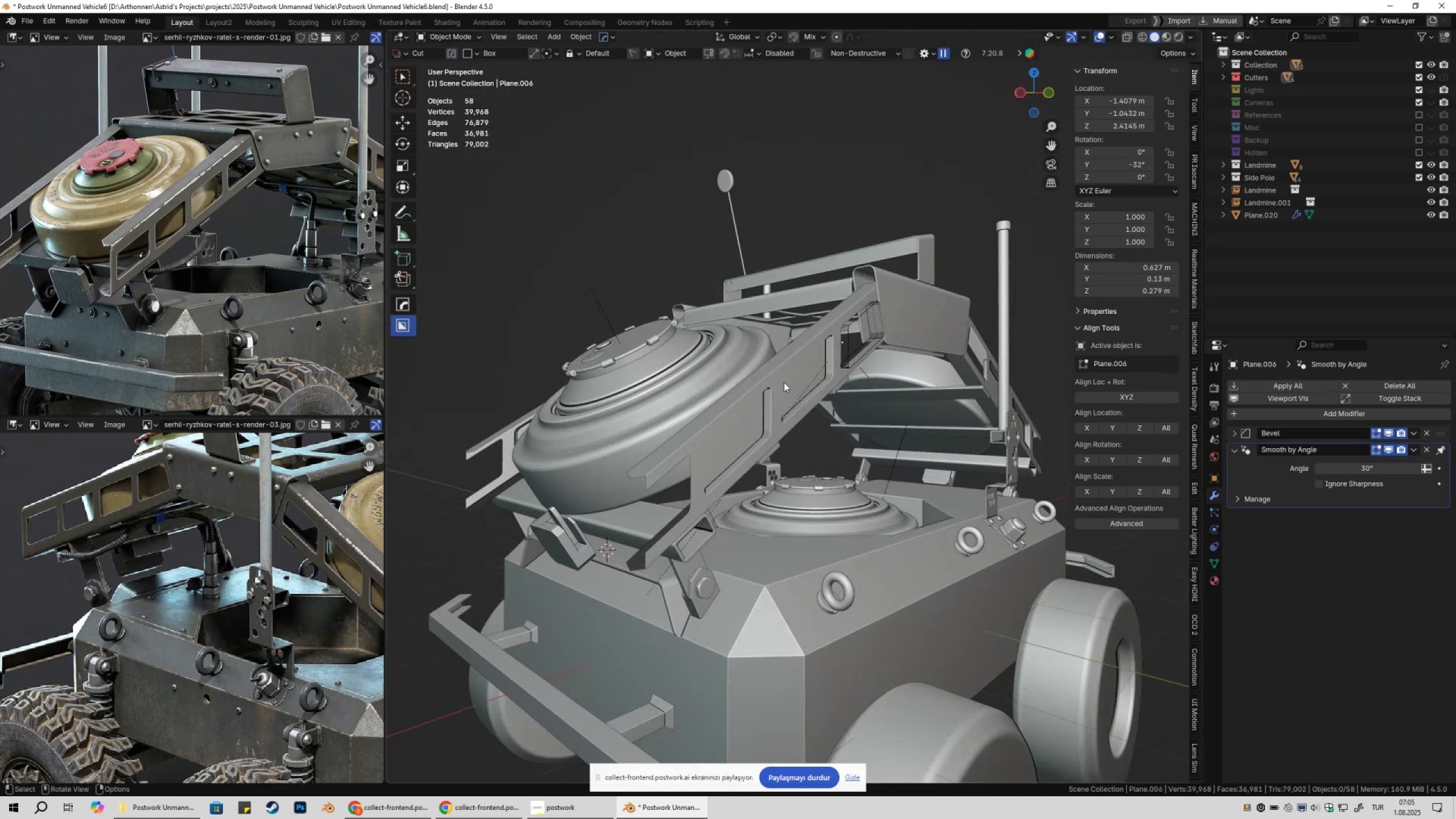 
left_click([784, 382])
 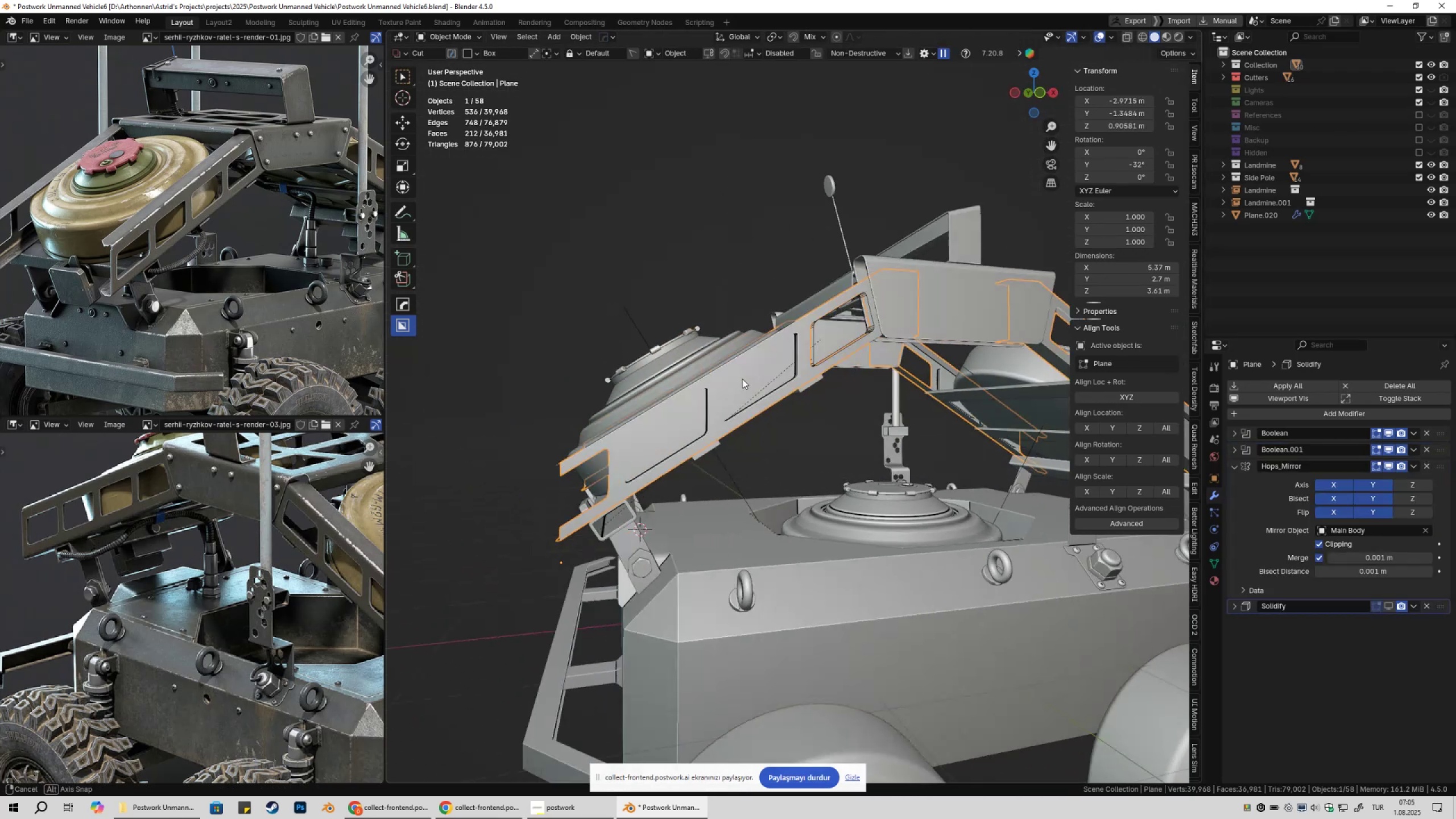 
key(Q)
 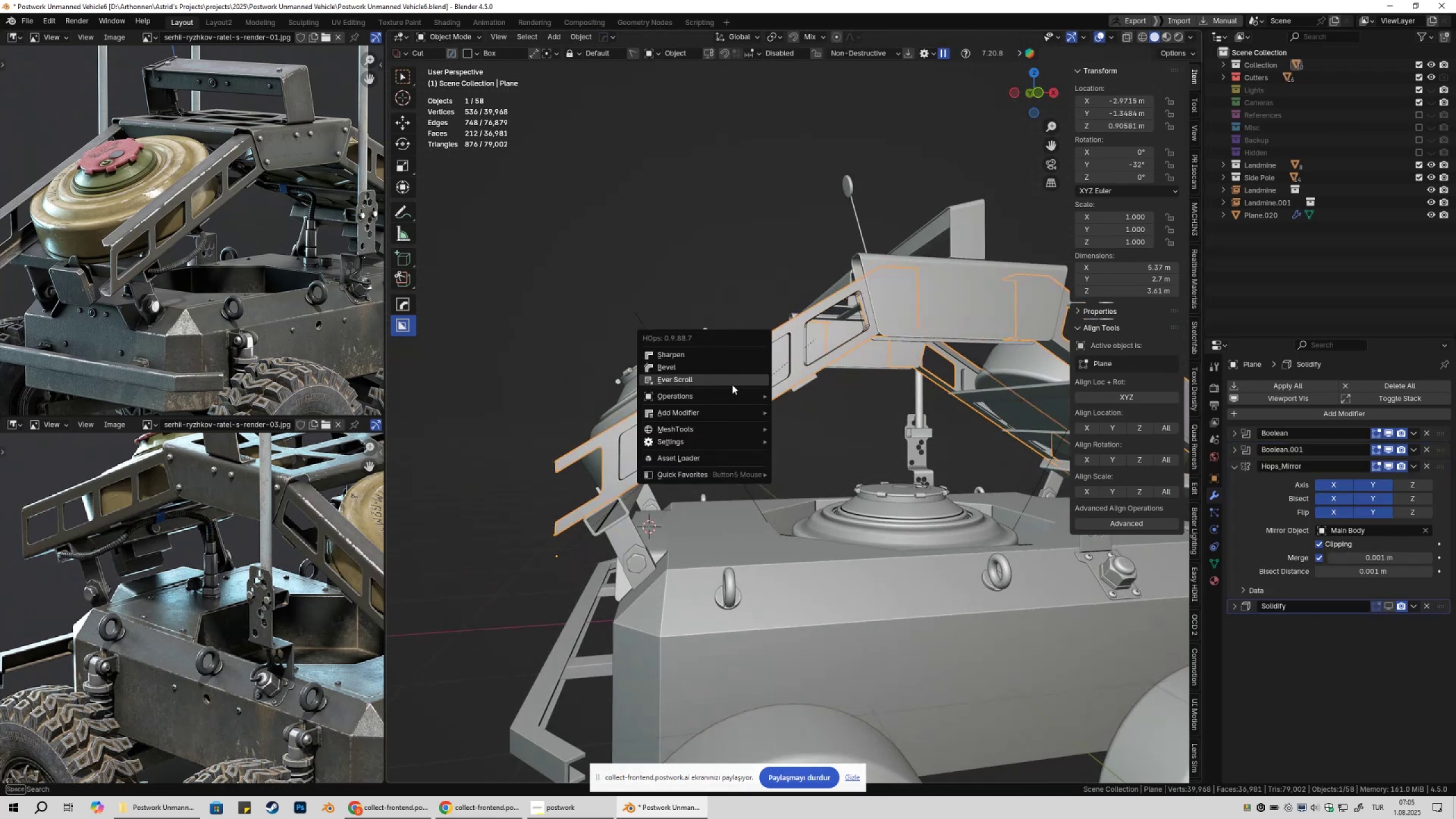 
left_click([727, 384])
 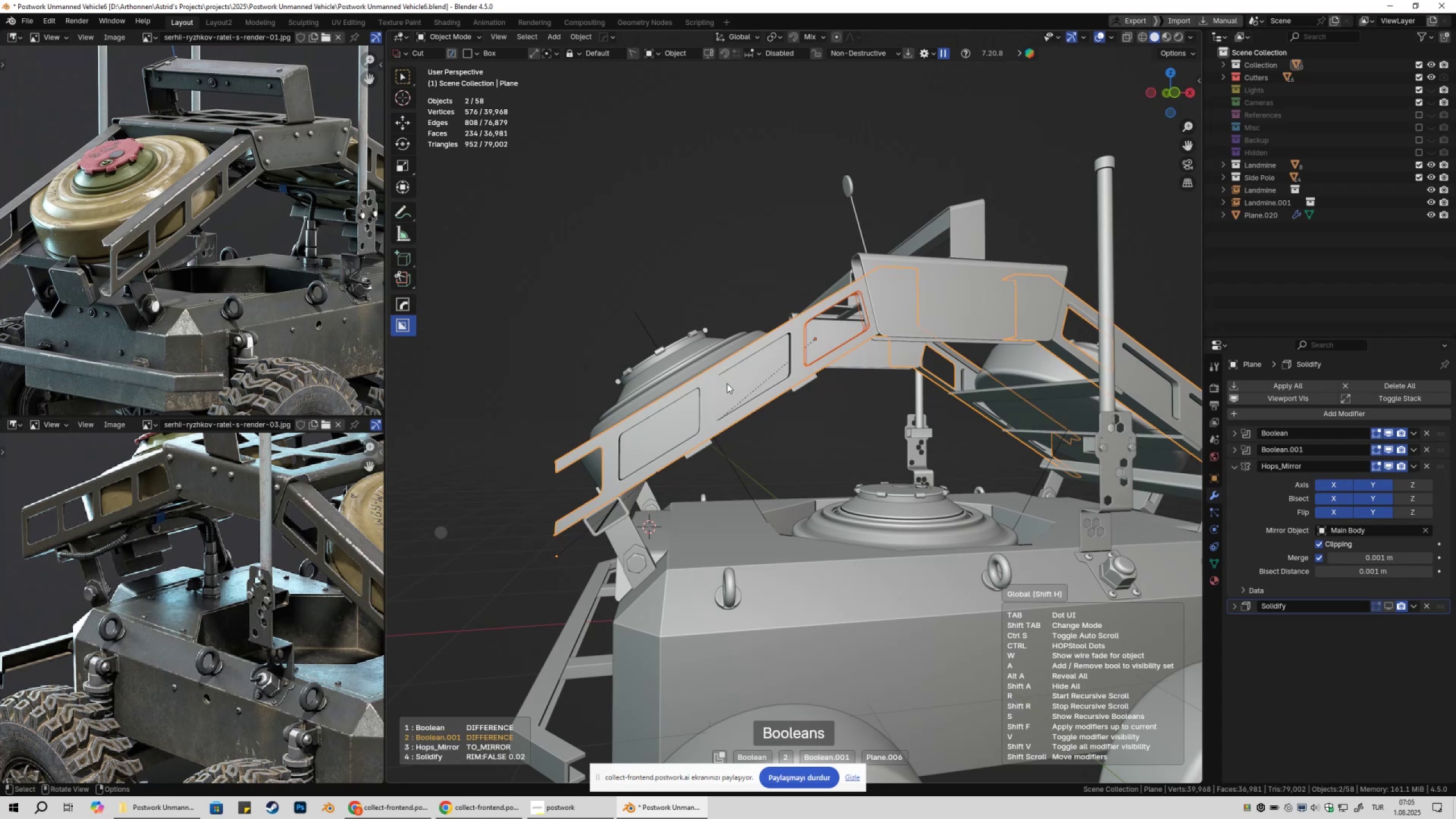 
scroll: coordinate [727, 383], scroll_direction: up, amount: 3.0
 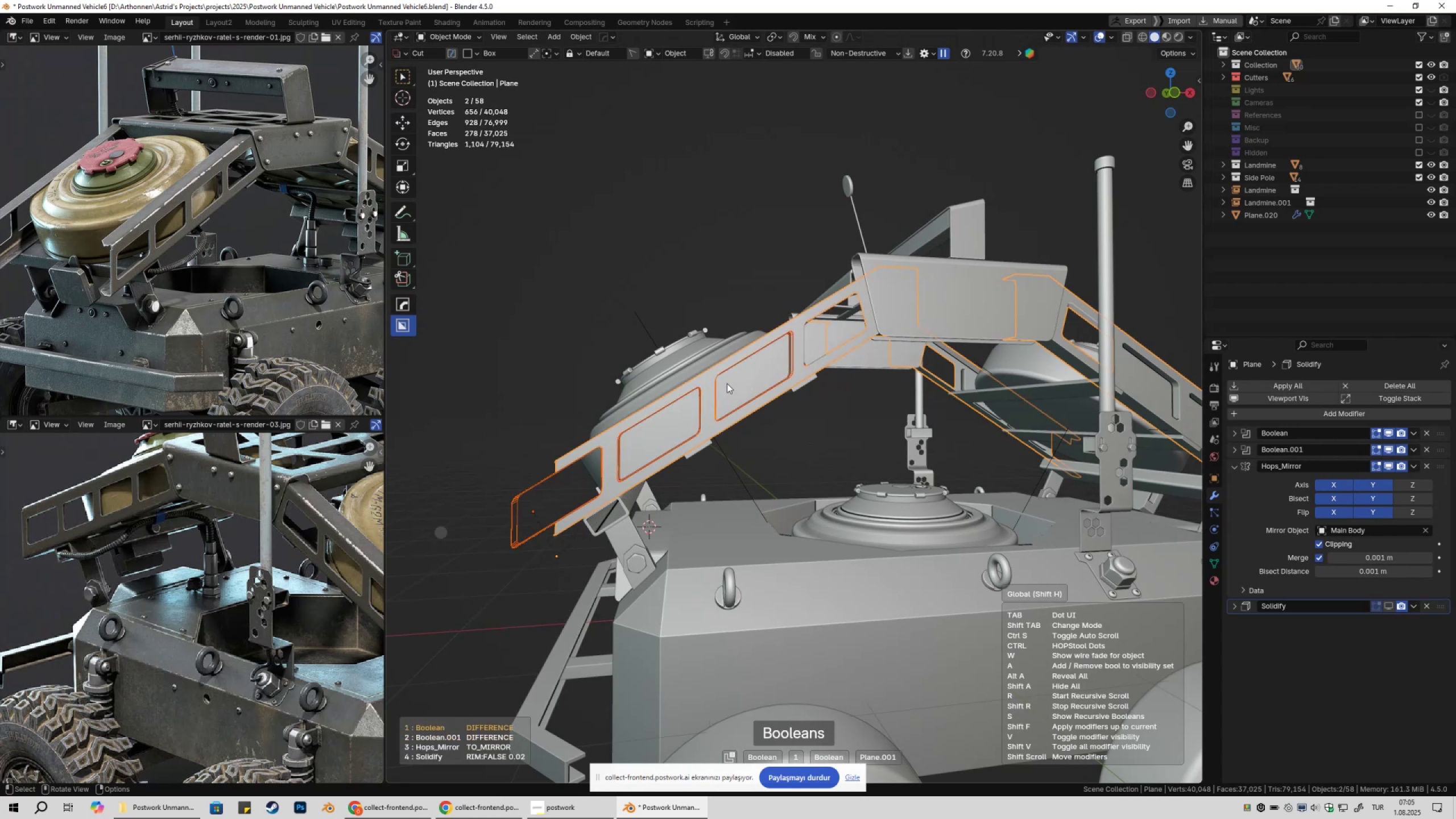 
left_click([727, 383])
 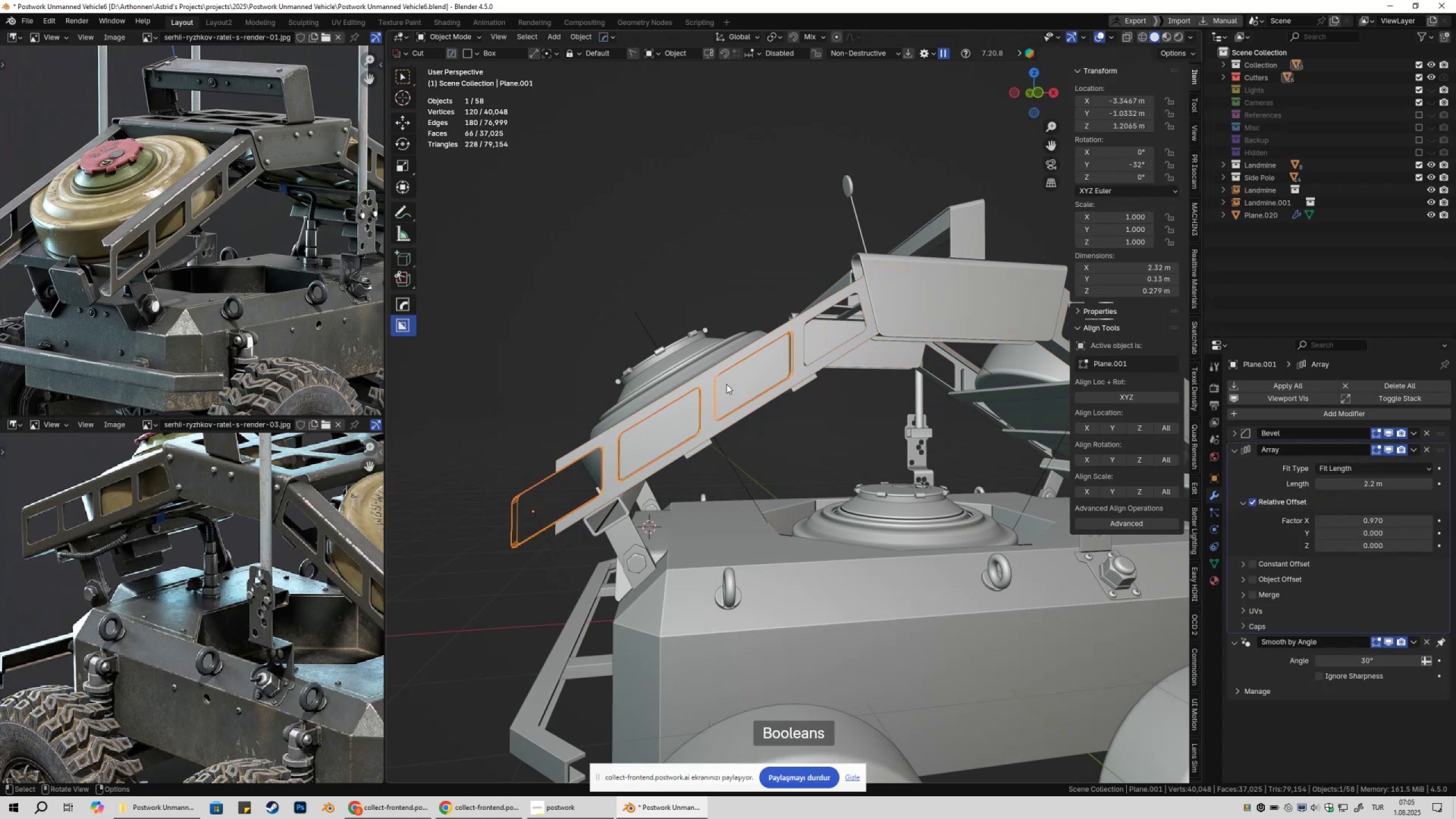 
type(1gxx)
 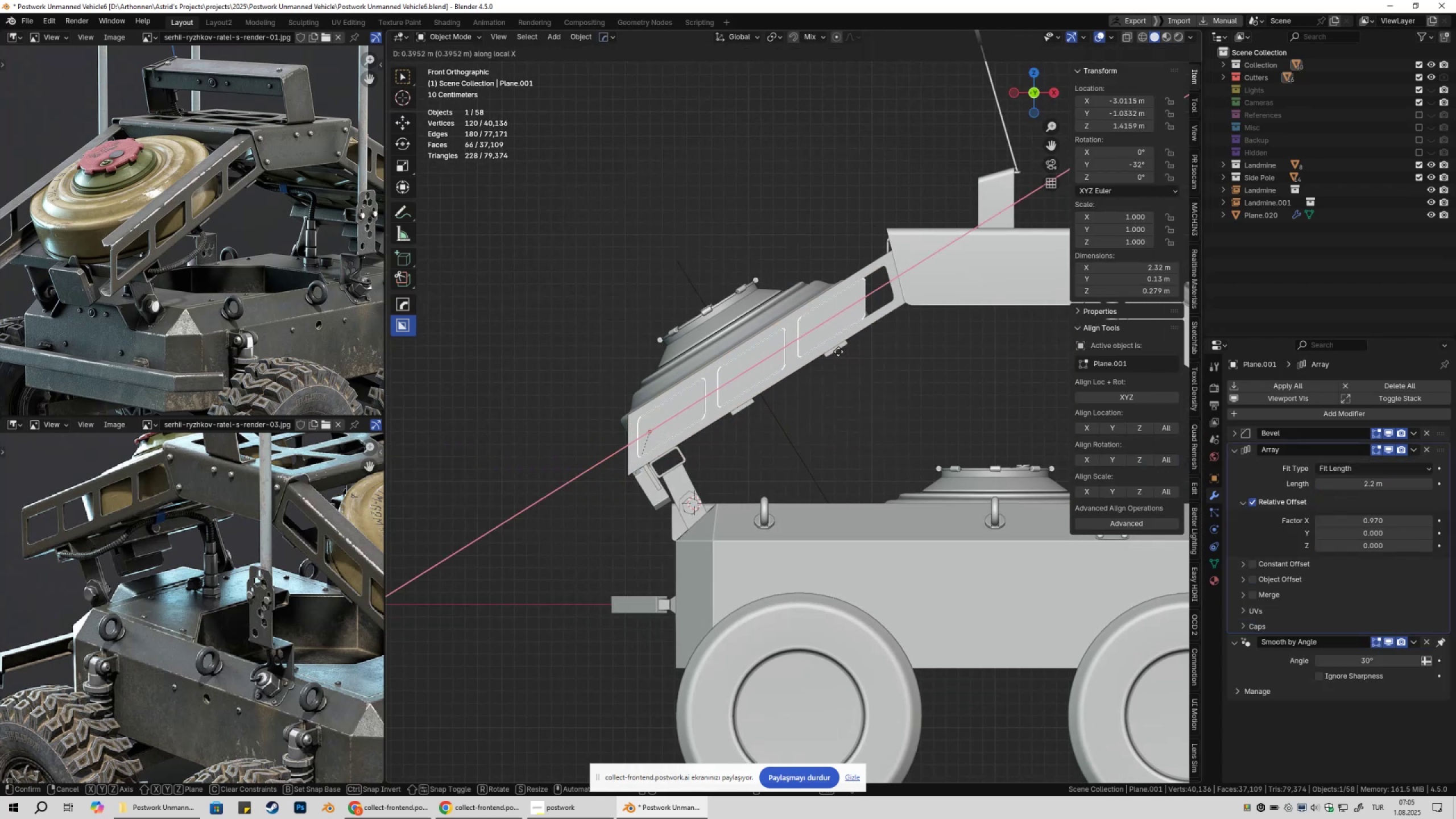 
hold_key(key=ShiftLeft, duration=1.5)
 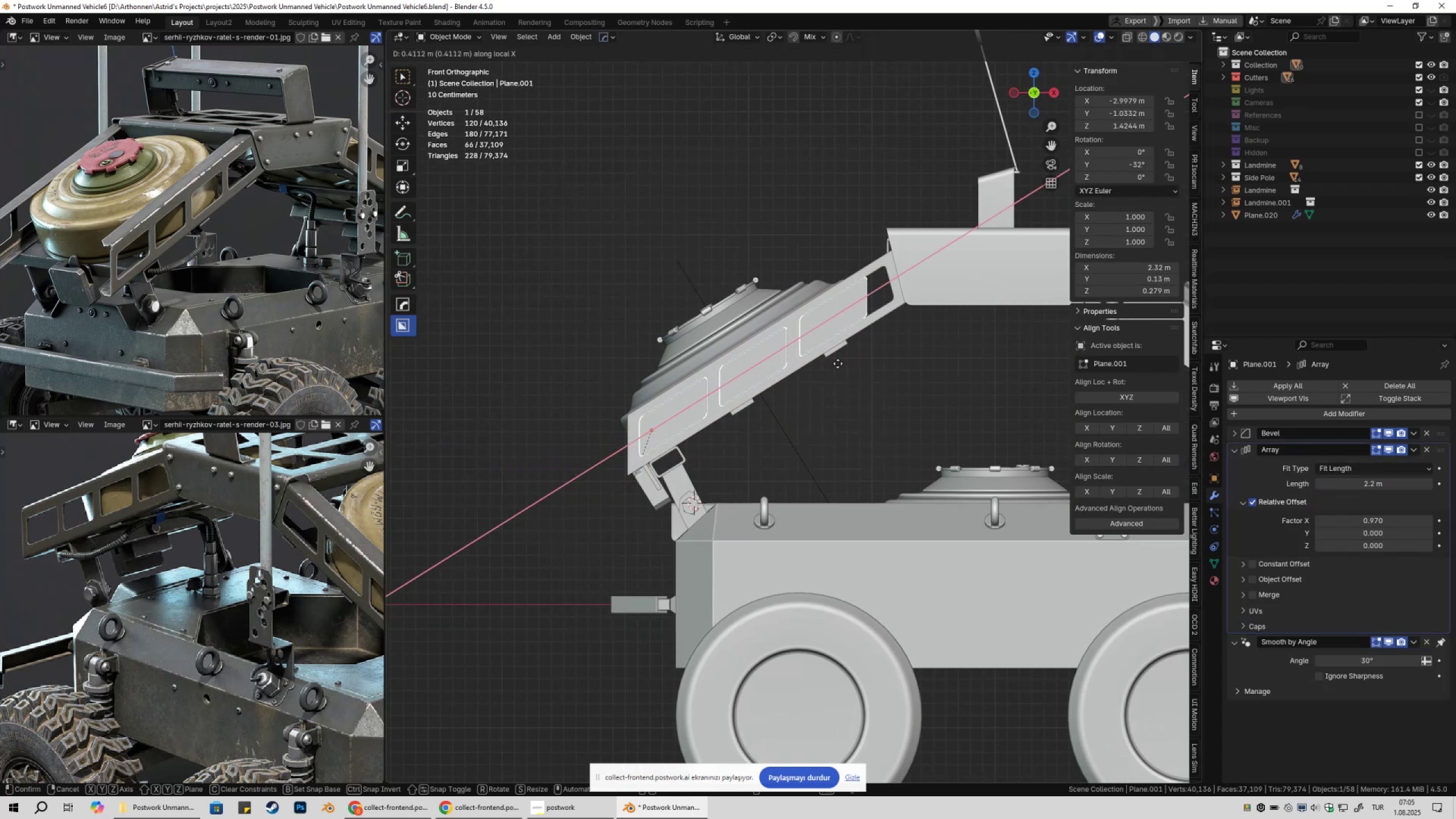 
hold_key(key=ShiftLeft, duration=1.51)
 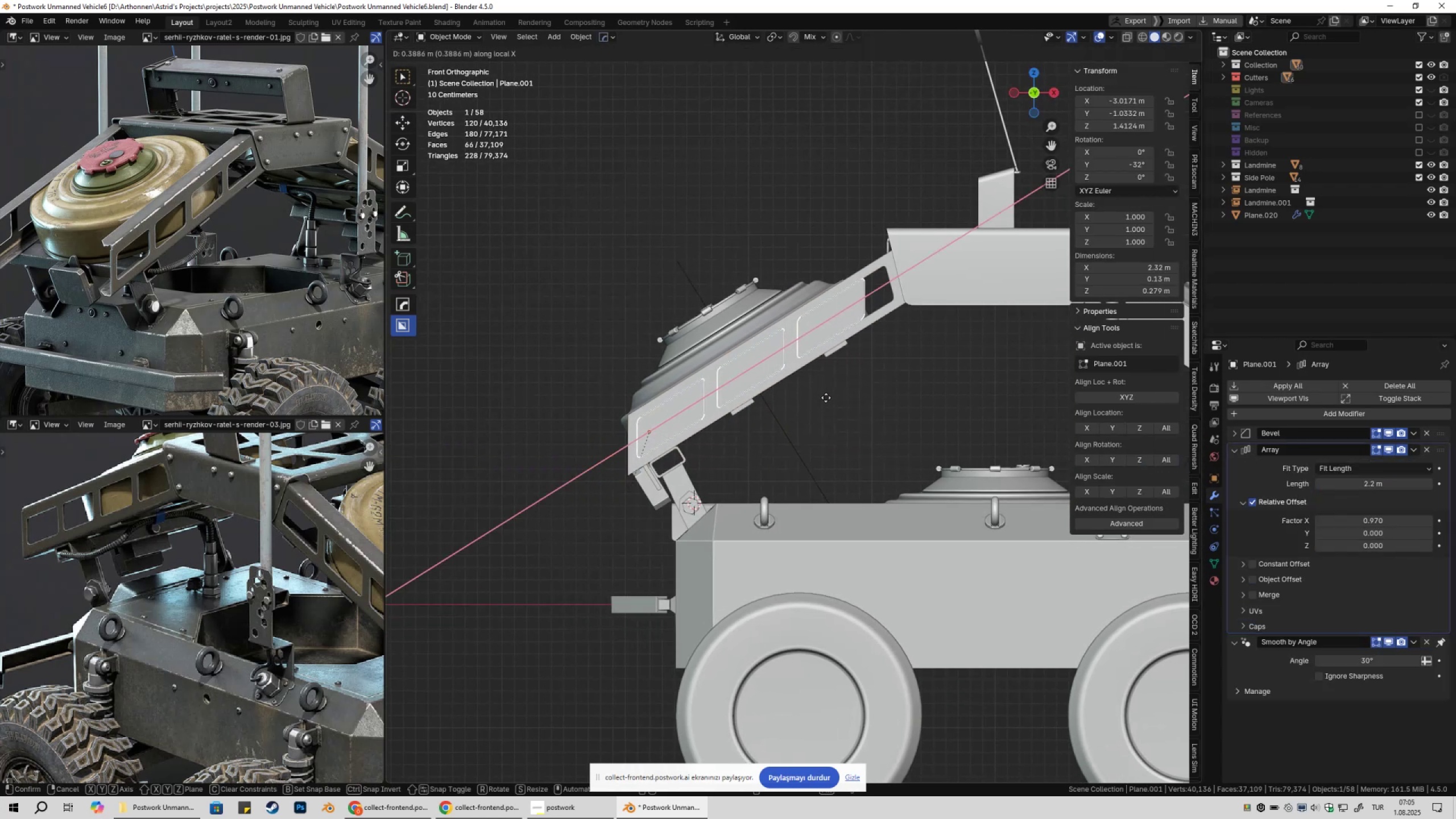 
hold_key(key=ShiftLeft, duration=1.52)
 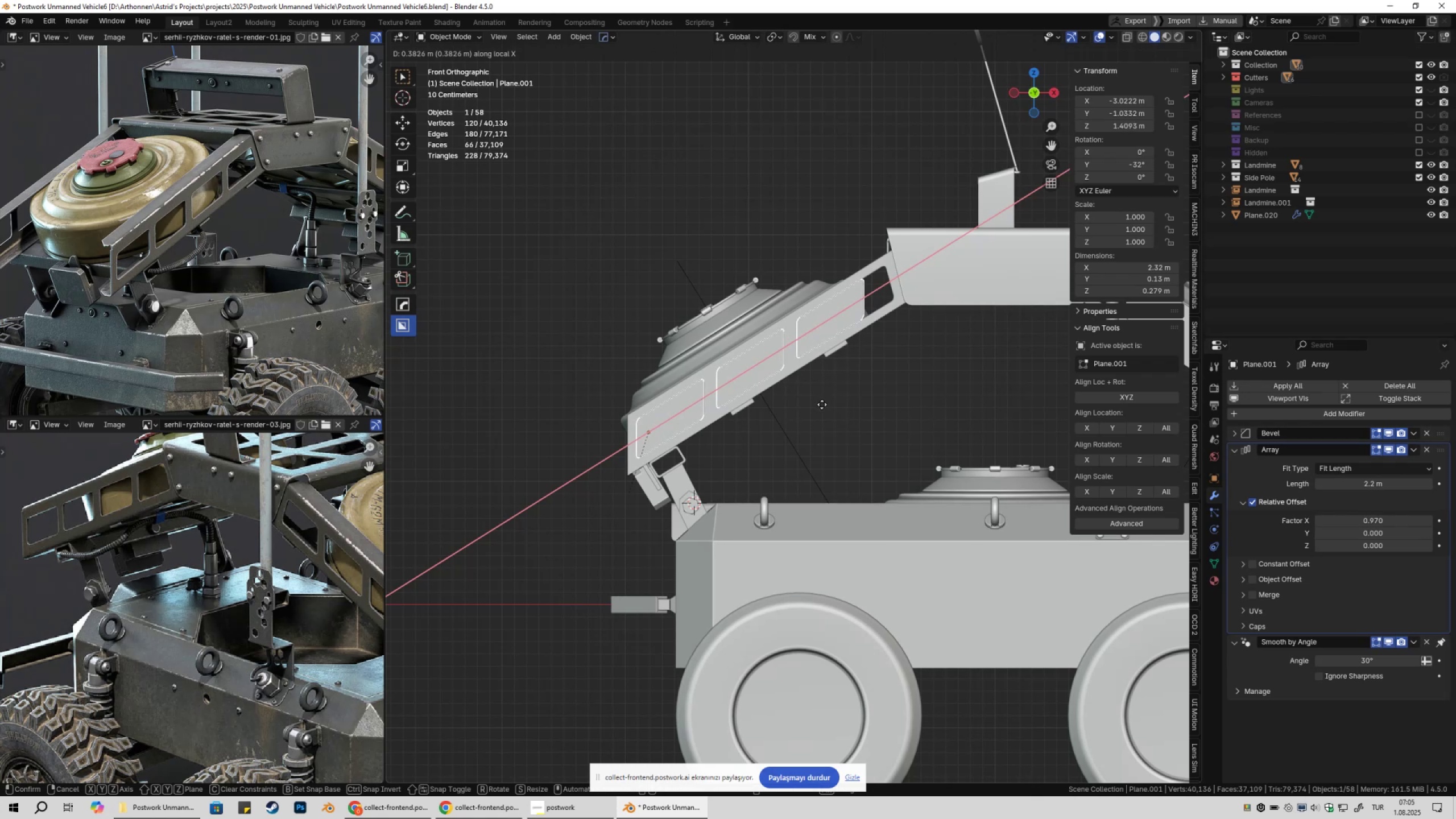 
hold_key(key=ShiftLeft, duration=1.51)
 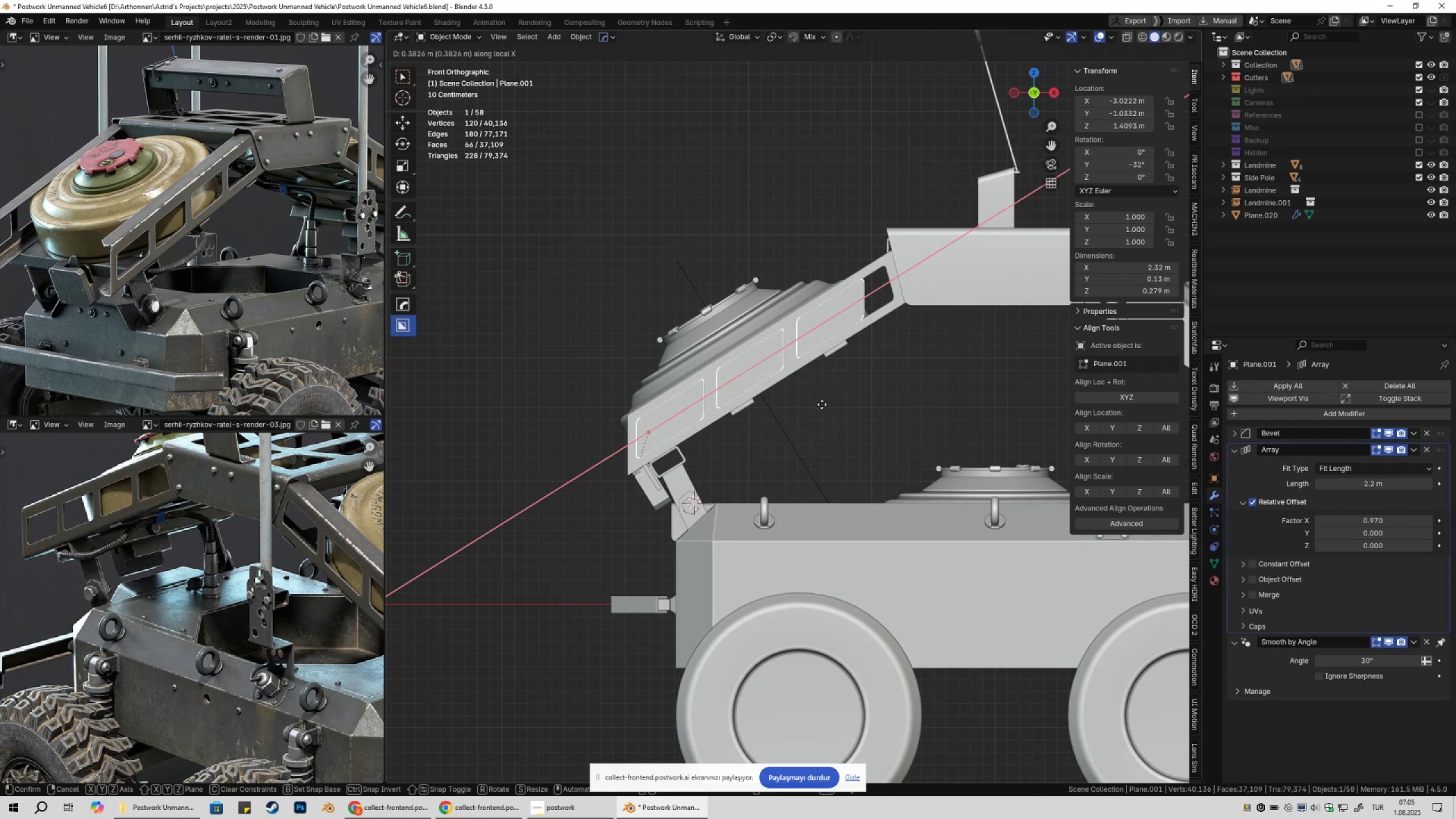 
hold_key(key=ShiftLeft, duration=1.51)
 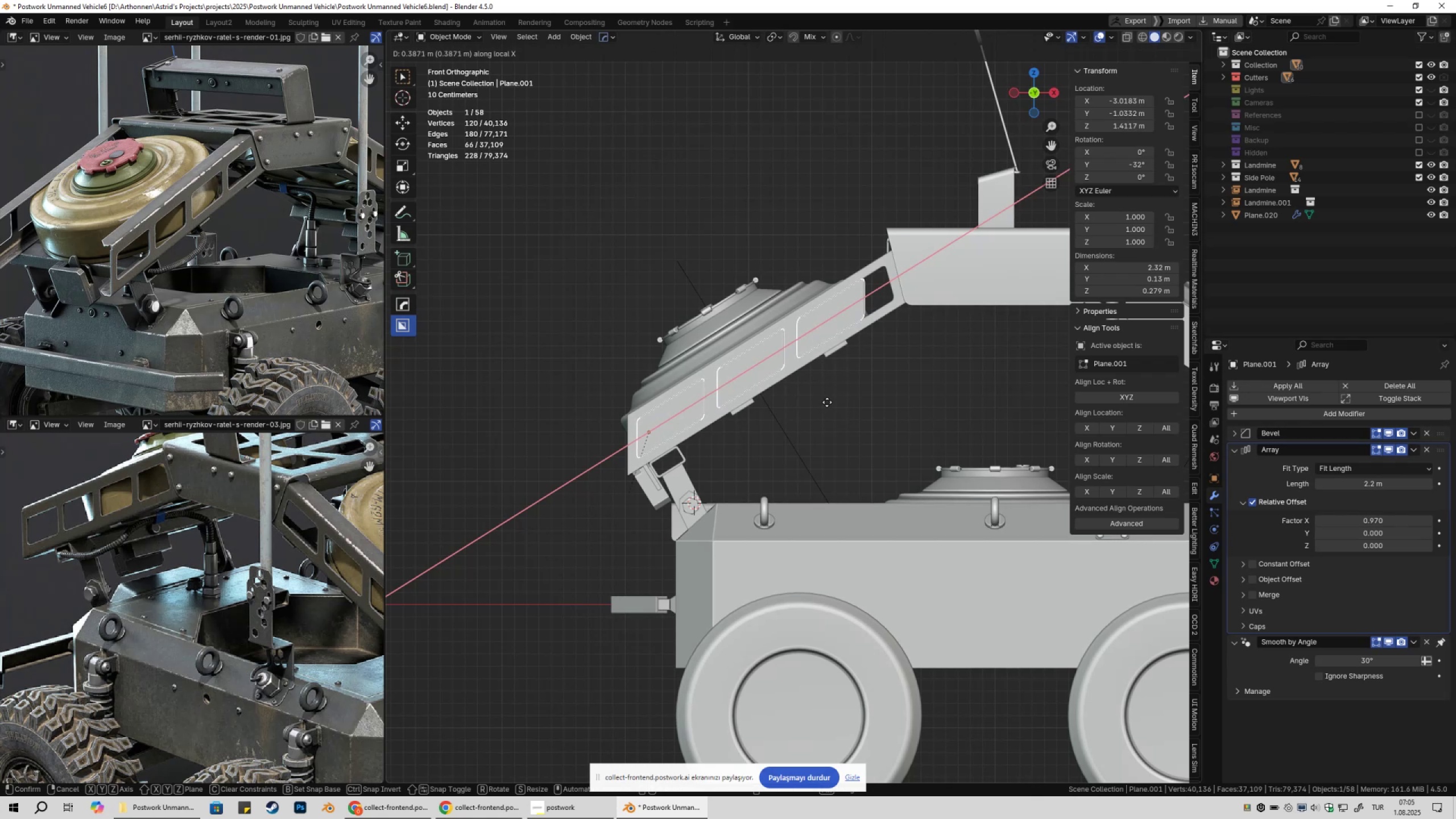 
hold_key(key=ShiftLeft, duration=0.76)
 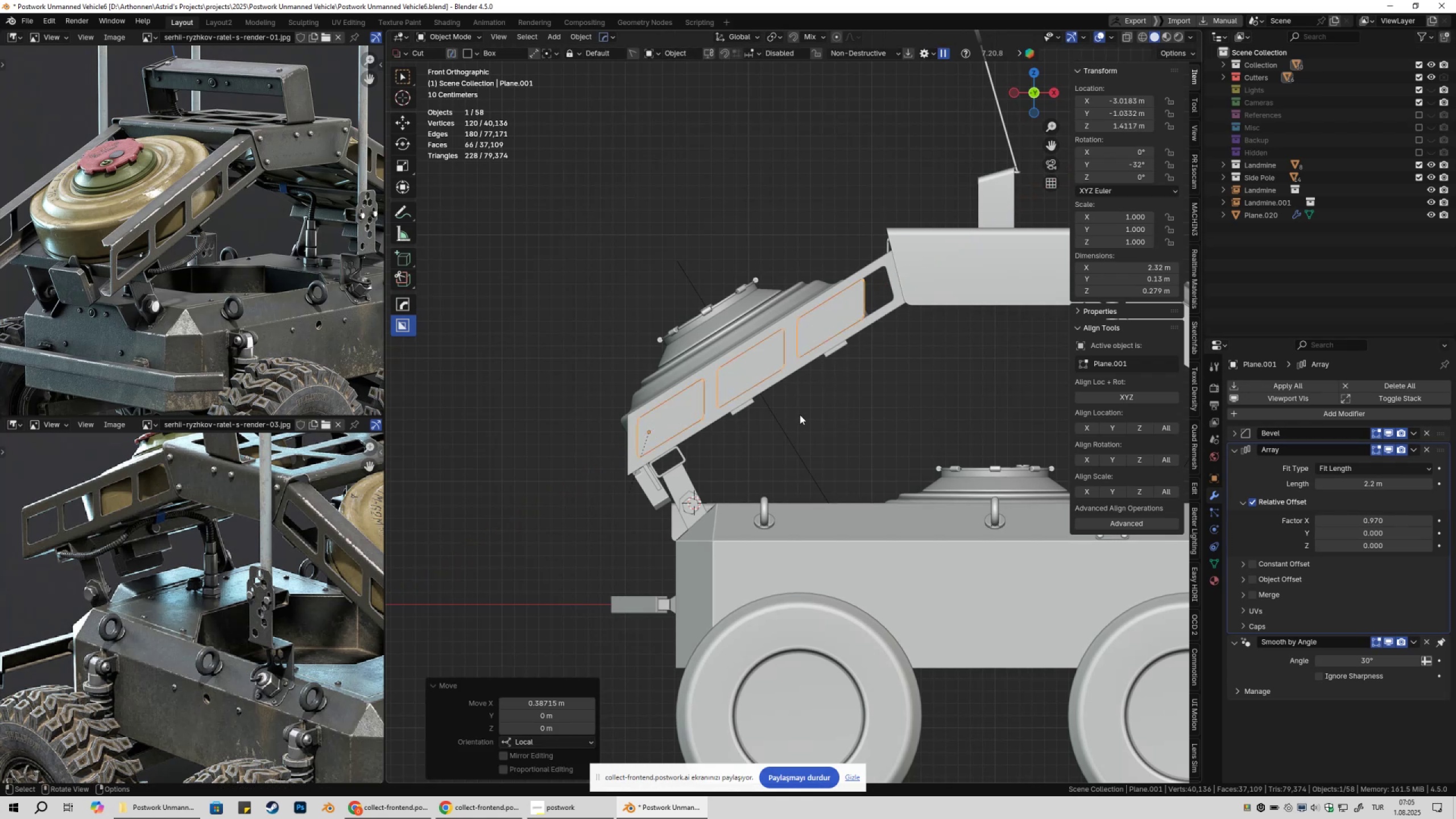 
key(Tab)
type(1z)
 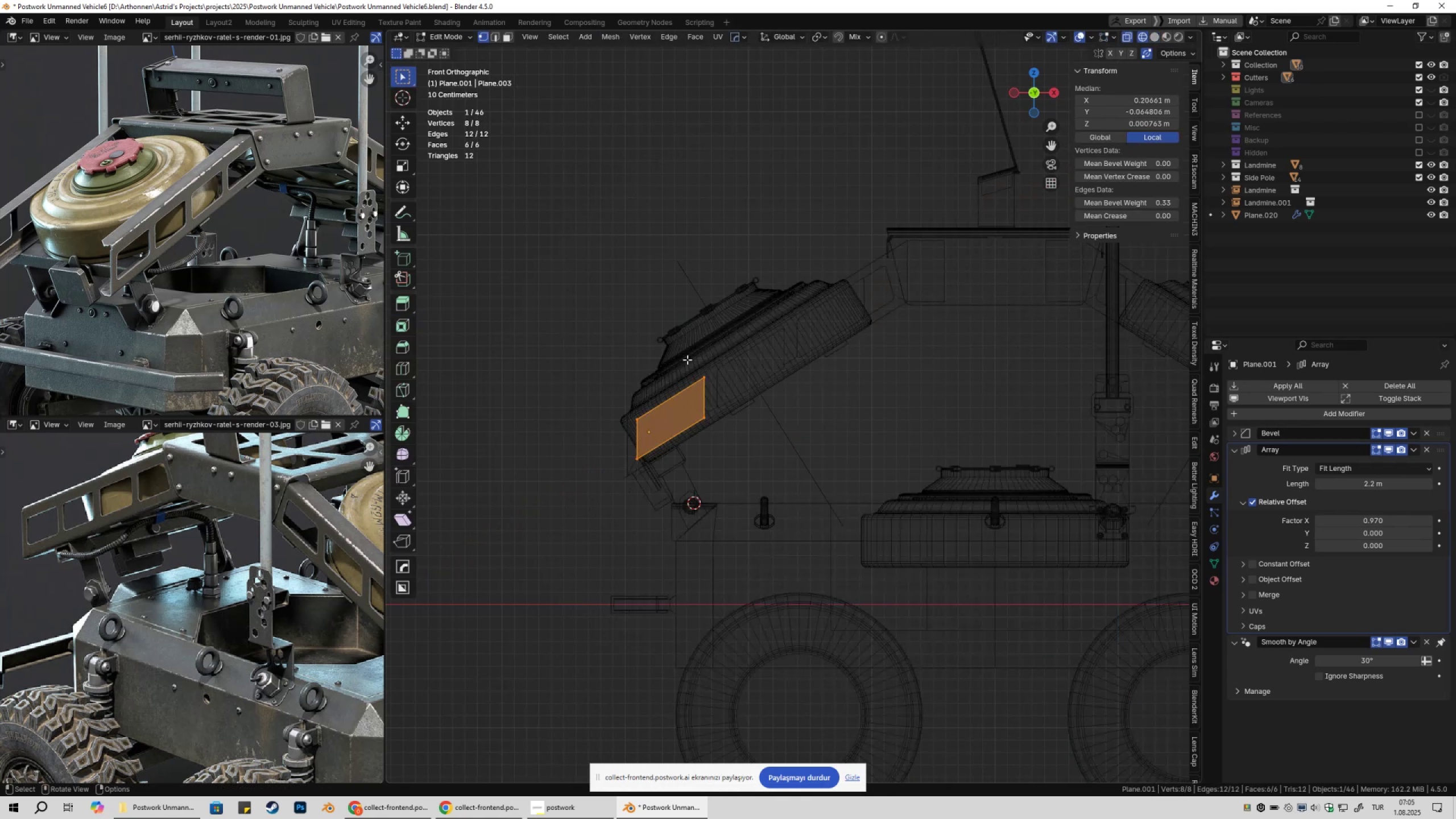 
left_click_drag(start_coordinate=[686, 324], to_coordinate=[734, 512])
 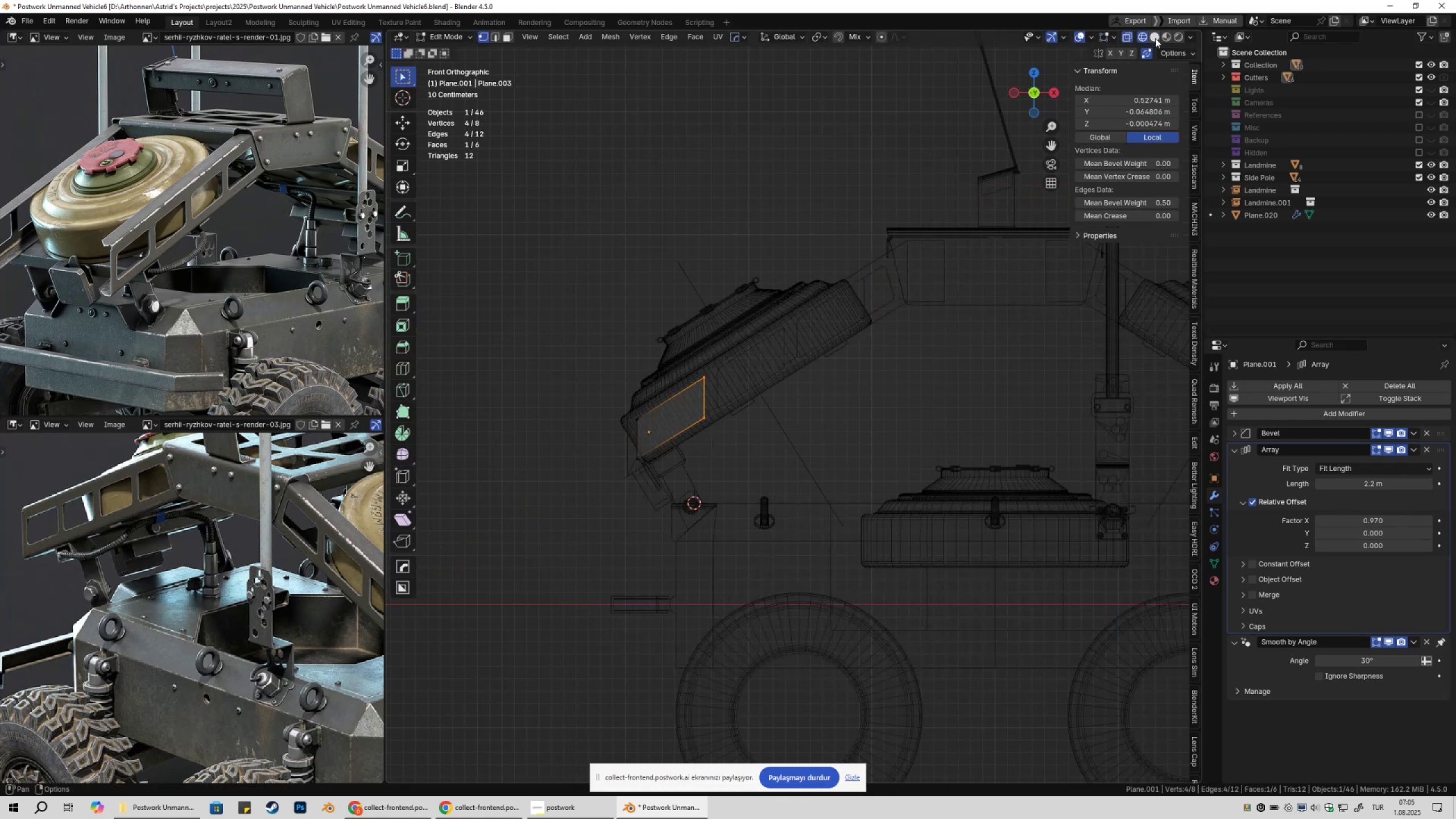 
left_click([1155, 39])
 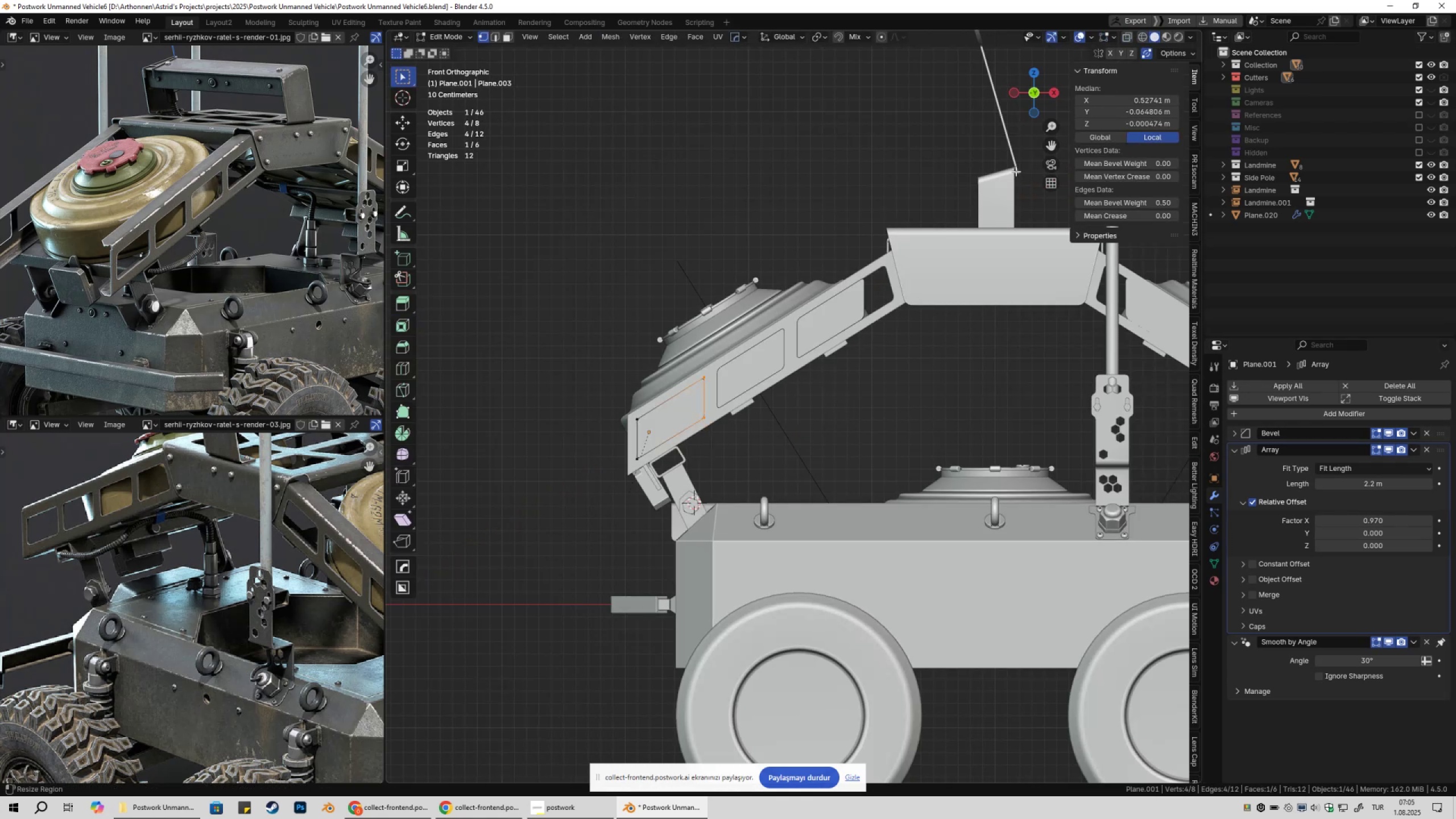 
type(gxx)
 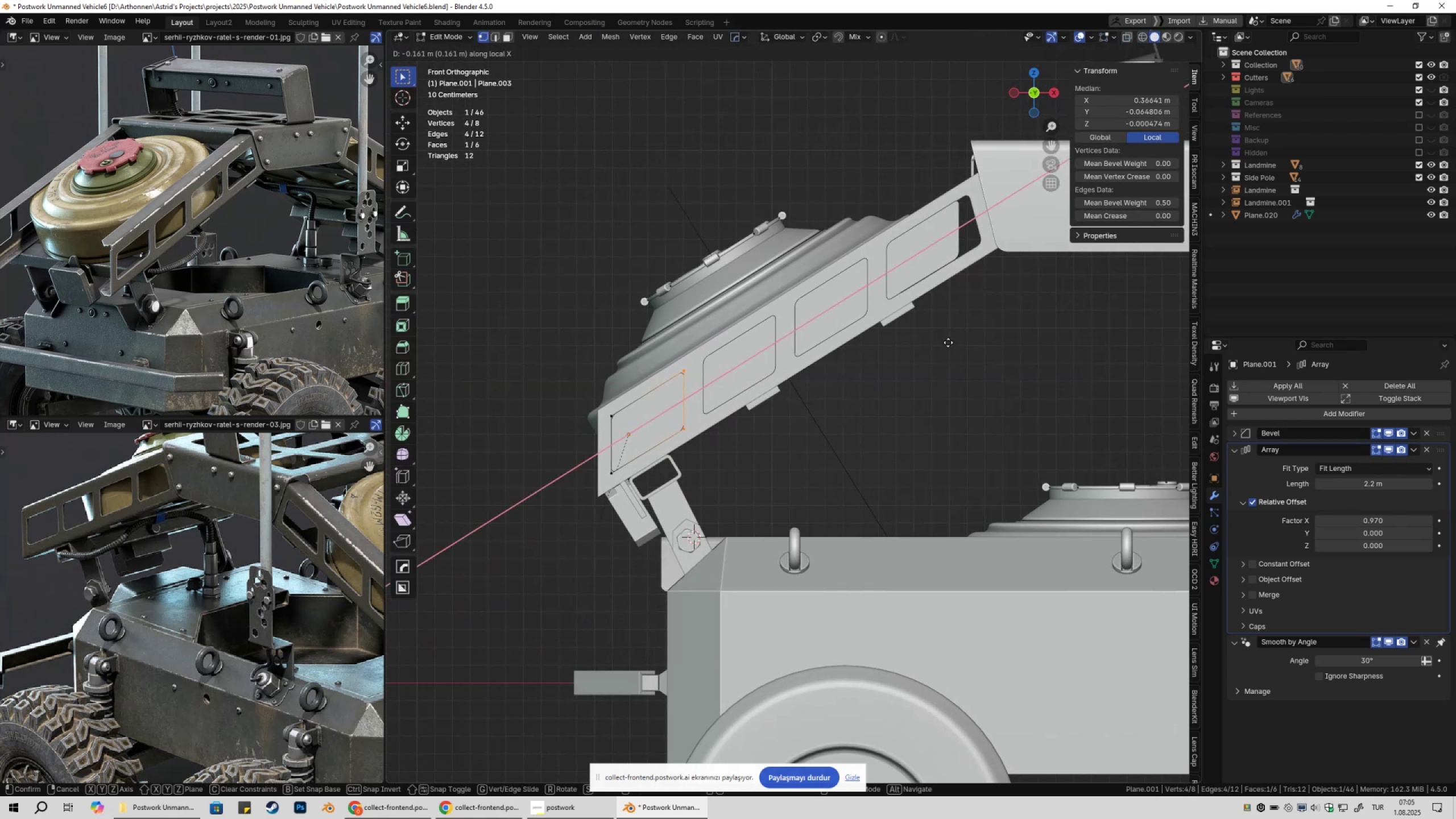 
scroll: coordinate [887, 303], scroll_direction: up, amount: 2.0
 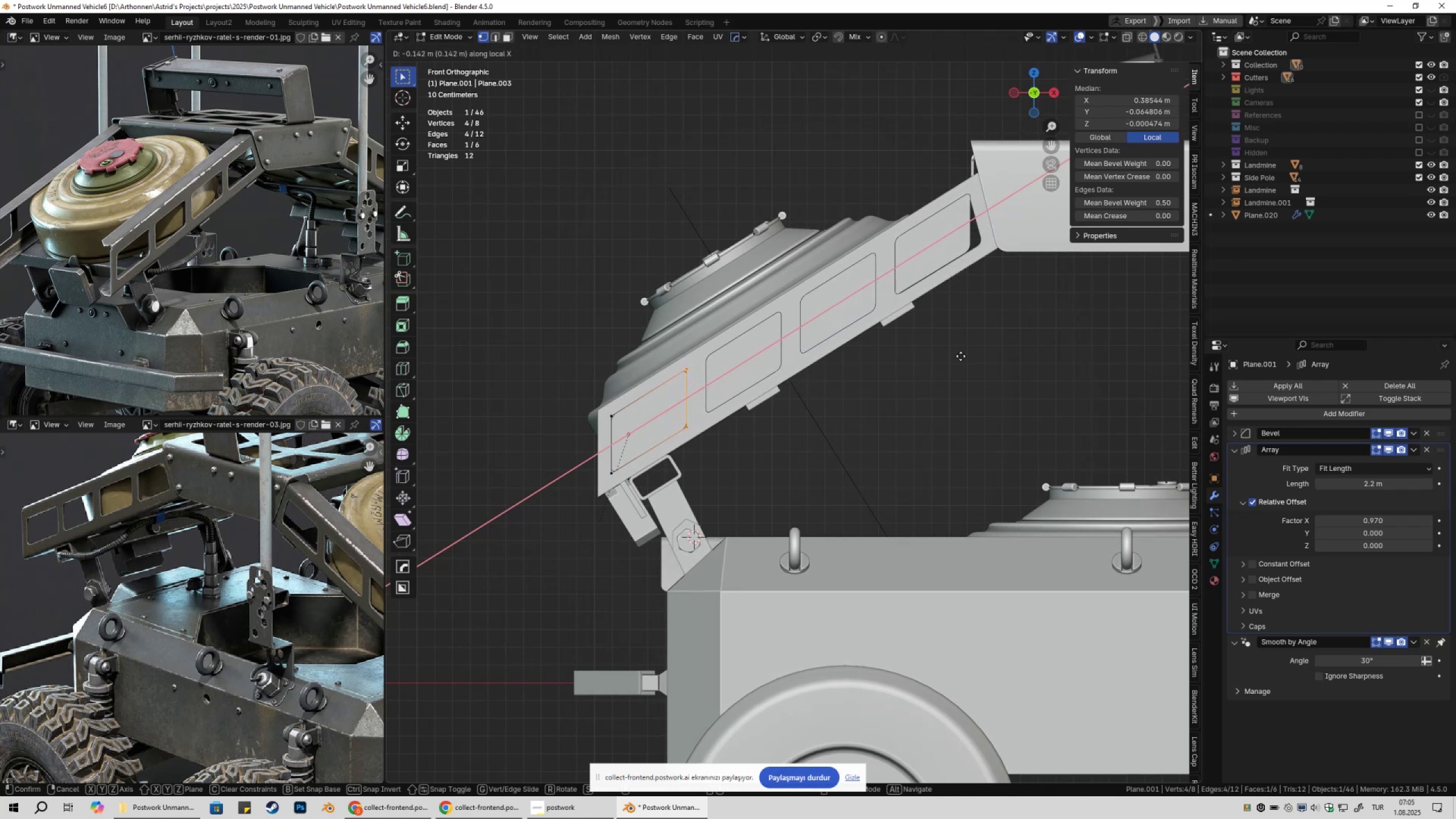 
wait(12.96)
 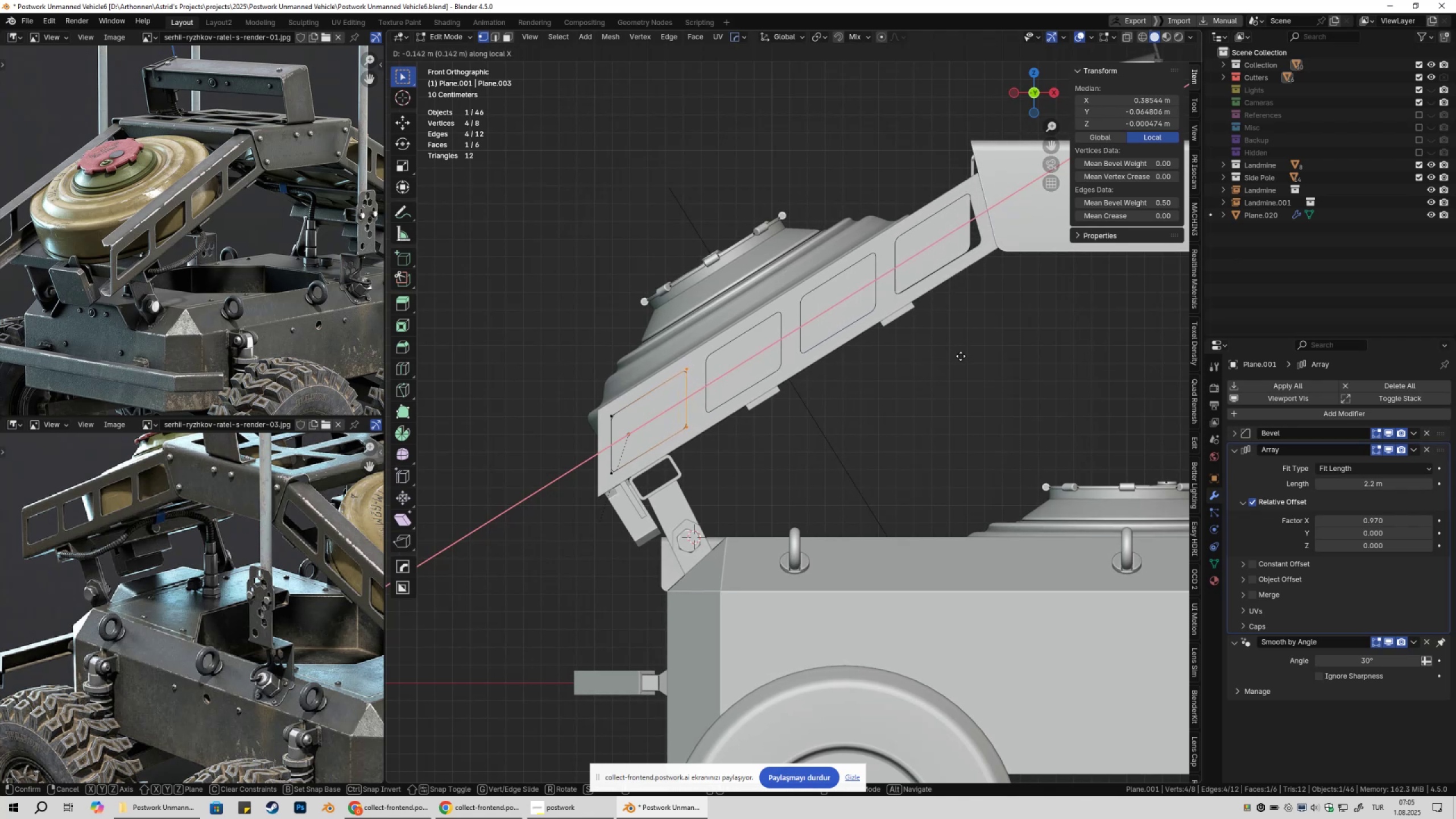 
hold_key(key=ShiftLeft, duration=1.53)
 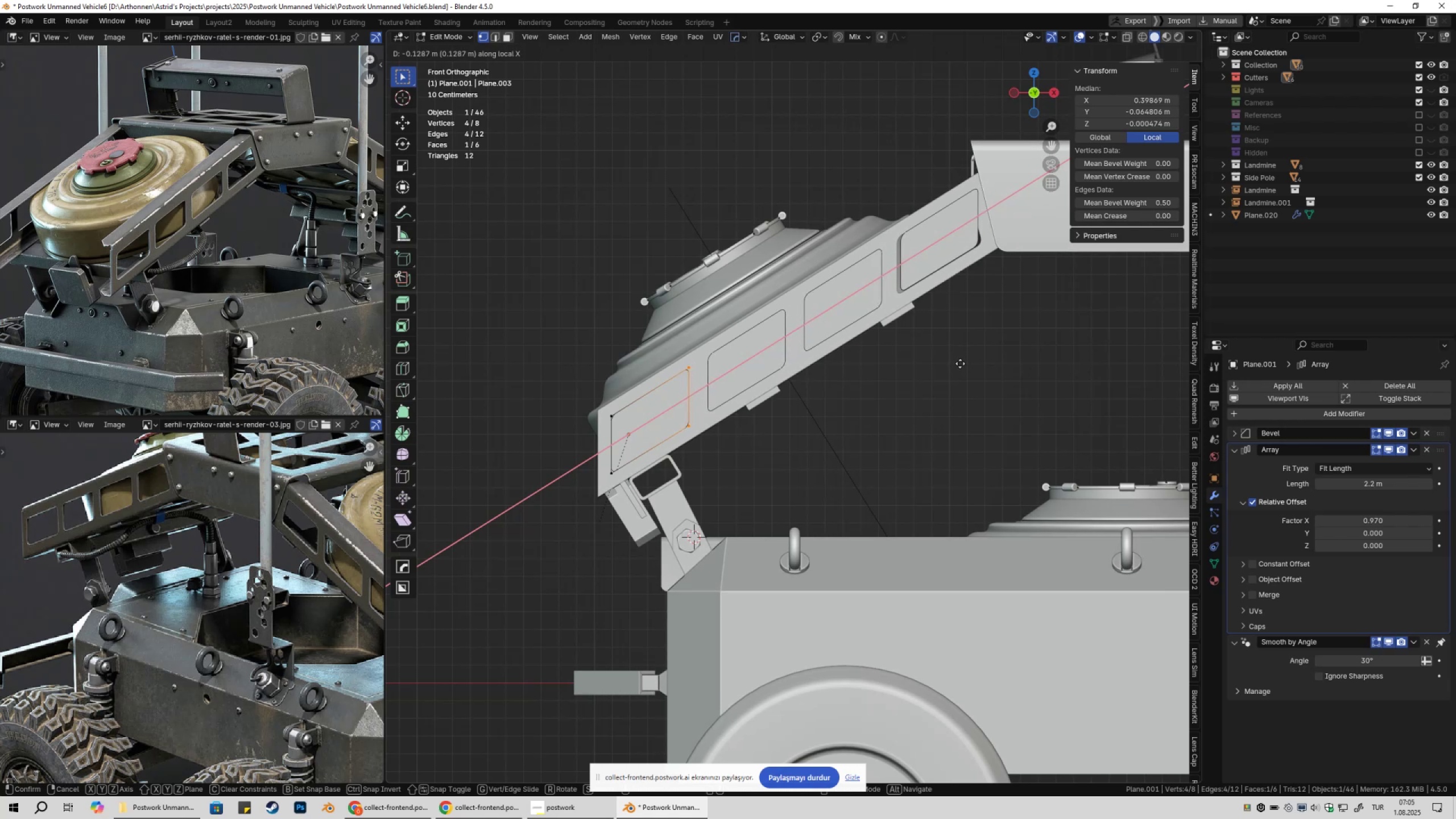 
hold_key(key=ShiftLeft, duration=1.53)
 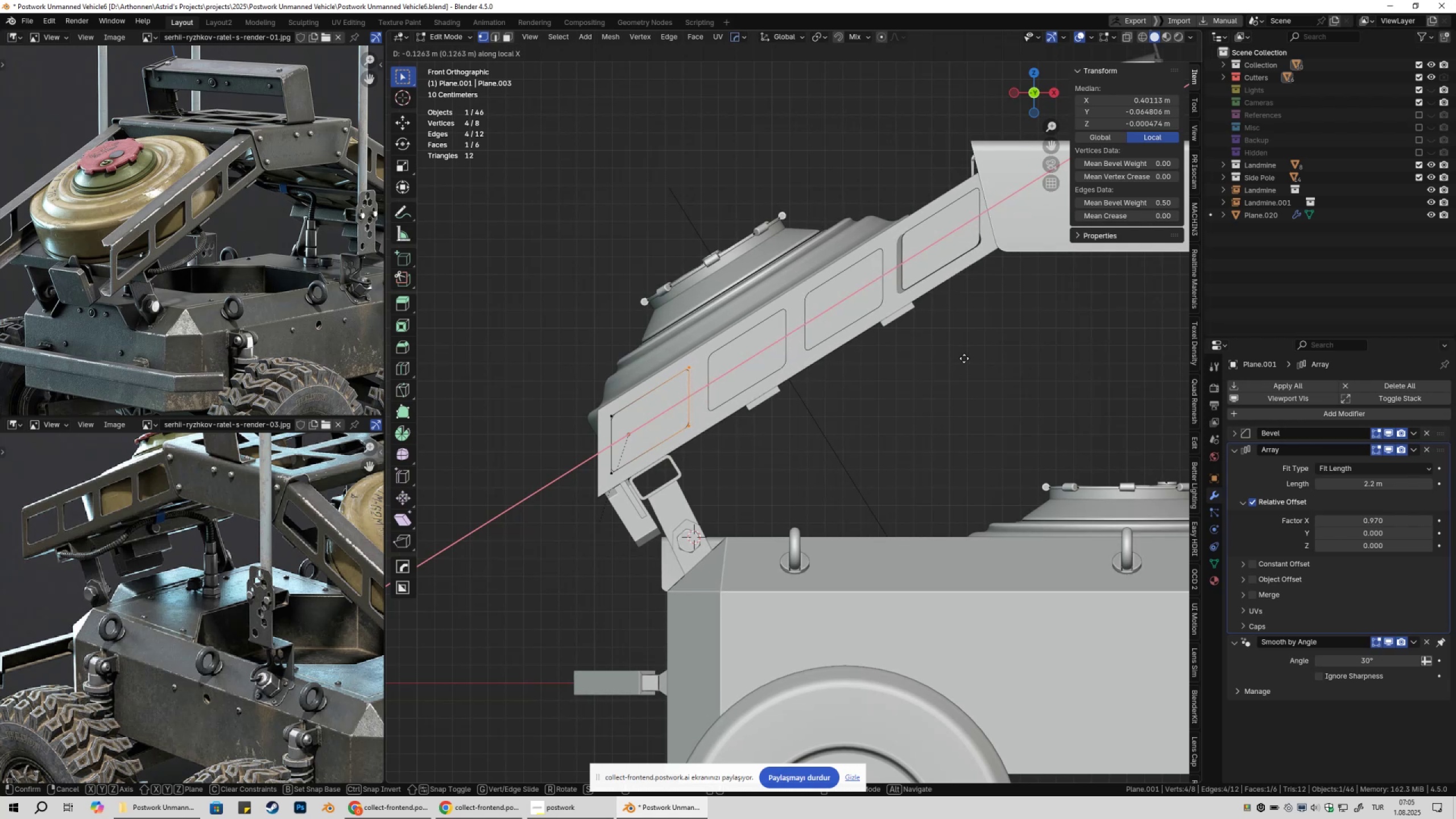 
hold_key(key=ShiftLeft, duration=1.51)
 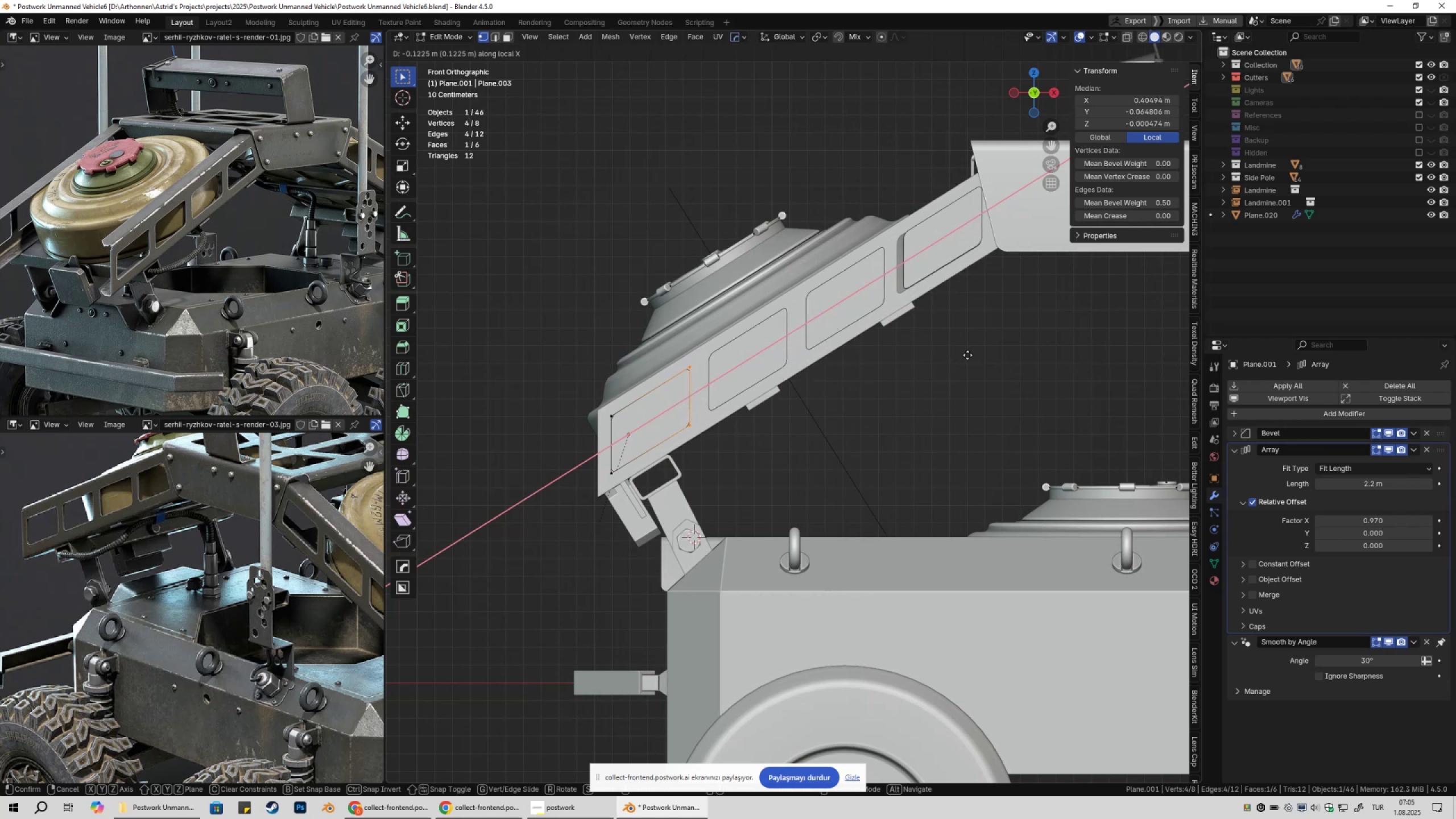 
hold_key(key=ShiftLeft, duration=1.52)
 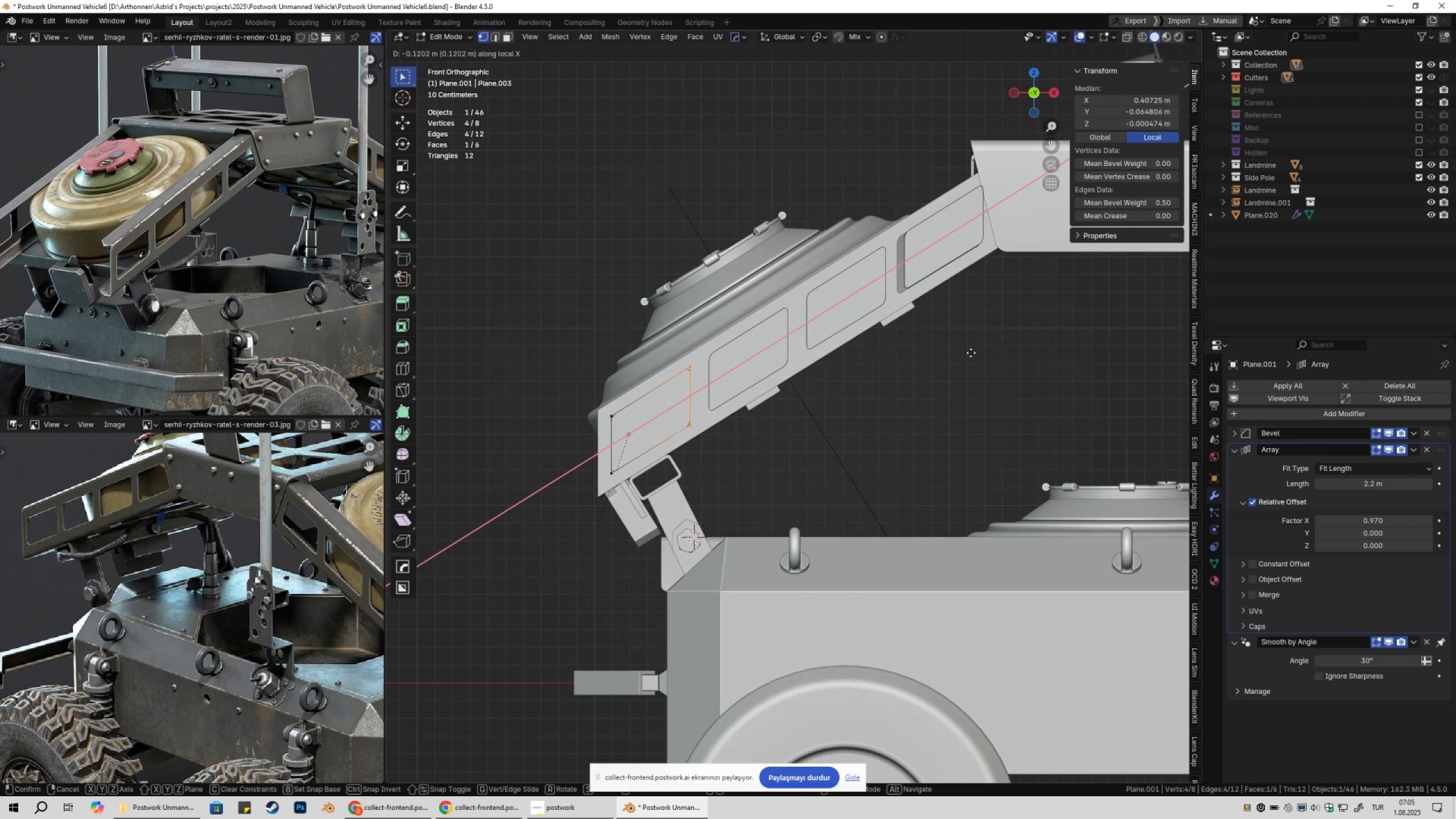 
hold_key(key=ShiftLeft, duration=0.76)
left_click([971, 353])
 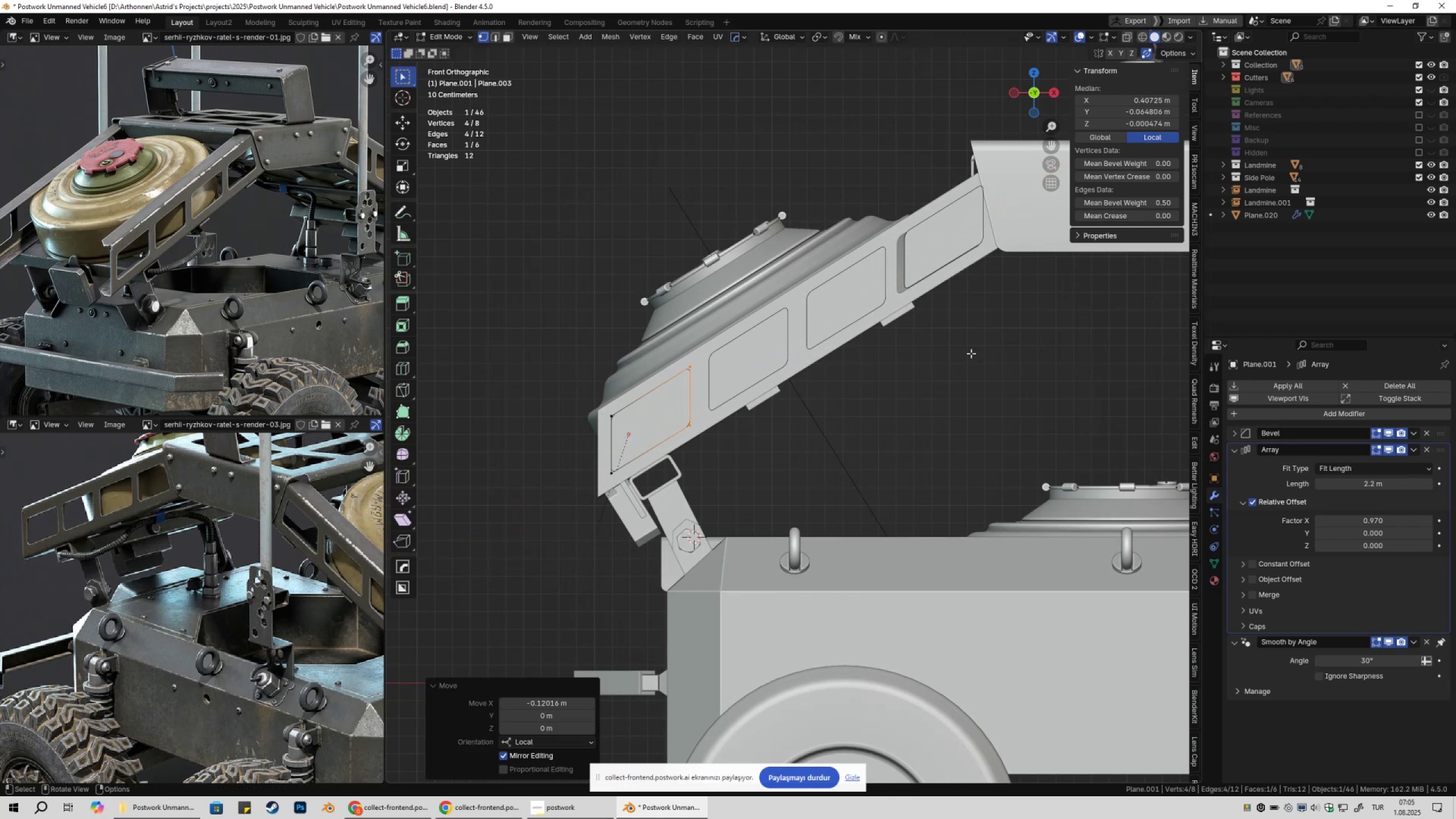 
key(Tab)
 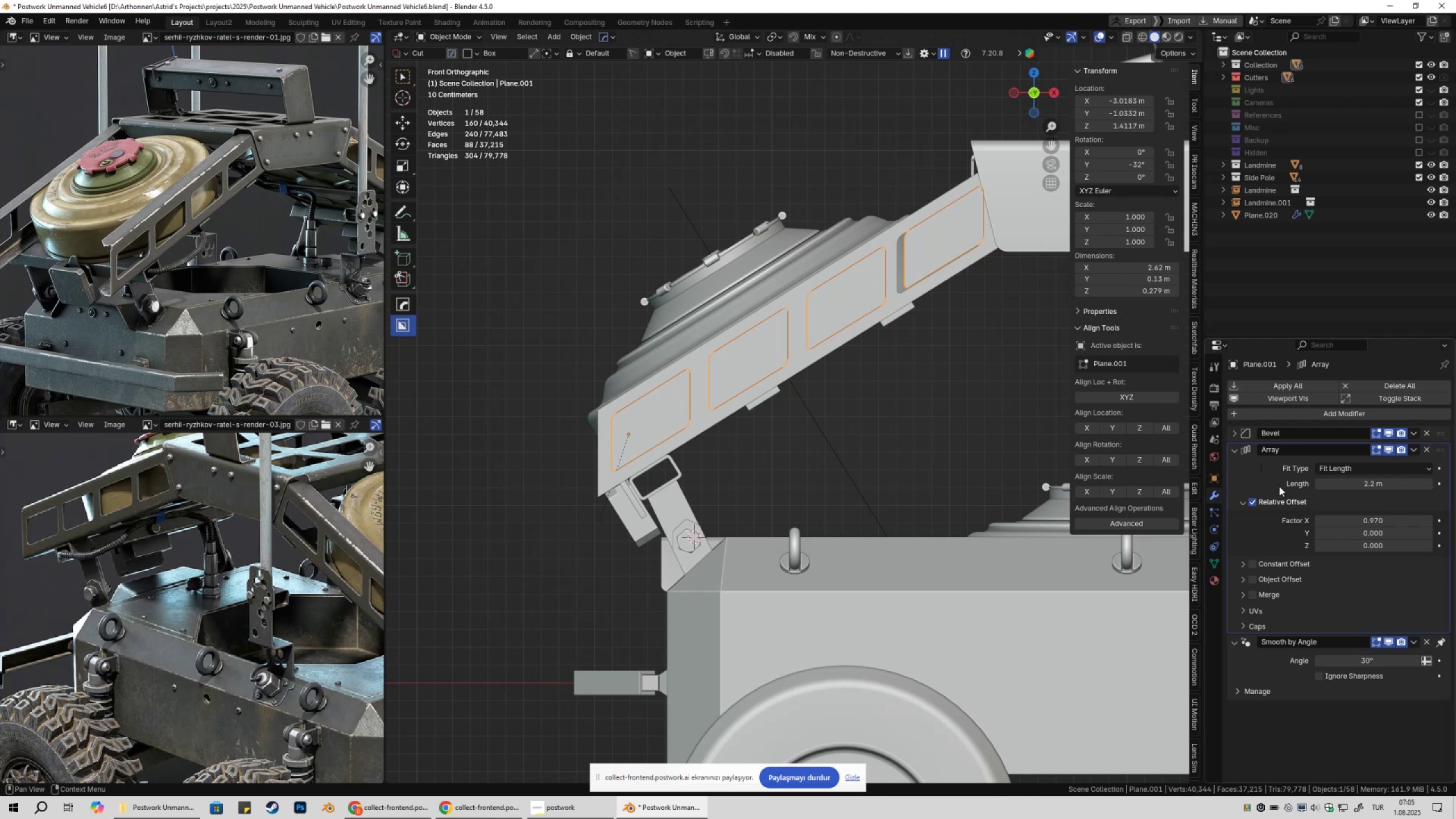 
hold_key(key=ShiftLeft, duration=1.51)
left_click_drag(start_coordinate=[1397, 482], to_coordinate=[205, 486])
 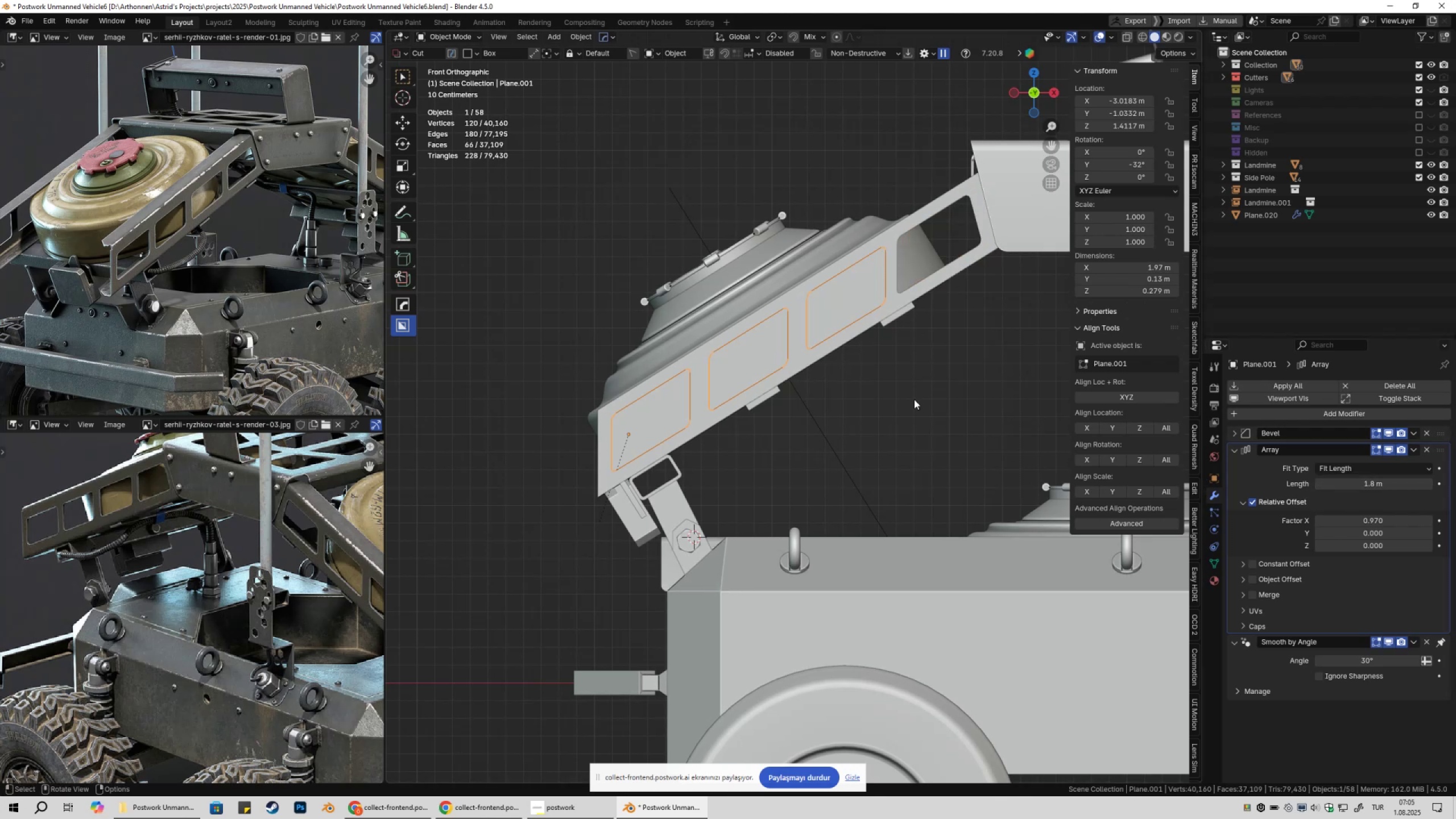 
hold_key(key=ShiftLeft, duration=1.14)
 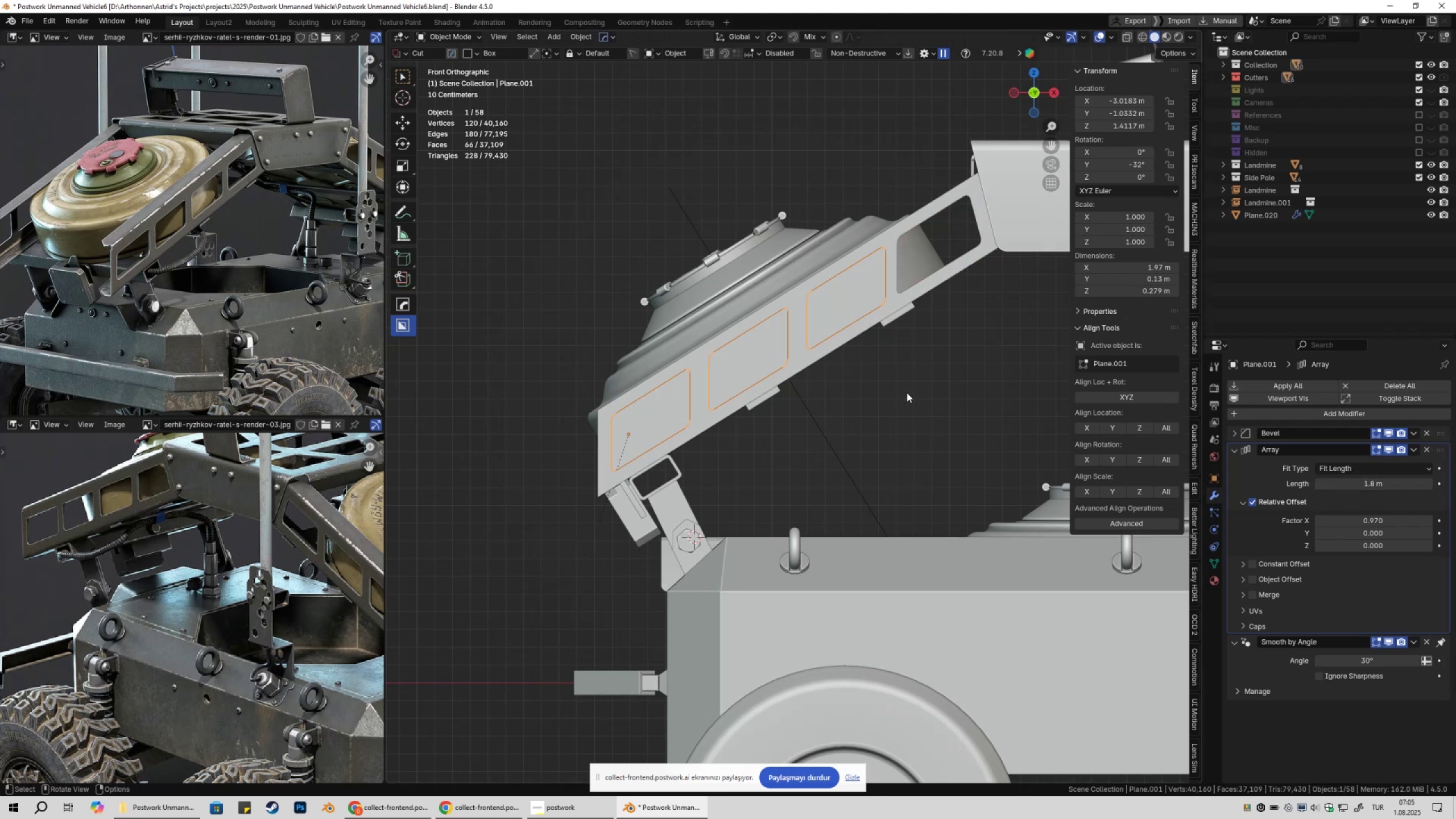 
key(Tab)
type(gxx)
 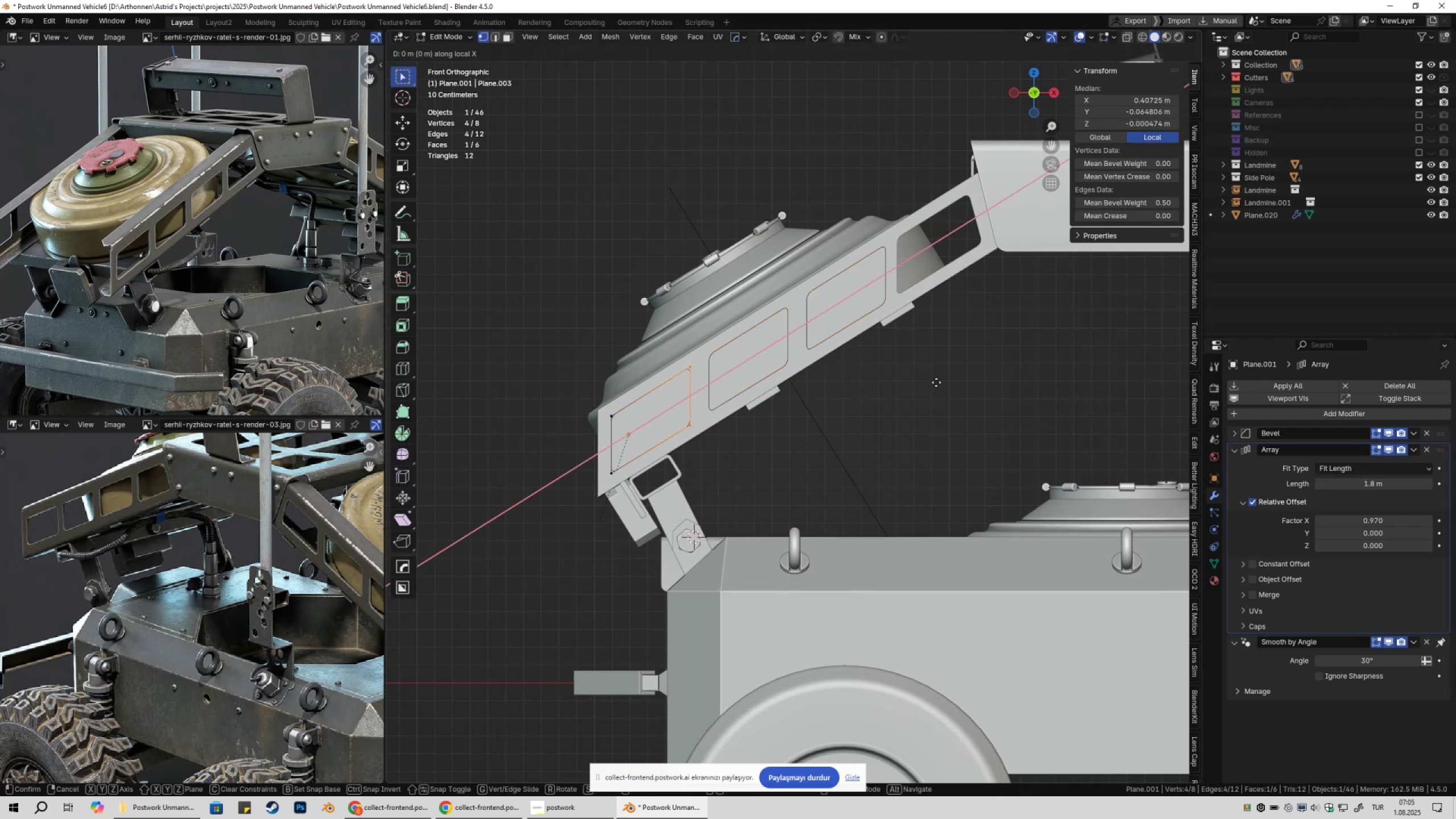 
hold_key(key=ShiftLeft, duration=1.54)
 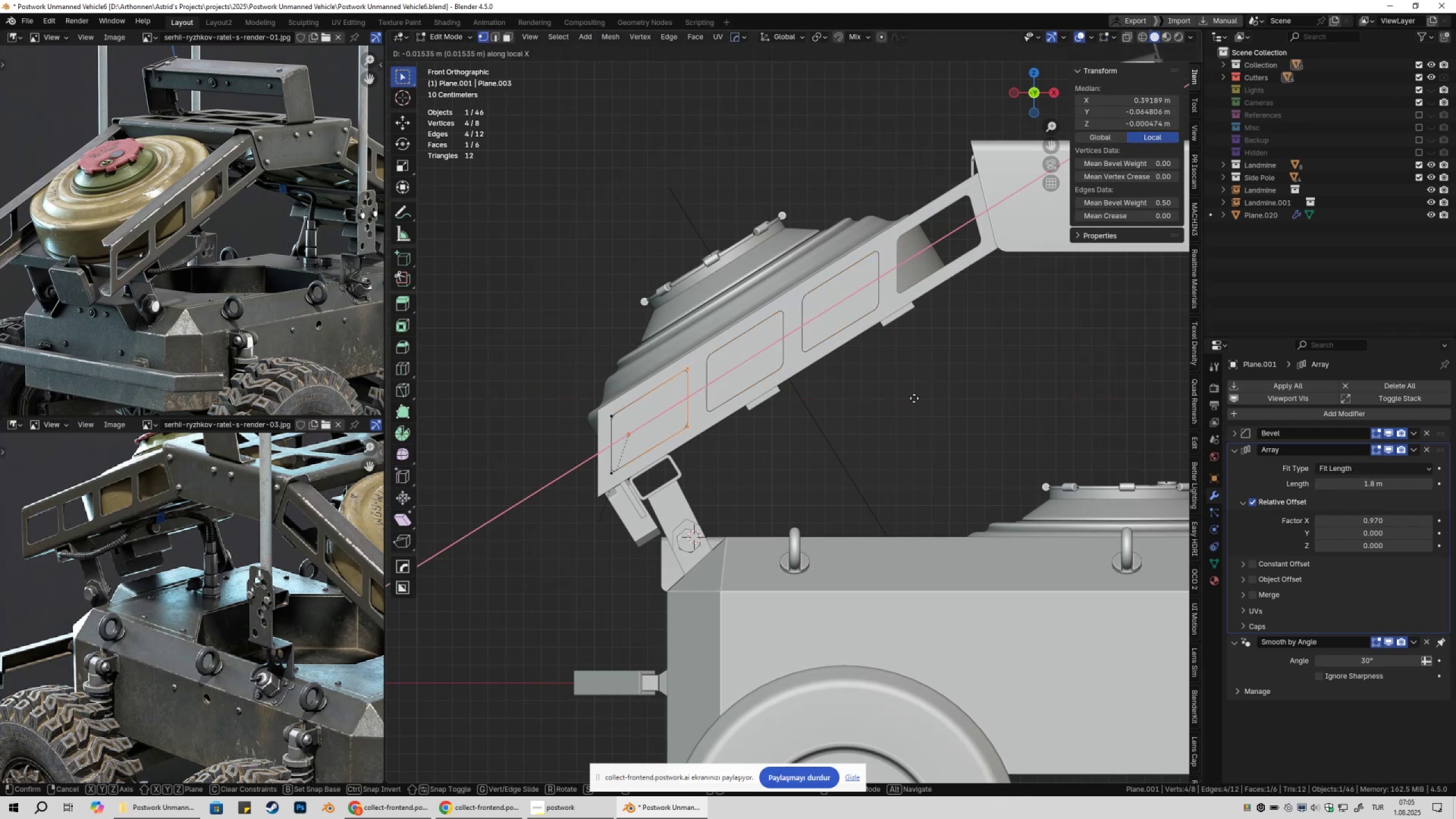 
hold_key(key=ShiftLeft, duration=1.51)
 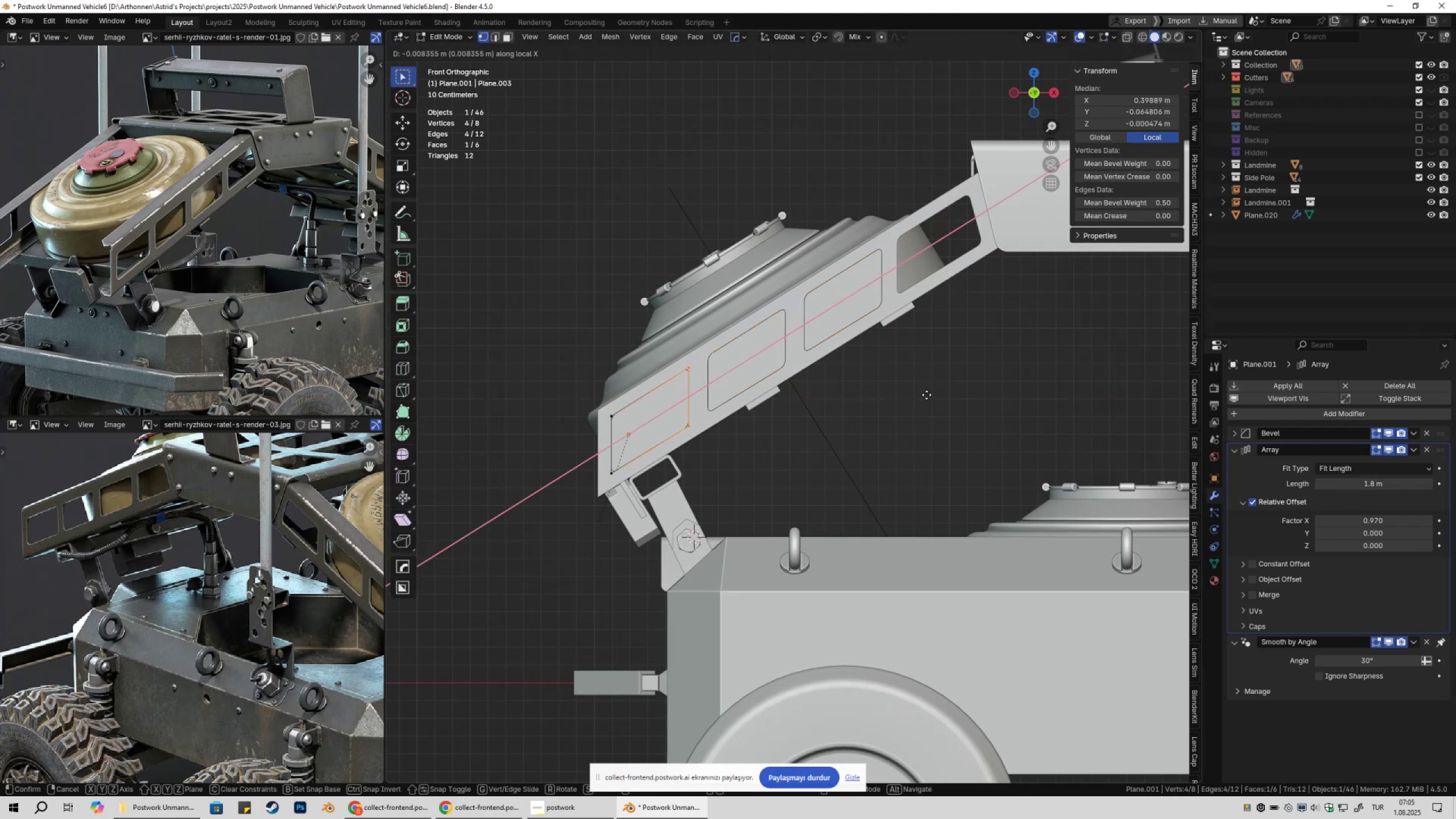 
hold_key(key=ShiftLeft, duration=1.52)
 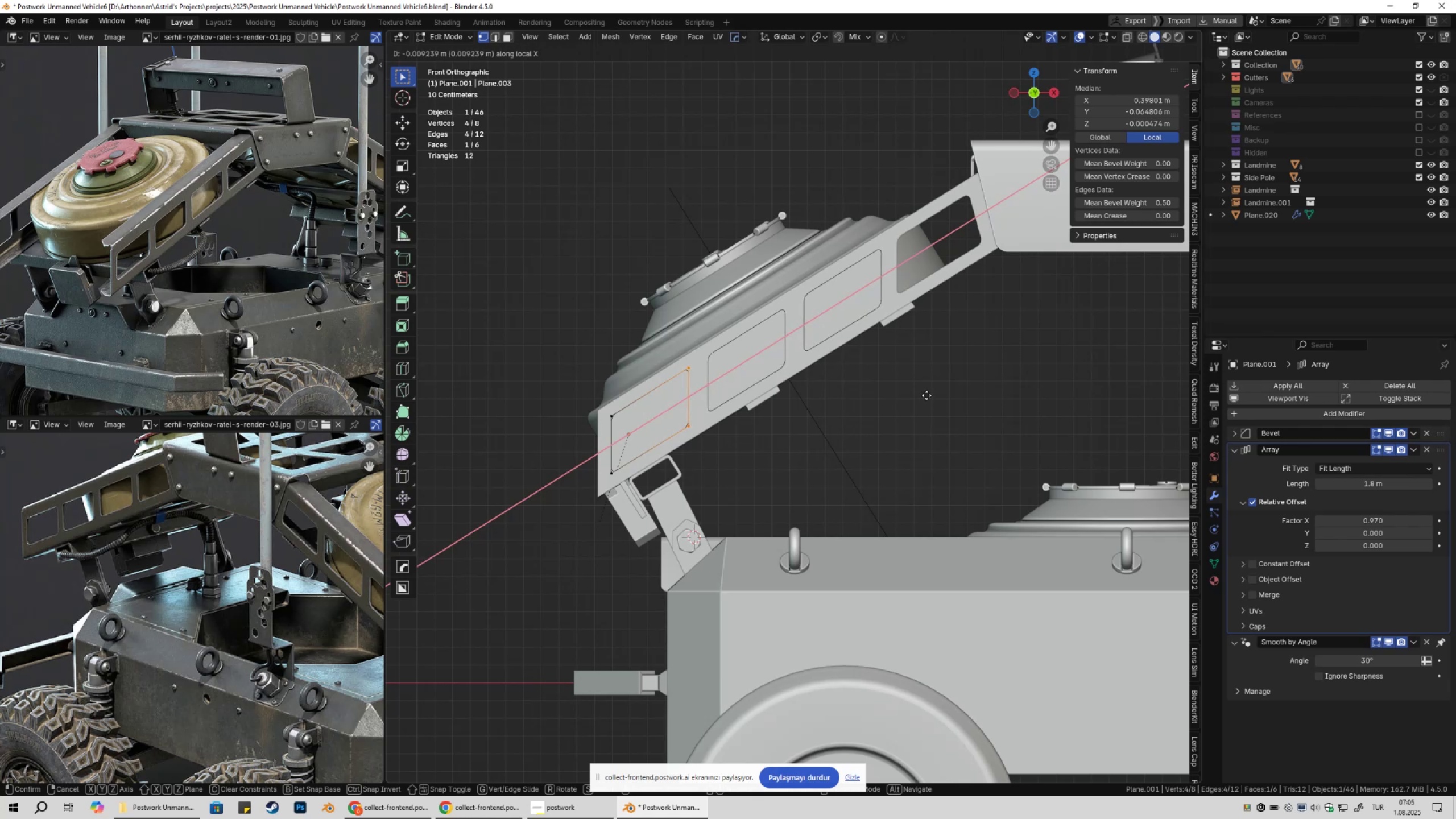 
hold_key(key=ShiftLeft, duration=1.51)
 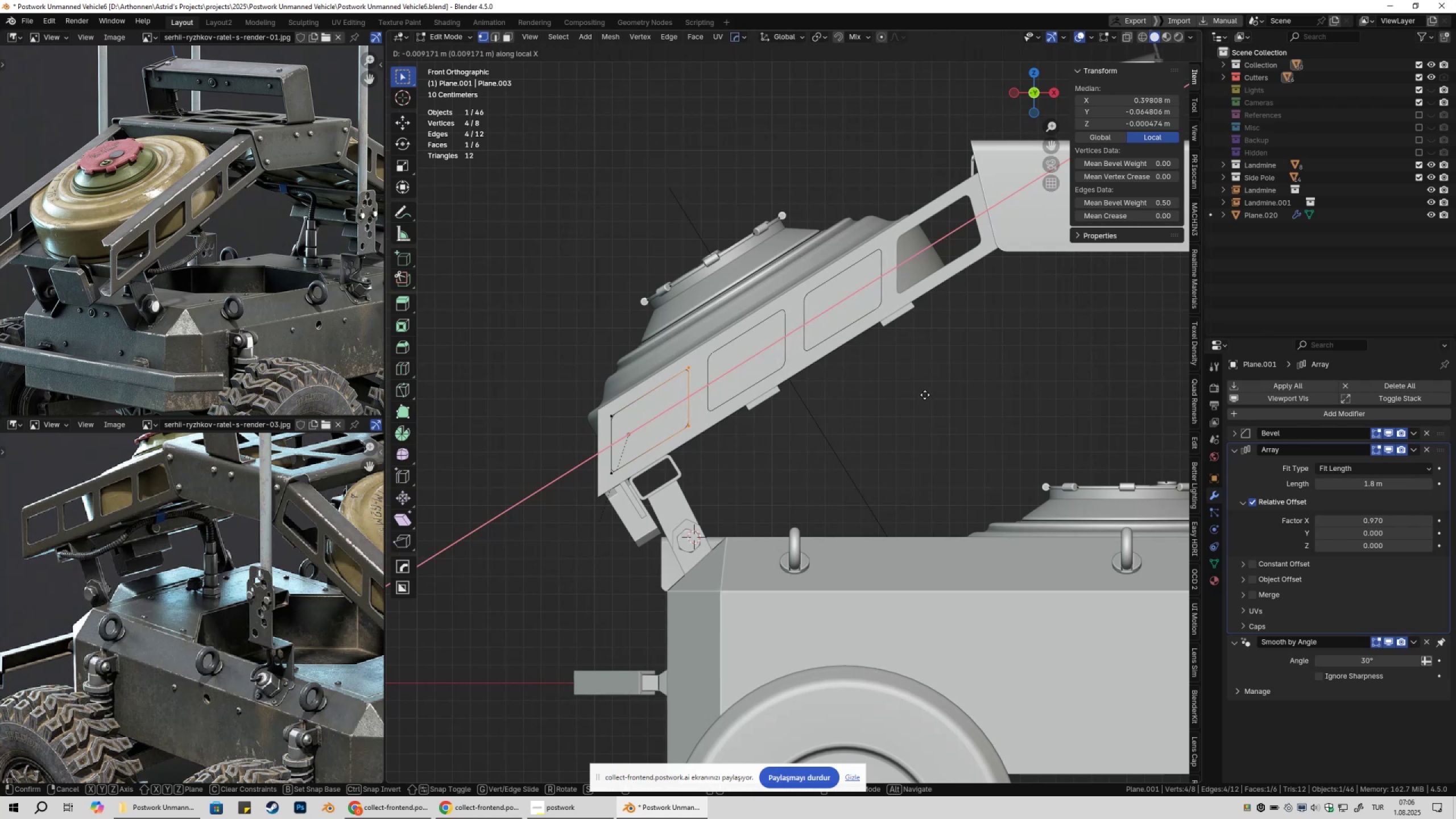 
hold_key(key=ShiftLeft, duration=1.52)
 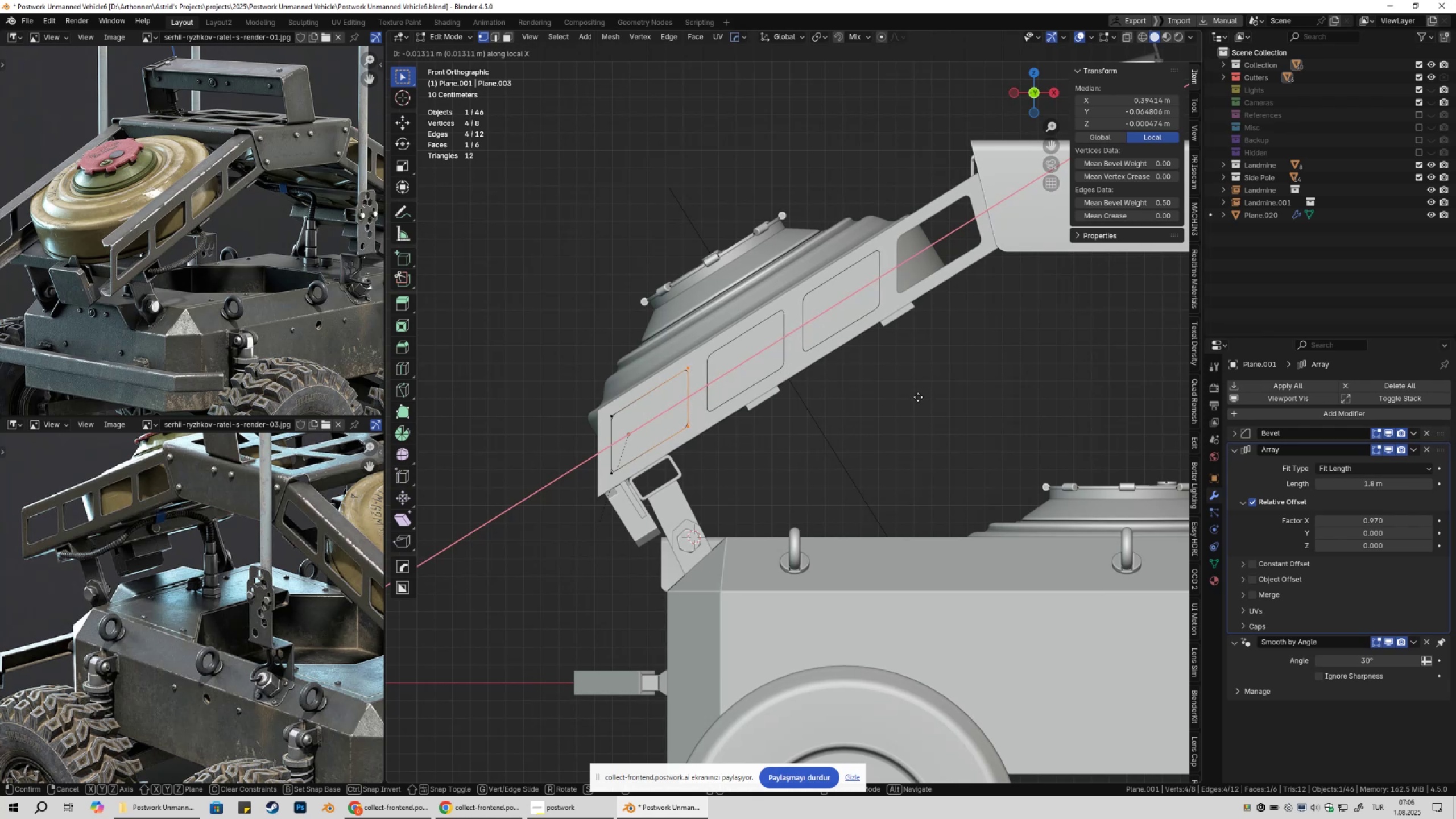 
hold_key(key=ShiftLeft, duration=1.51)
 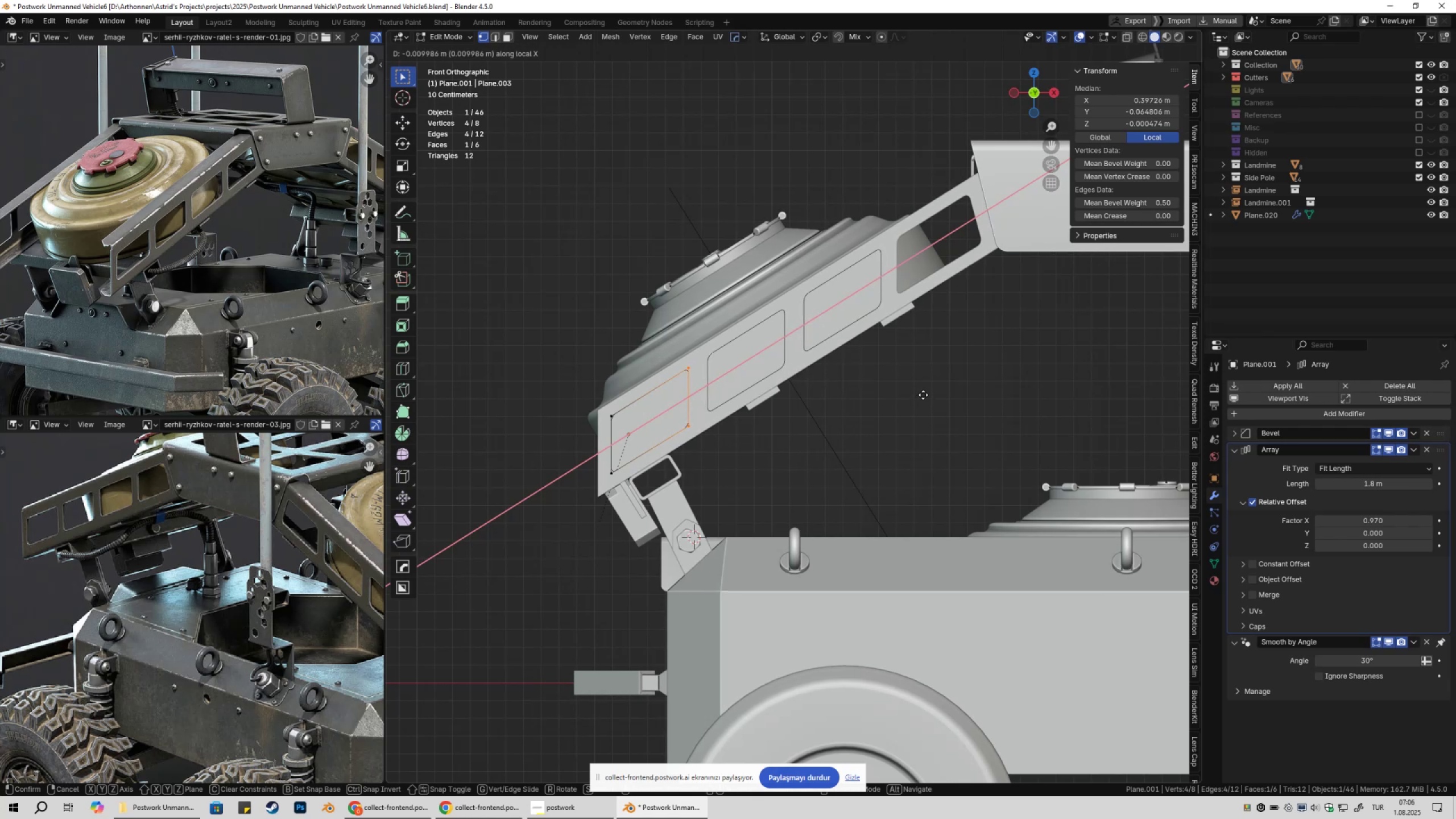 
hold_key(key=ShiftLeft, duration=1.02)
 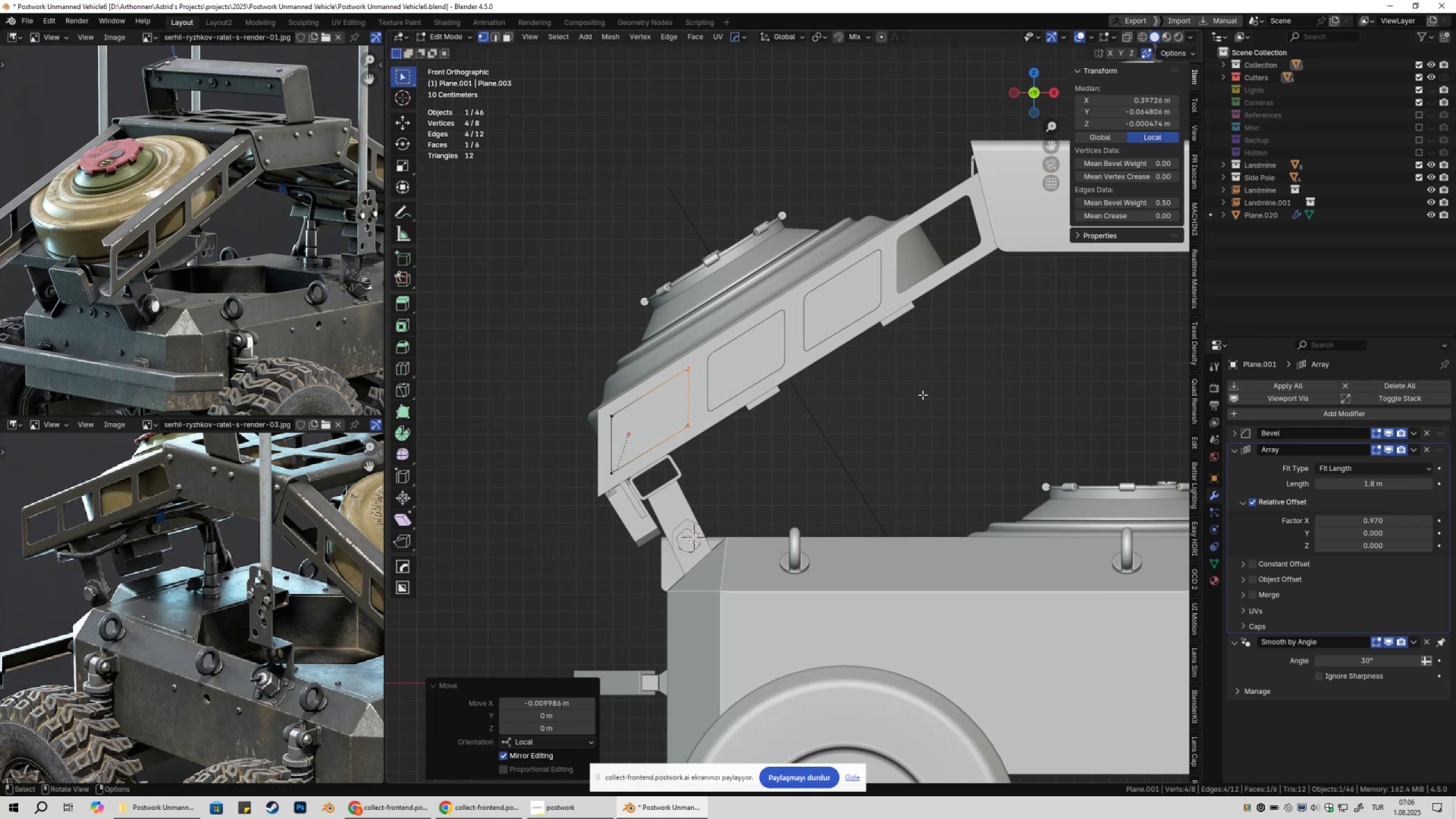 
key(Tab)
 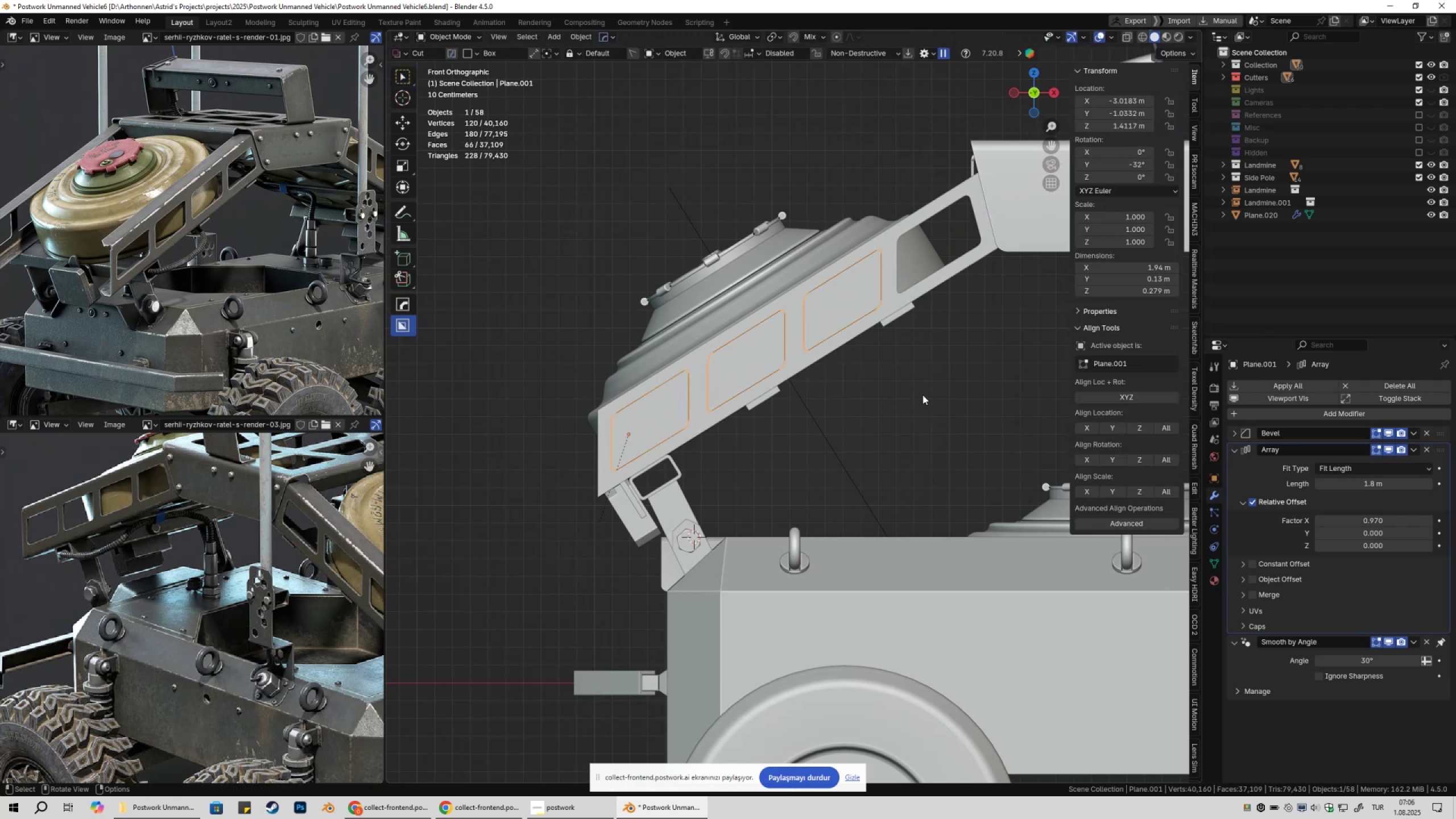 
key(Tab)
type(gxx)
key(Escape)
 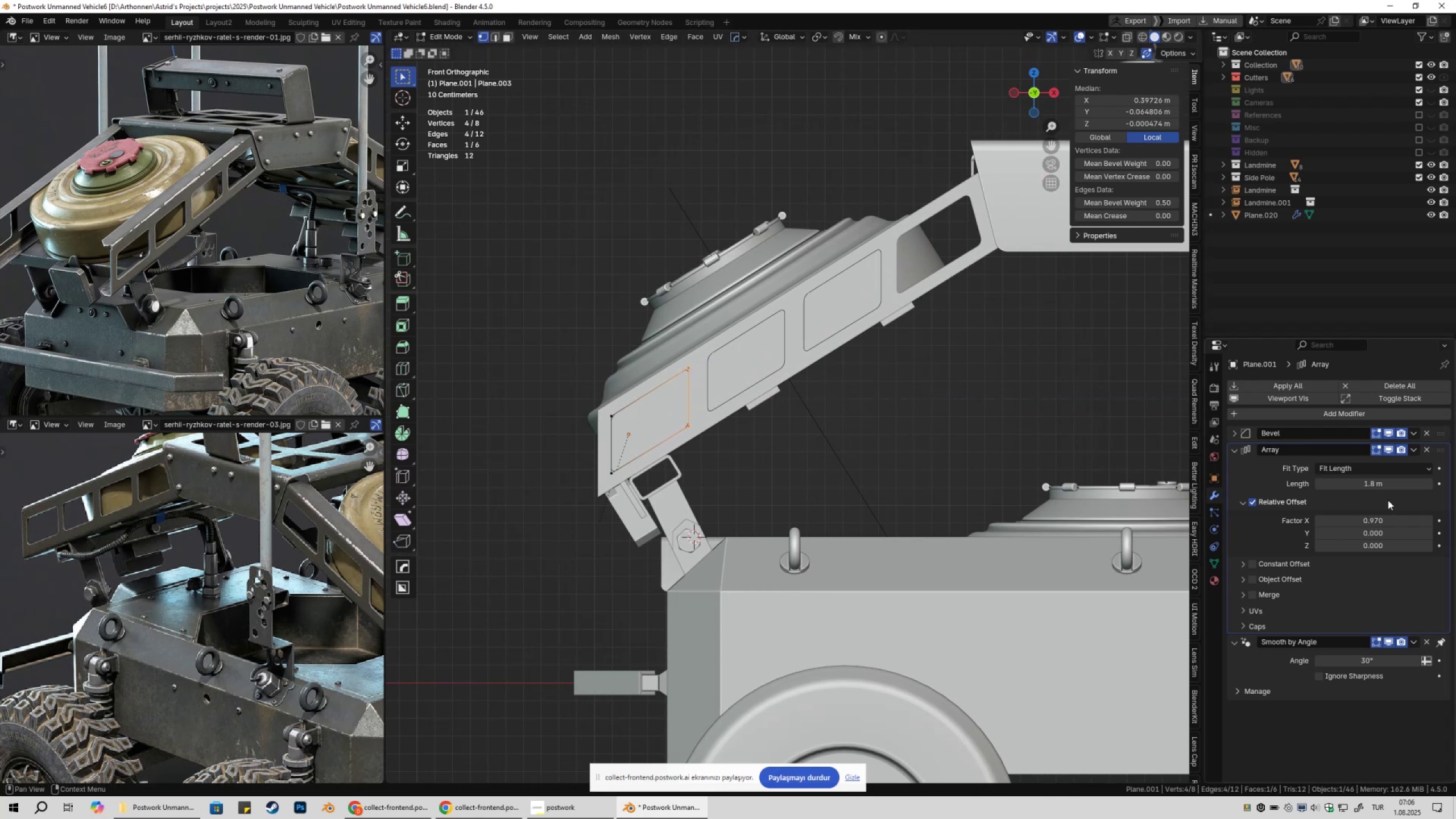 
 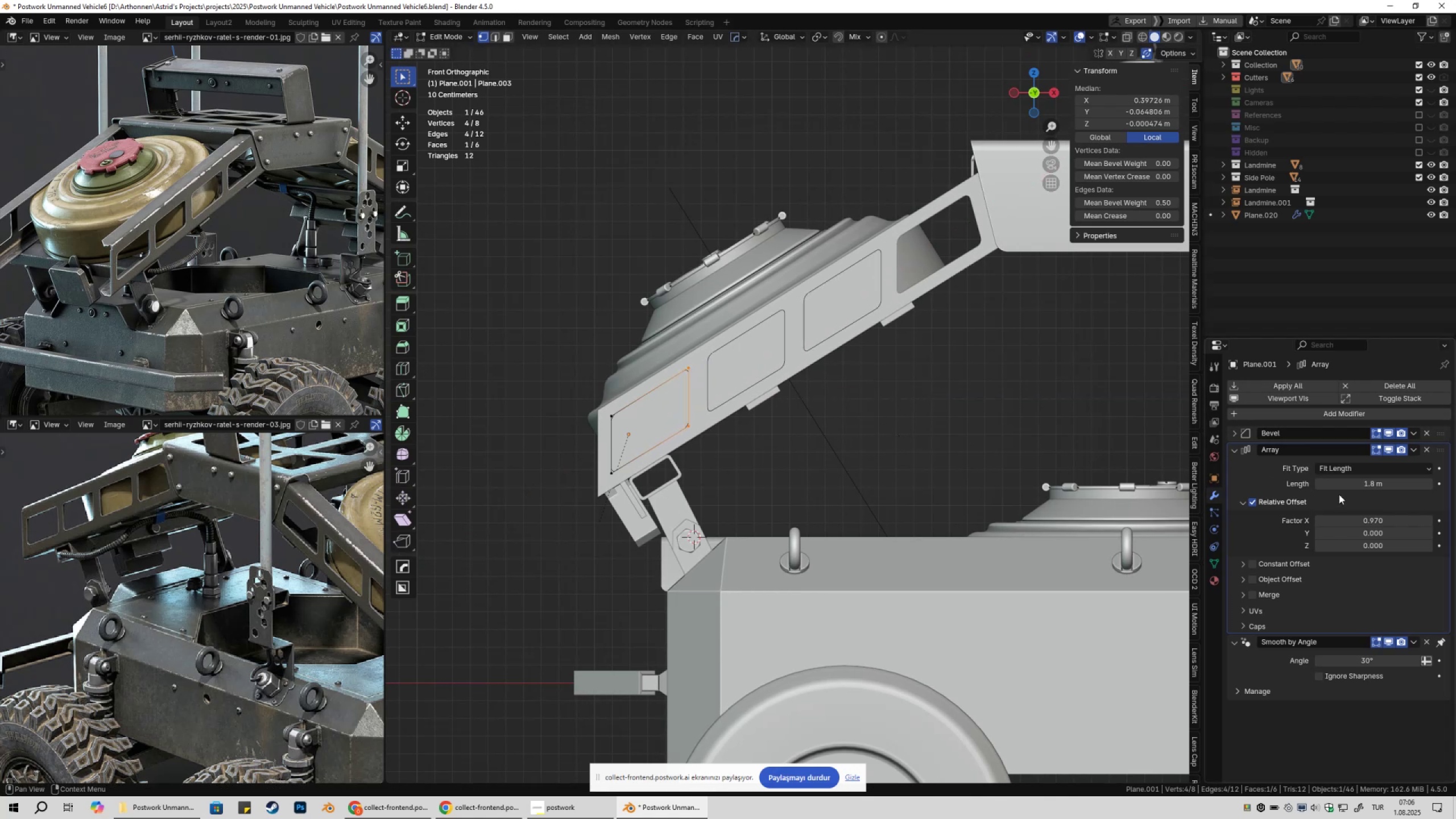 
hold_key(key=ShiftLeft, duration=1.53)
left_click_drag(start_coordinate=[1404, 522], to_coordinate=[235, 523])
 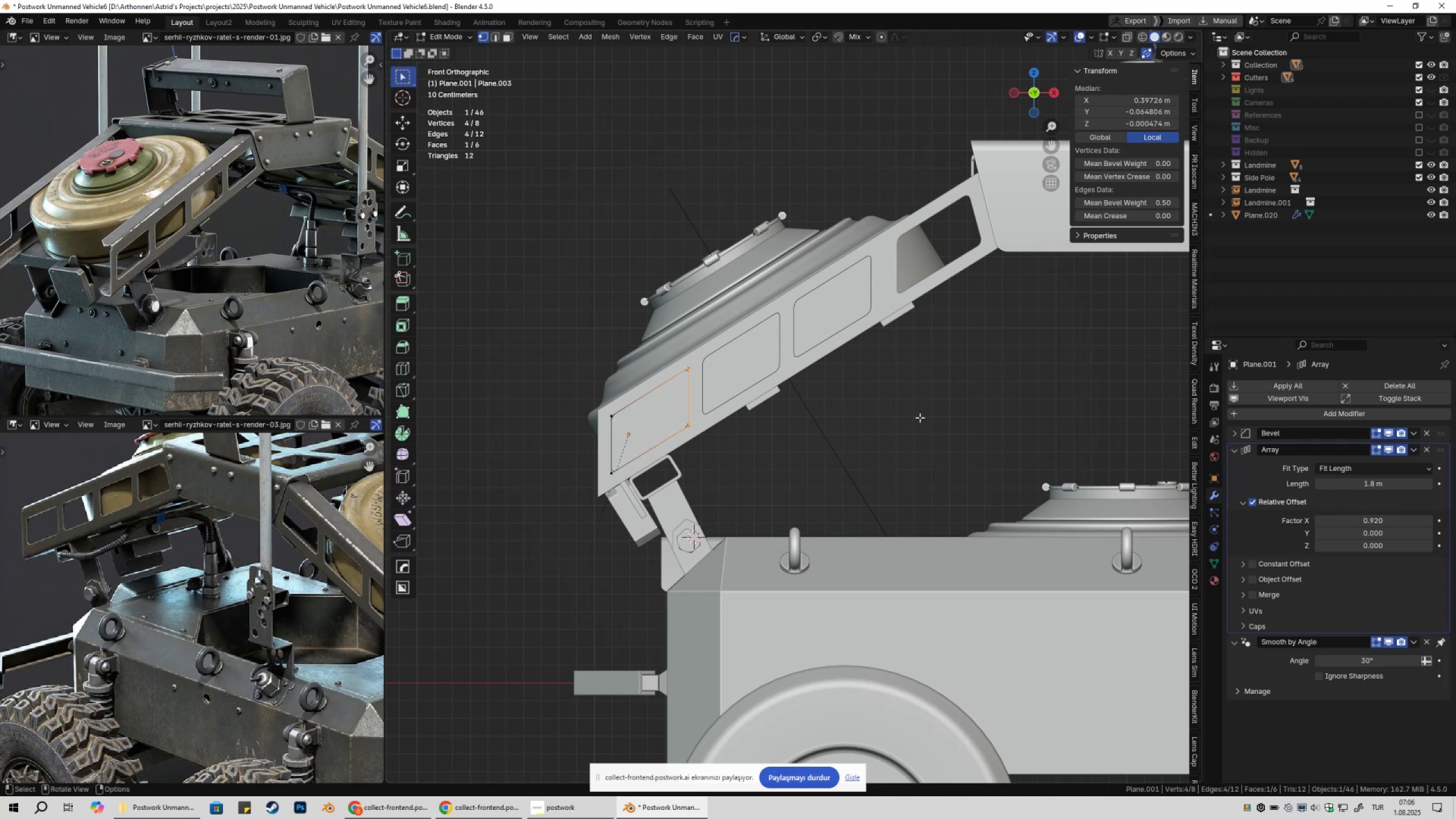 
hold_key(key=ShiftLeft, duration=1.52)
 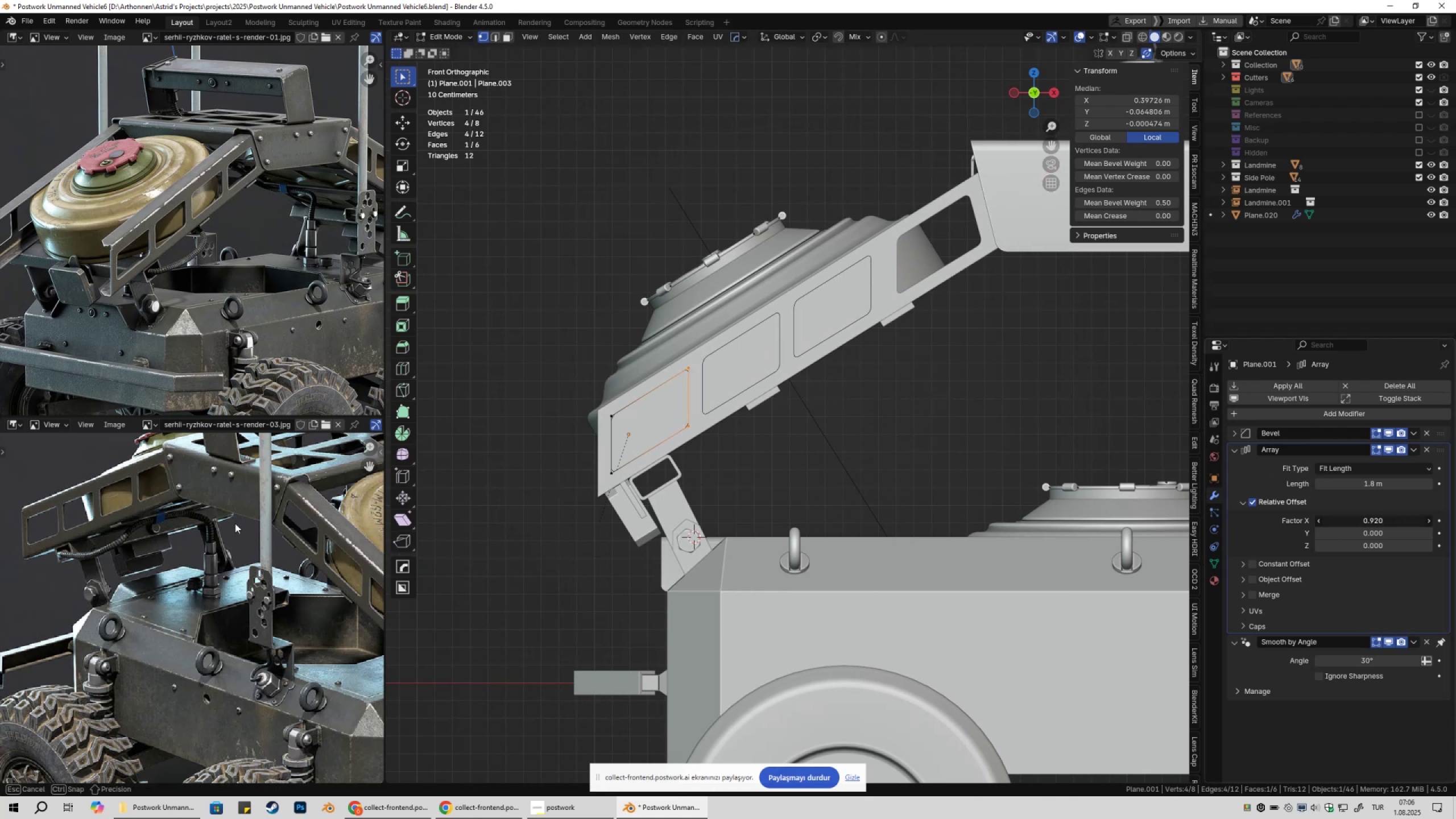 
hold_key(key=ShiftLeft, duration=1.52)
 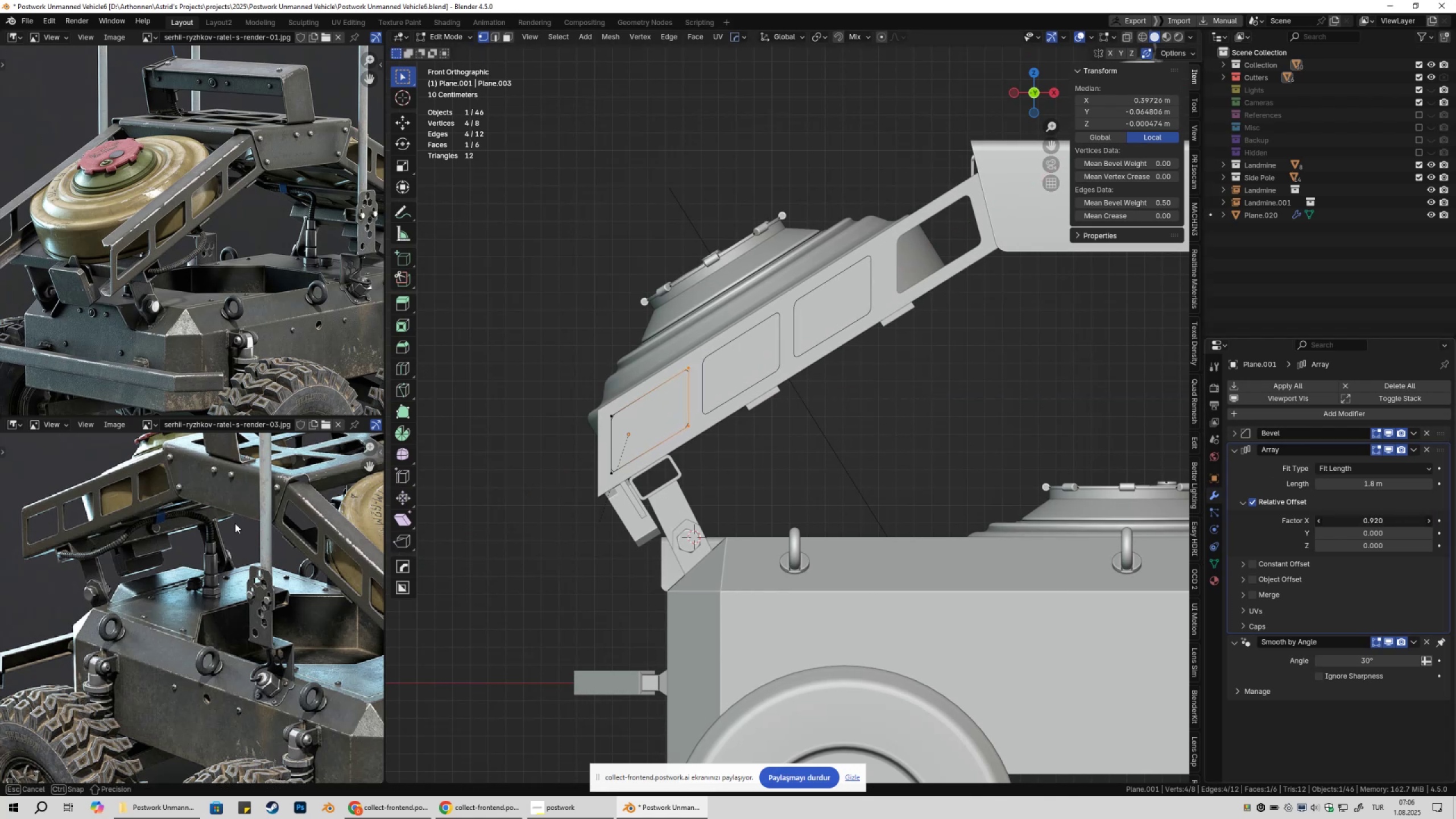 
hold_key(key=ShiftLeft, duration=1.51)
 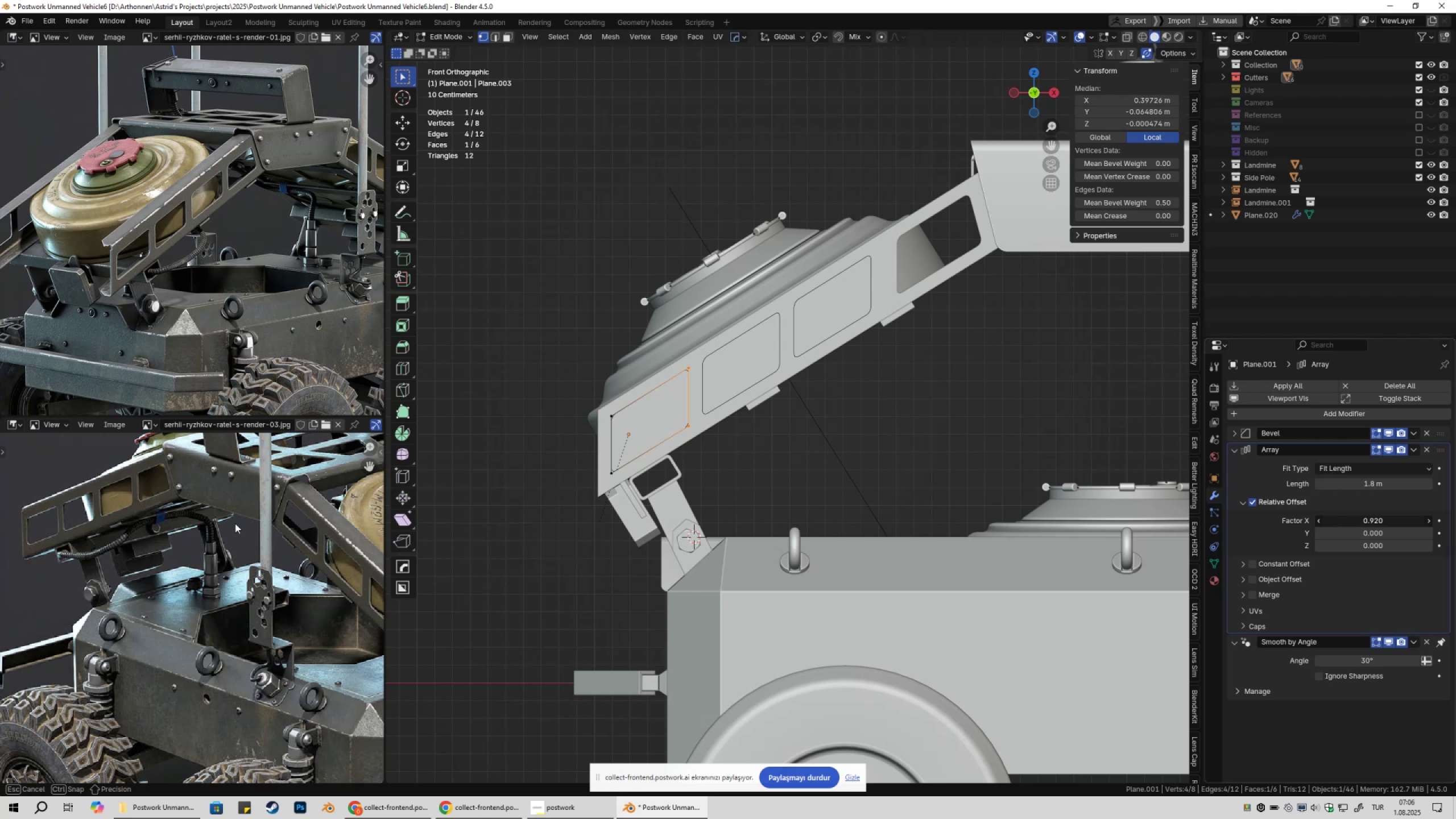 
hold_key(key=ShiftLeft, duration=1.53)
 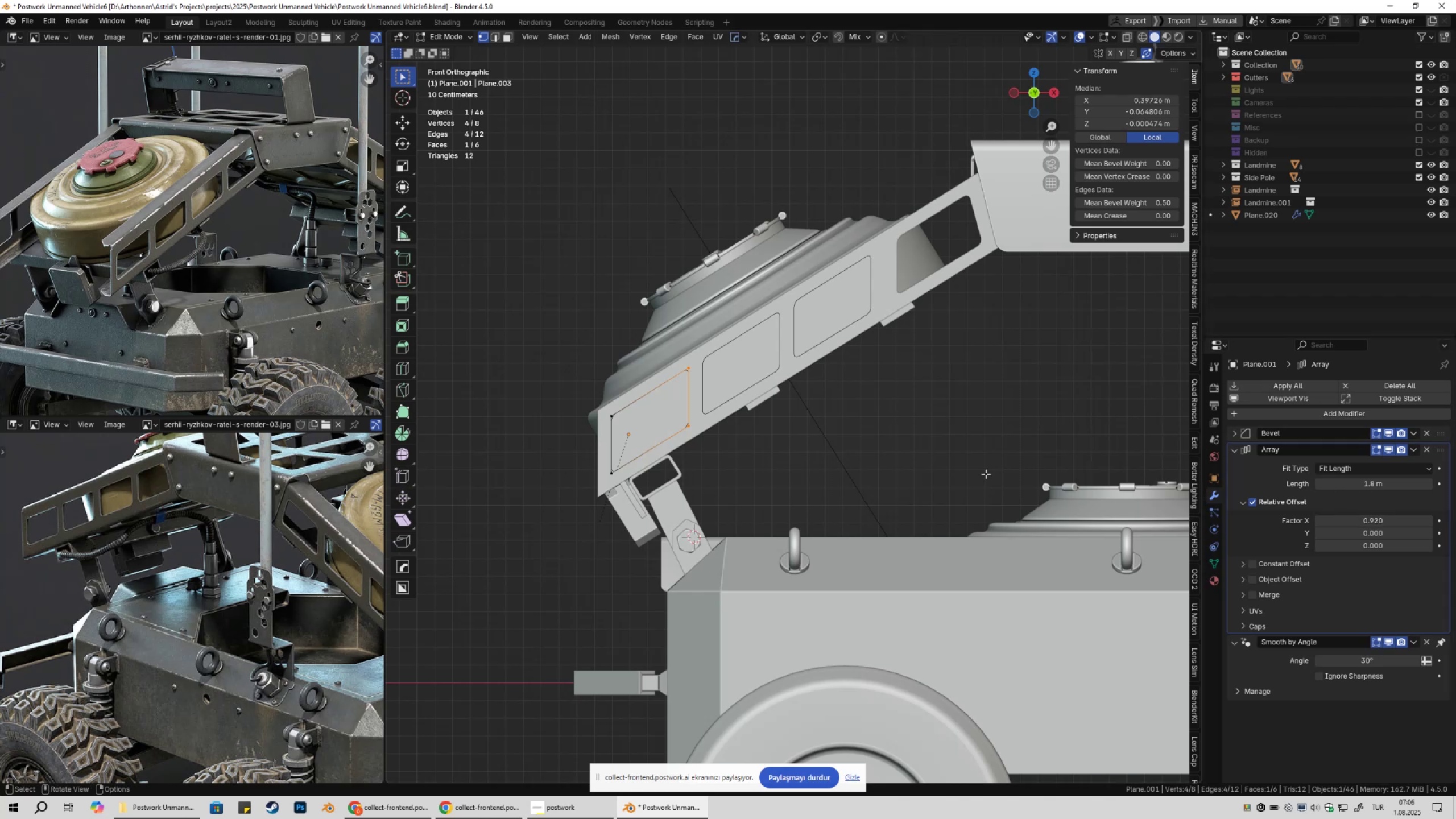 
hold_key(key=ShiftLeft, duration=0.31)
 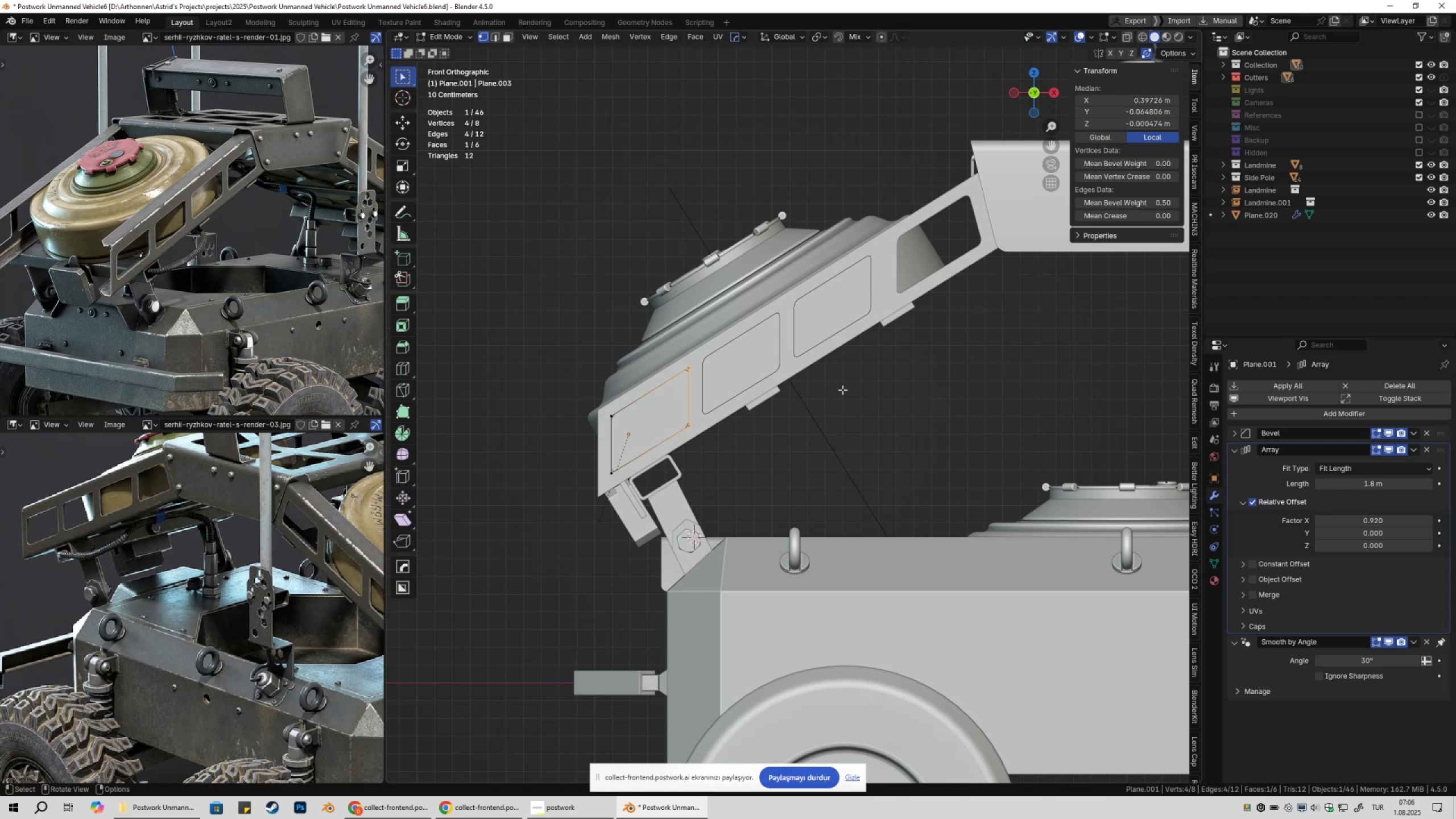 
type(gxx)
 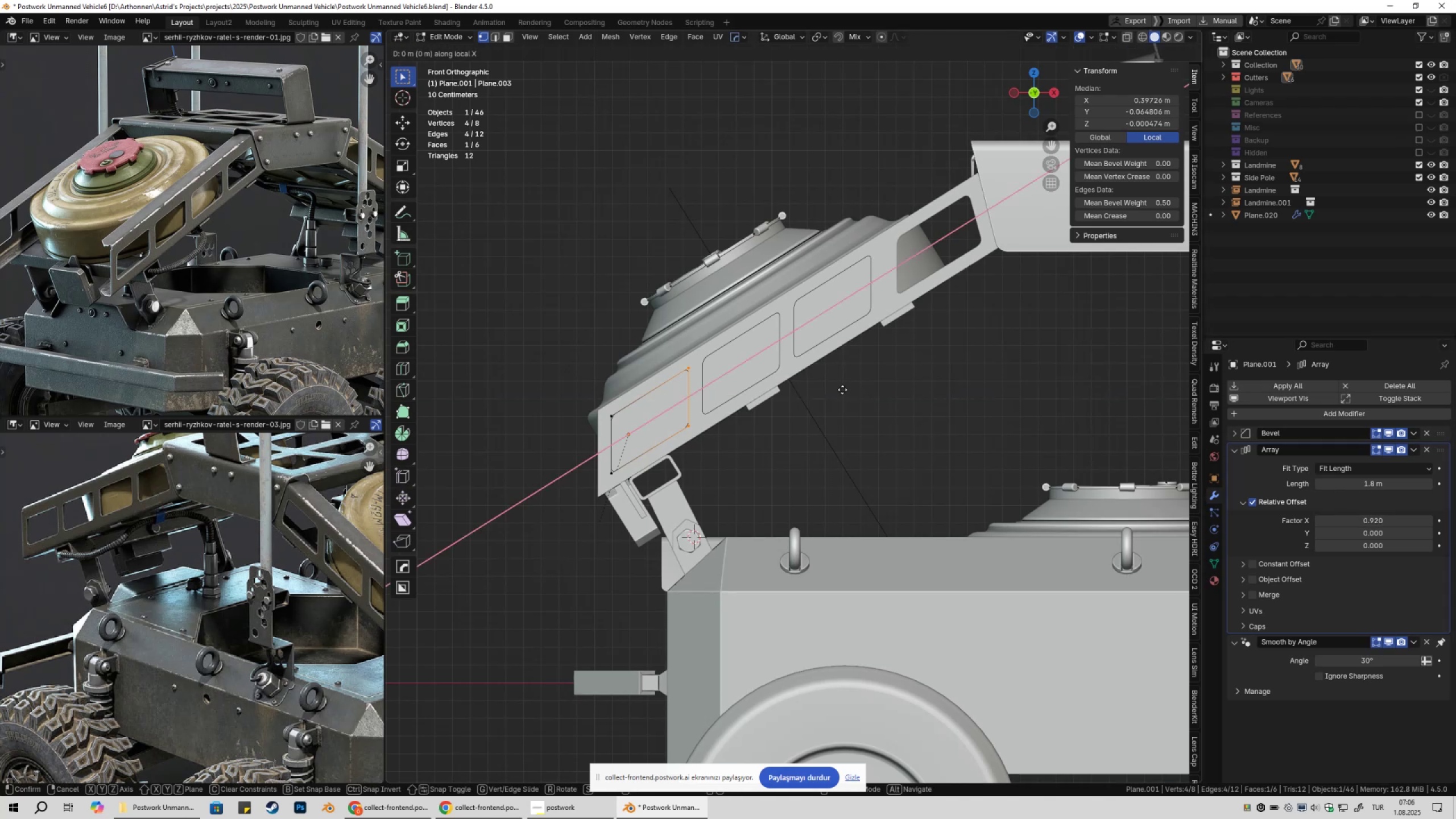 
hold_key(key=ShiftLeft, duration=1.5)
 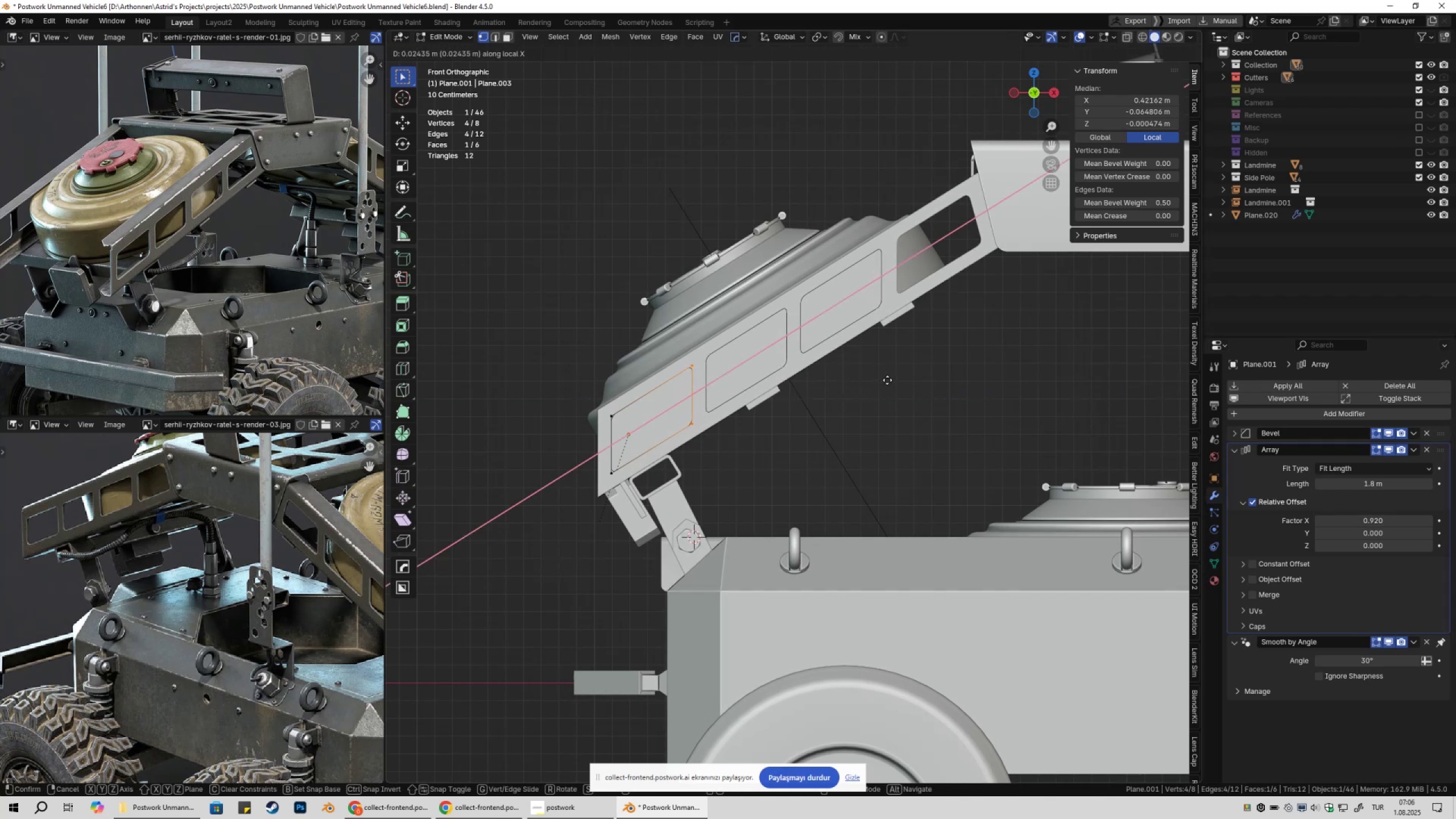 
hold_key(key=ShiftLeft, duration=1.51)
 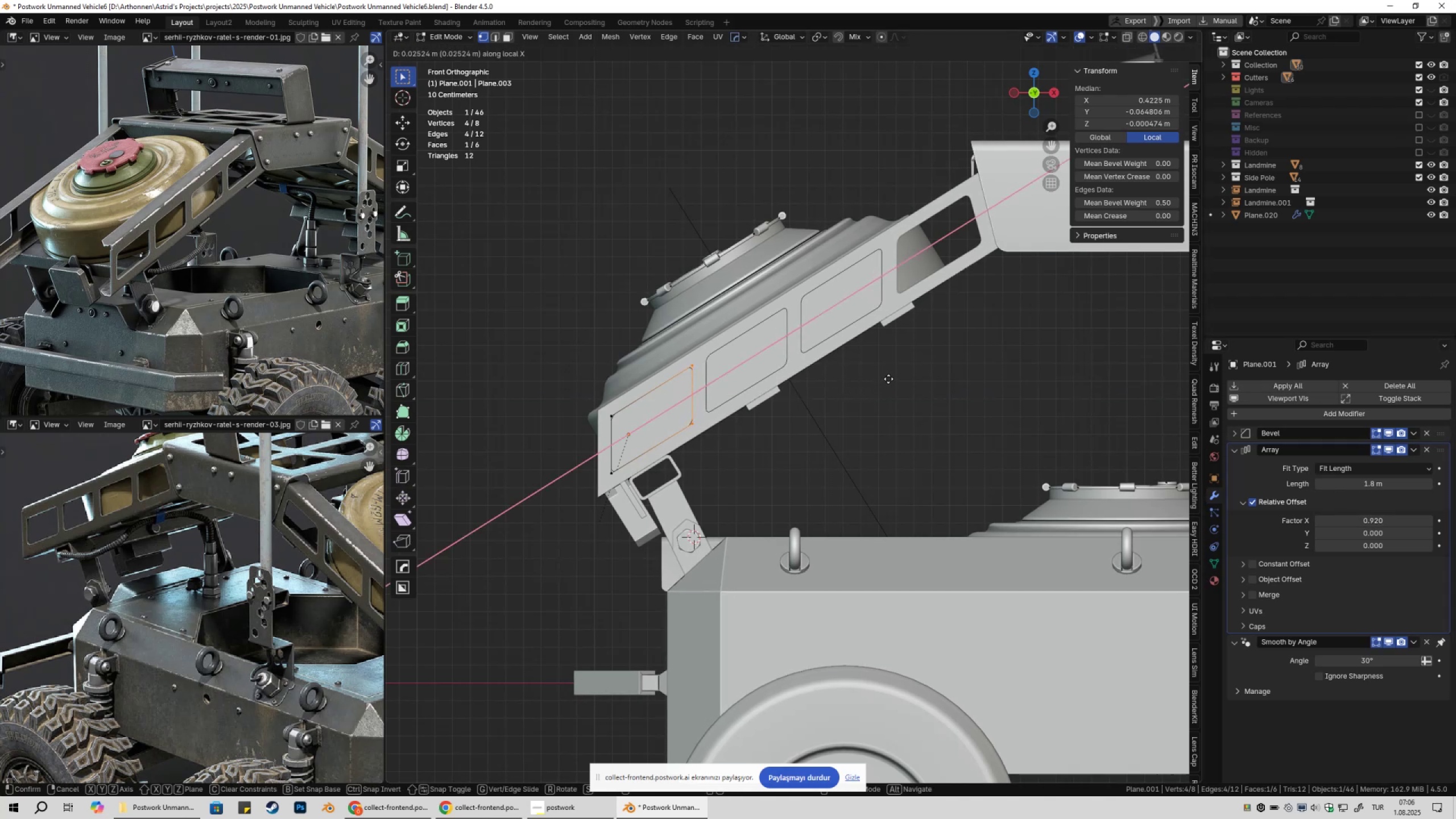 
hold_key(key=ShiftLeft, duration=1.51)
 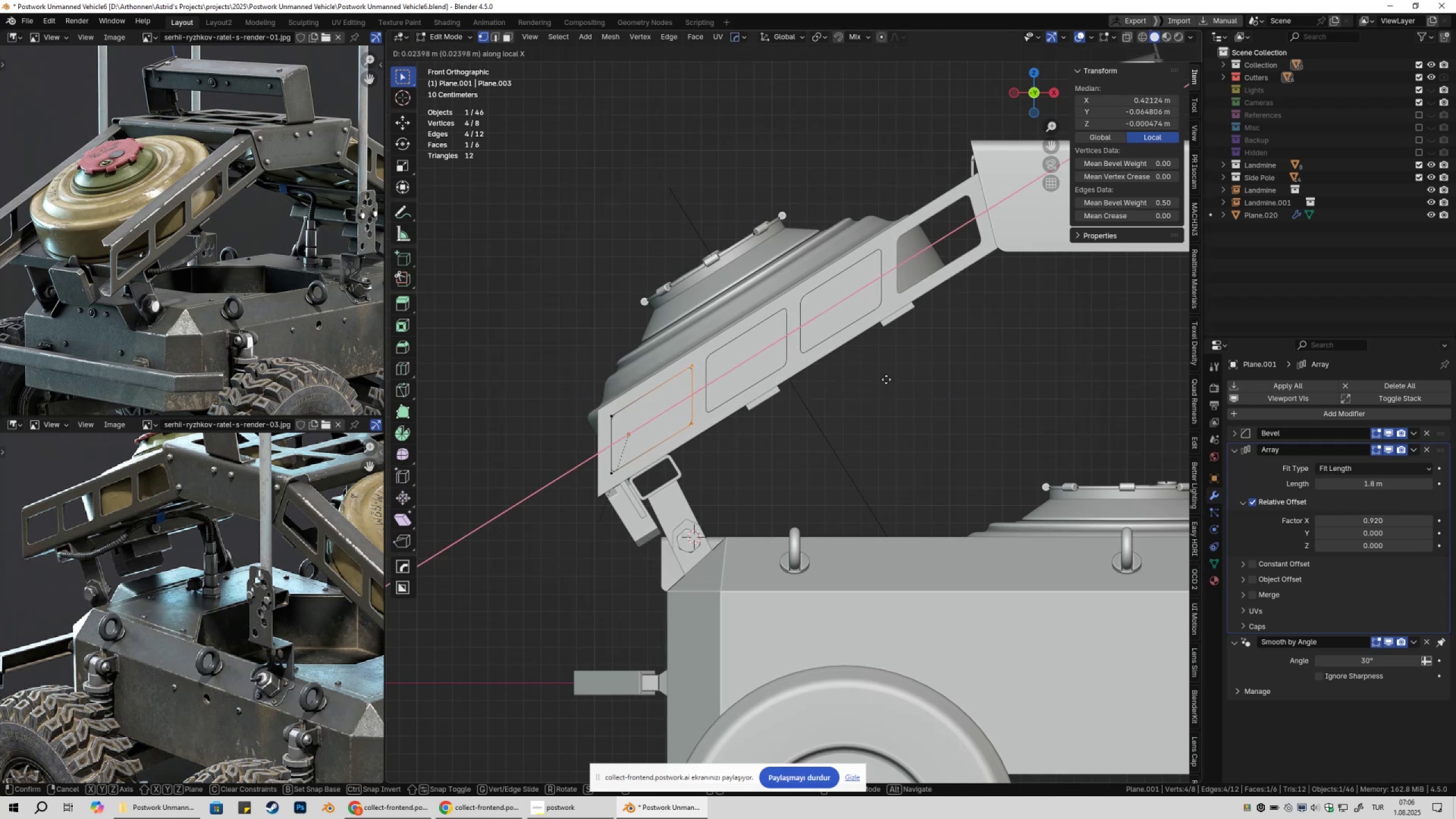 
hold_key(key=ShiftLeft, duration=1.53)
 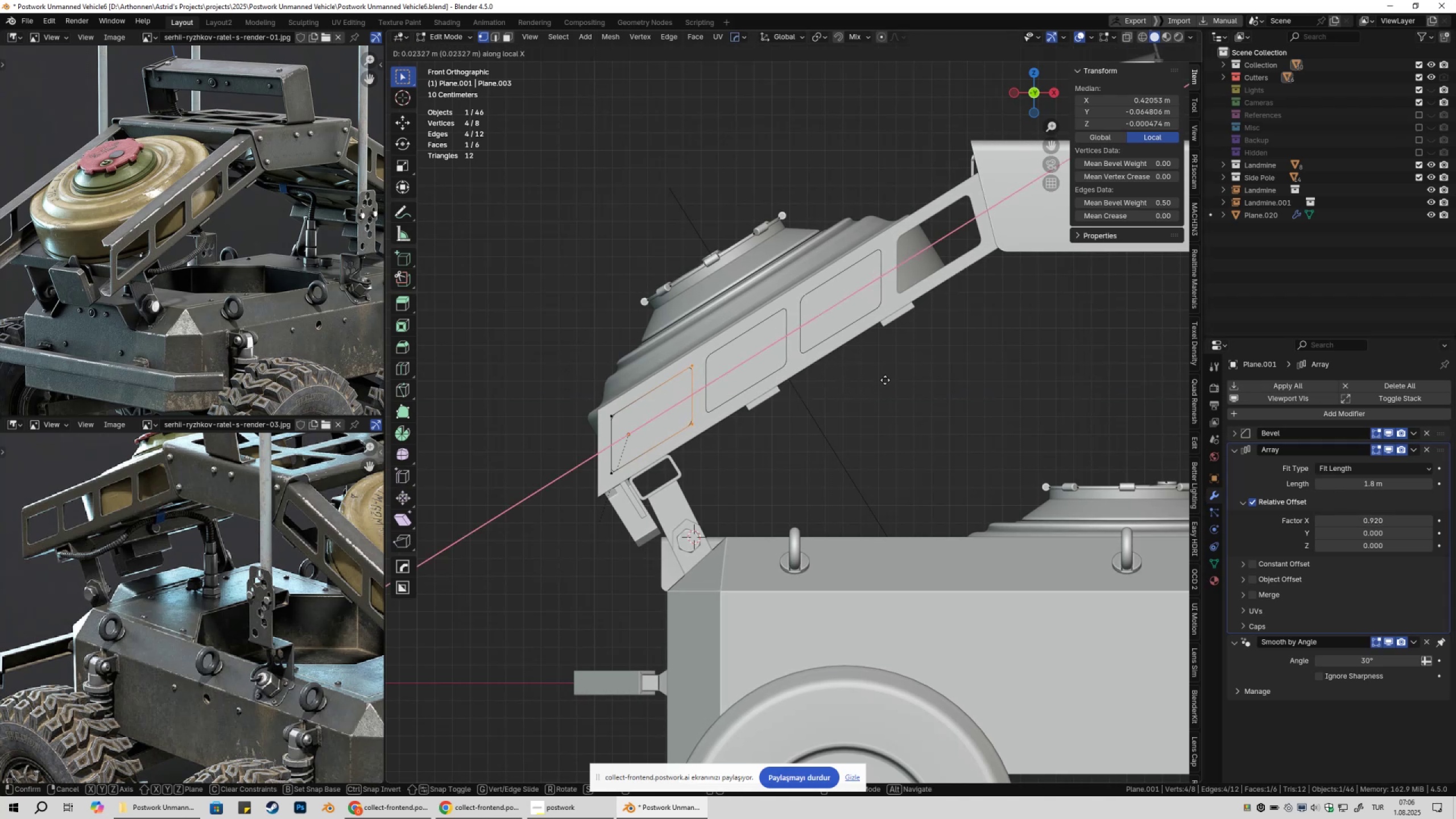 
hold_key(key=ShiftLeft, duration=1.51)
 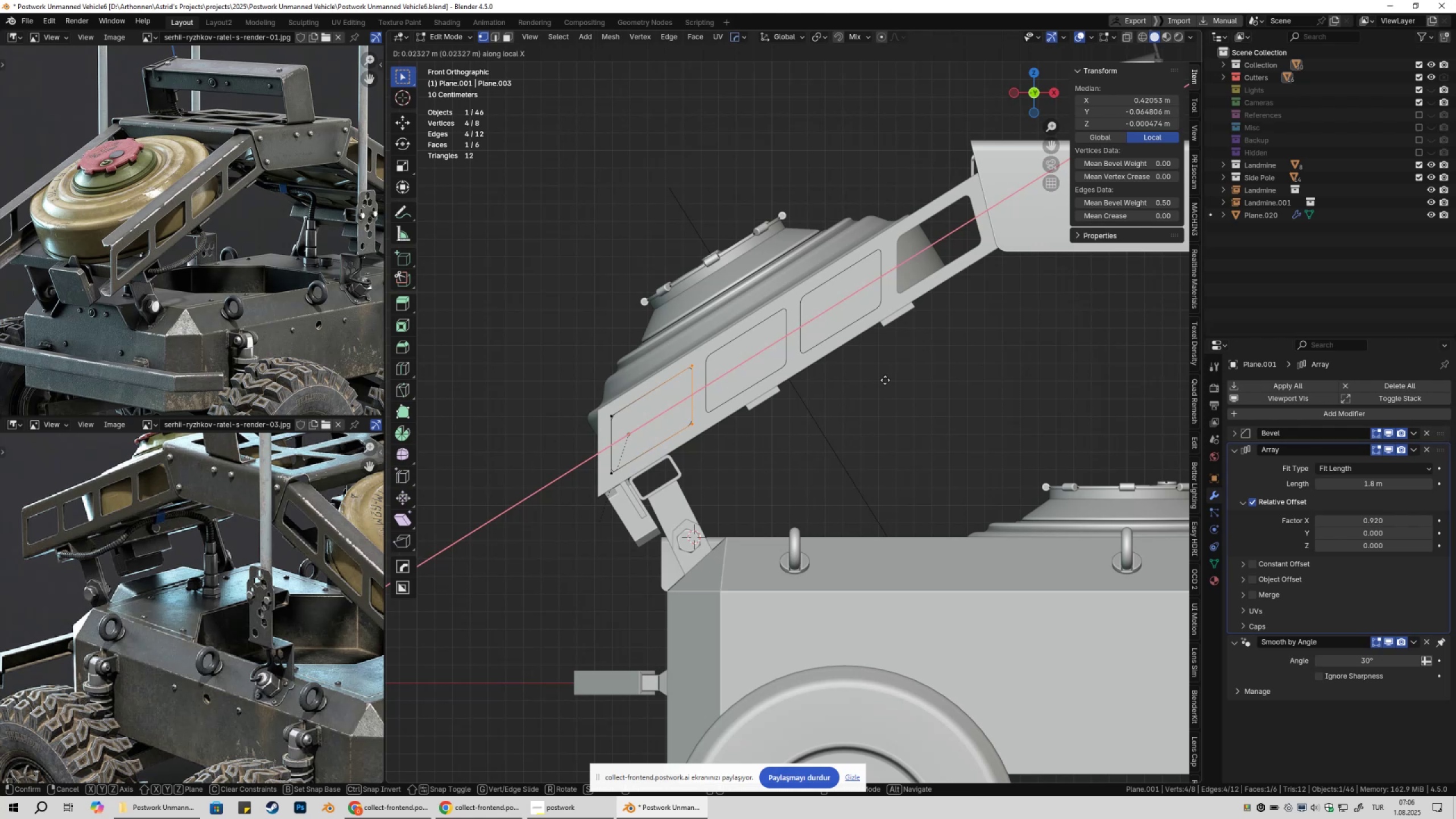 
hold_key(key=ShiftLeft, duration=1.53)
 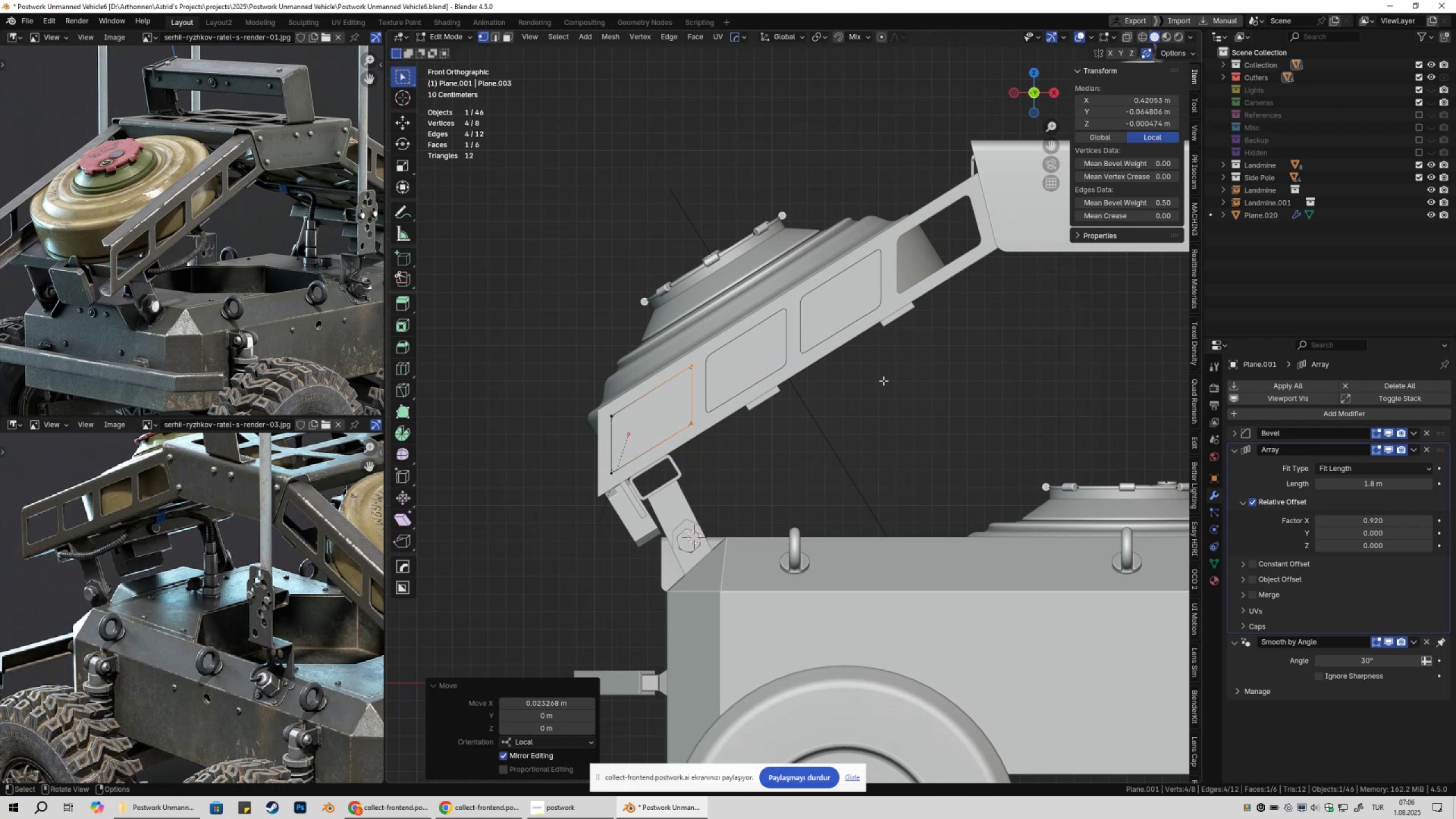 
hold_key(key=ShiftLeft, duration=0.4)
left_click([885, 380])
 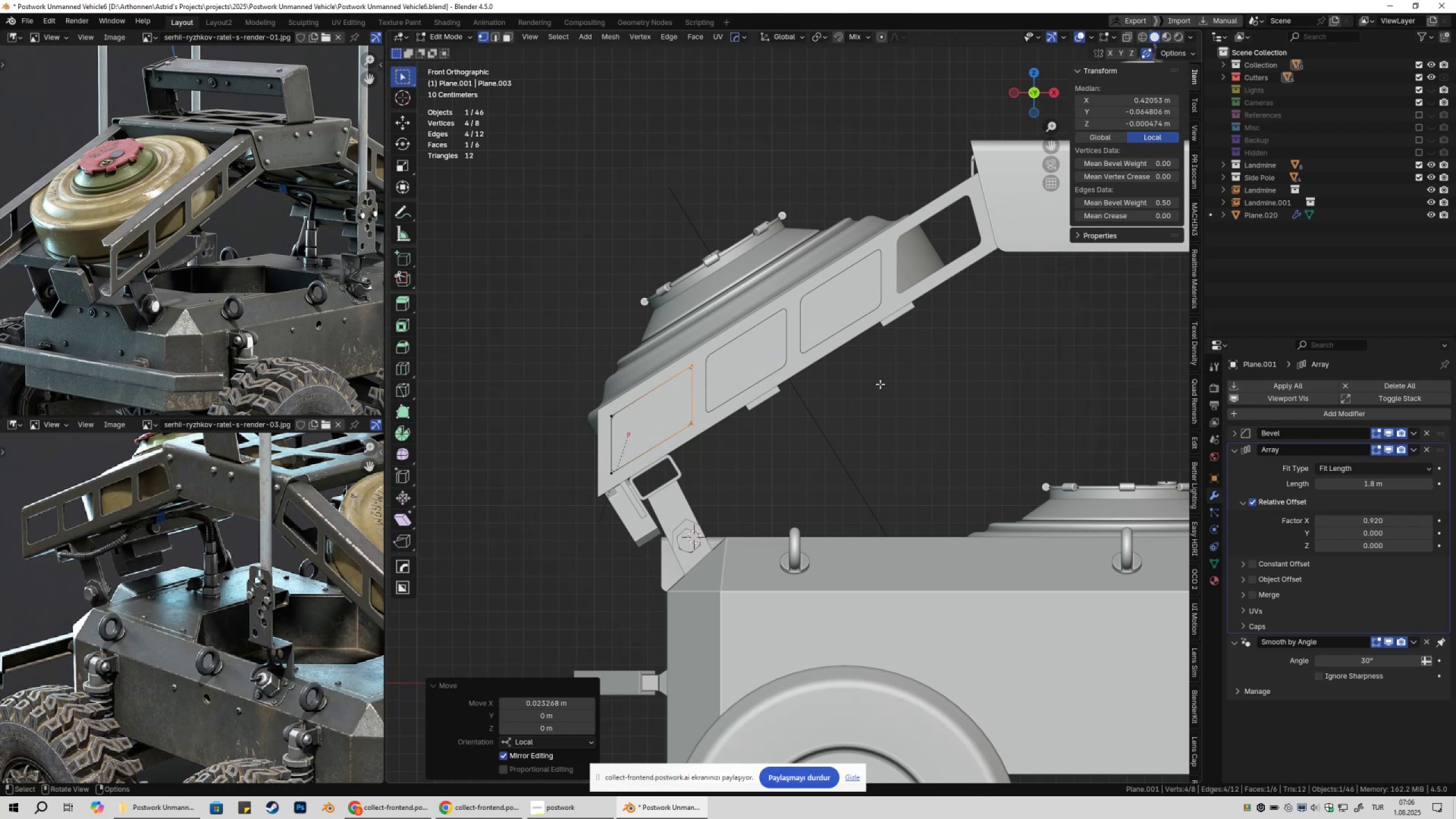 
key(Tab)
 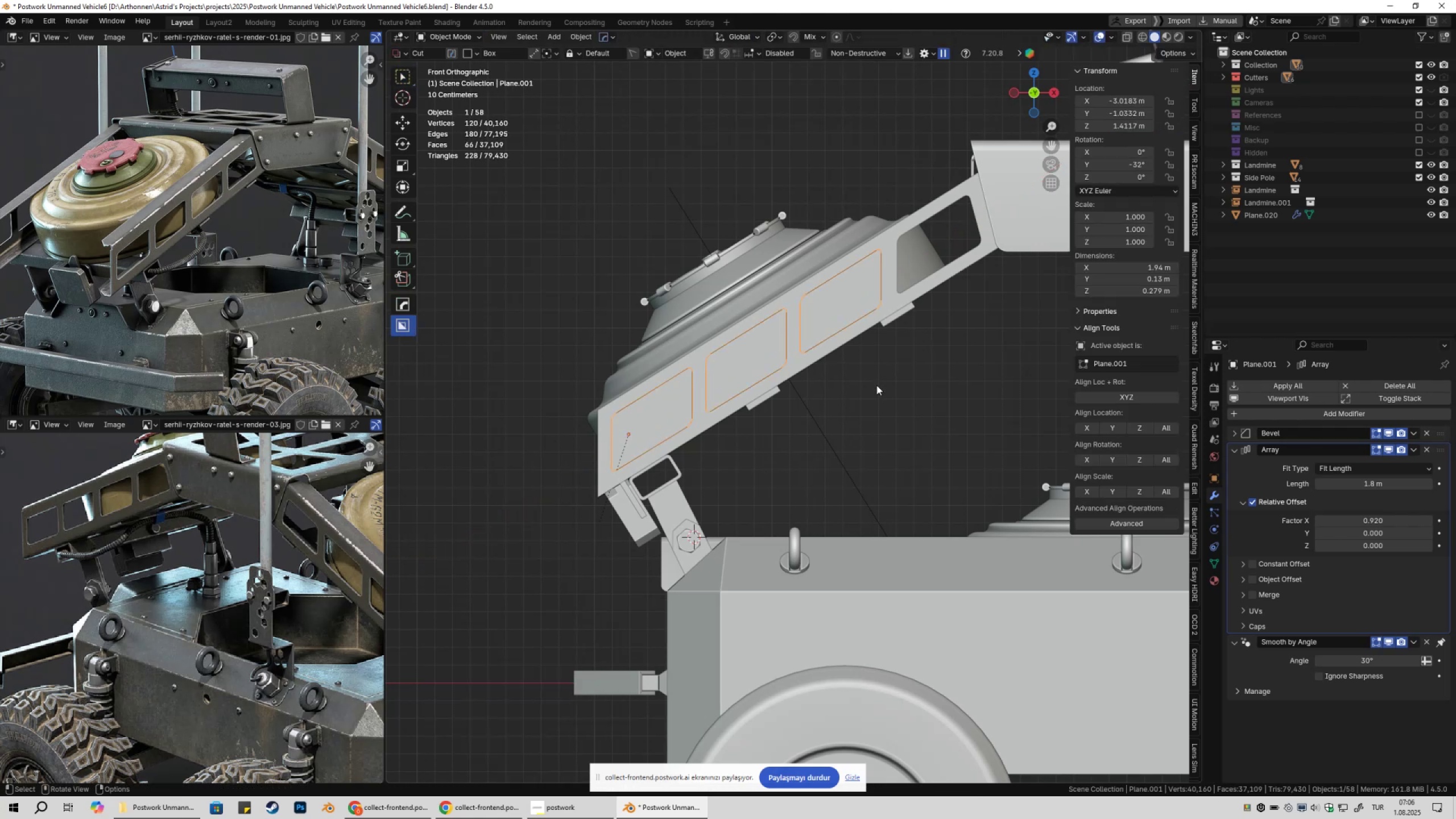 
scroll: coordinate [879, 392], scroll_direction: down, amount: 6.0
 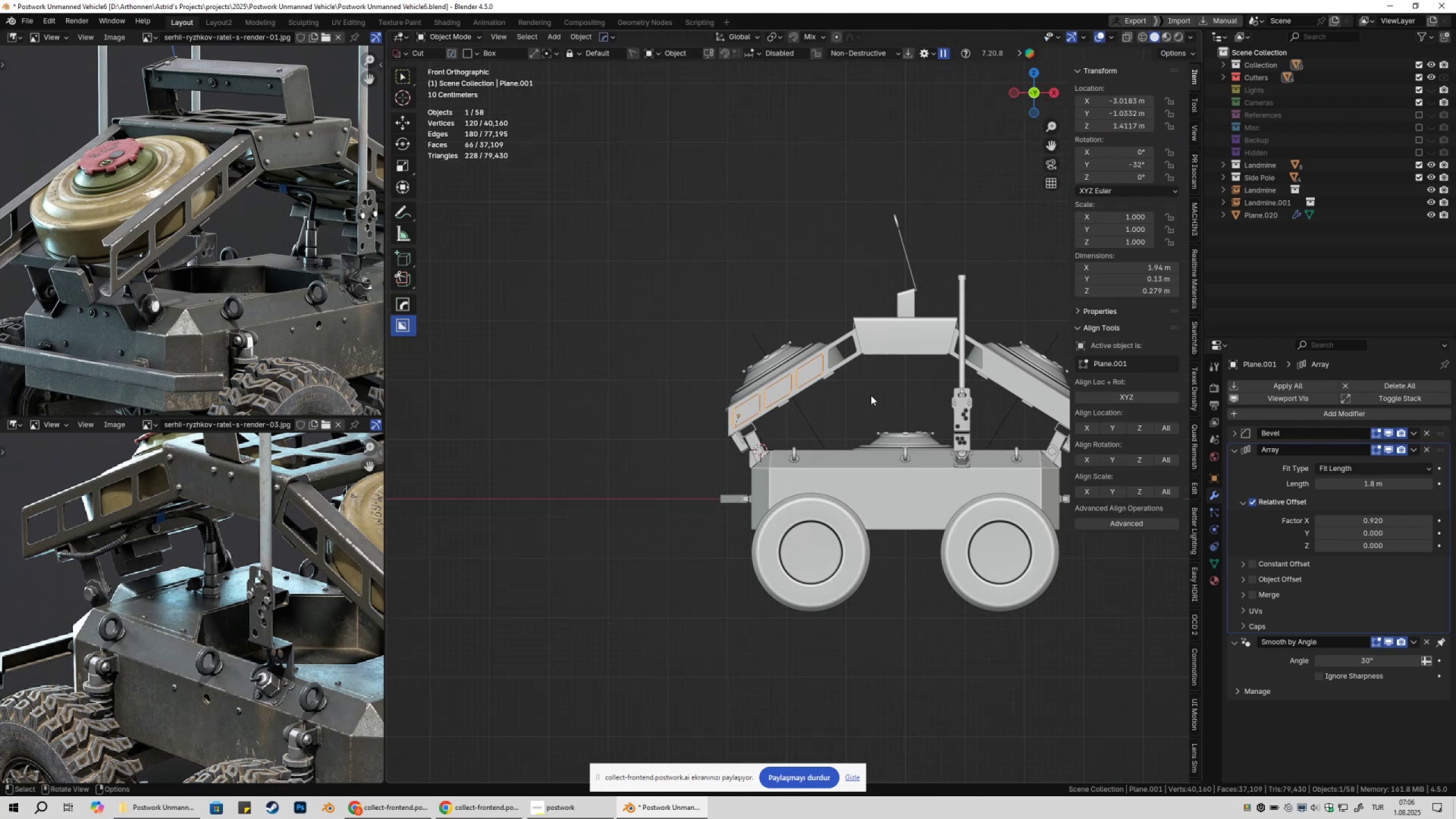 
scroll: coordinate [868, 395], scroll_direction: up, amount: 5.0
 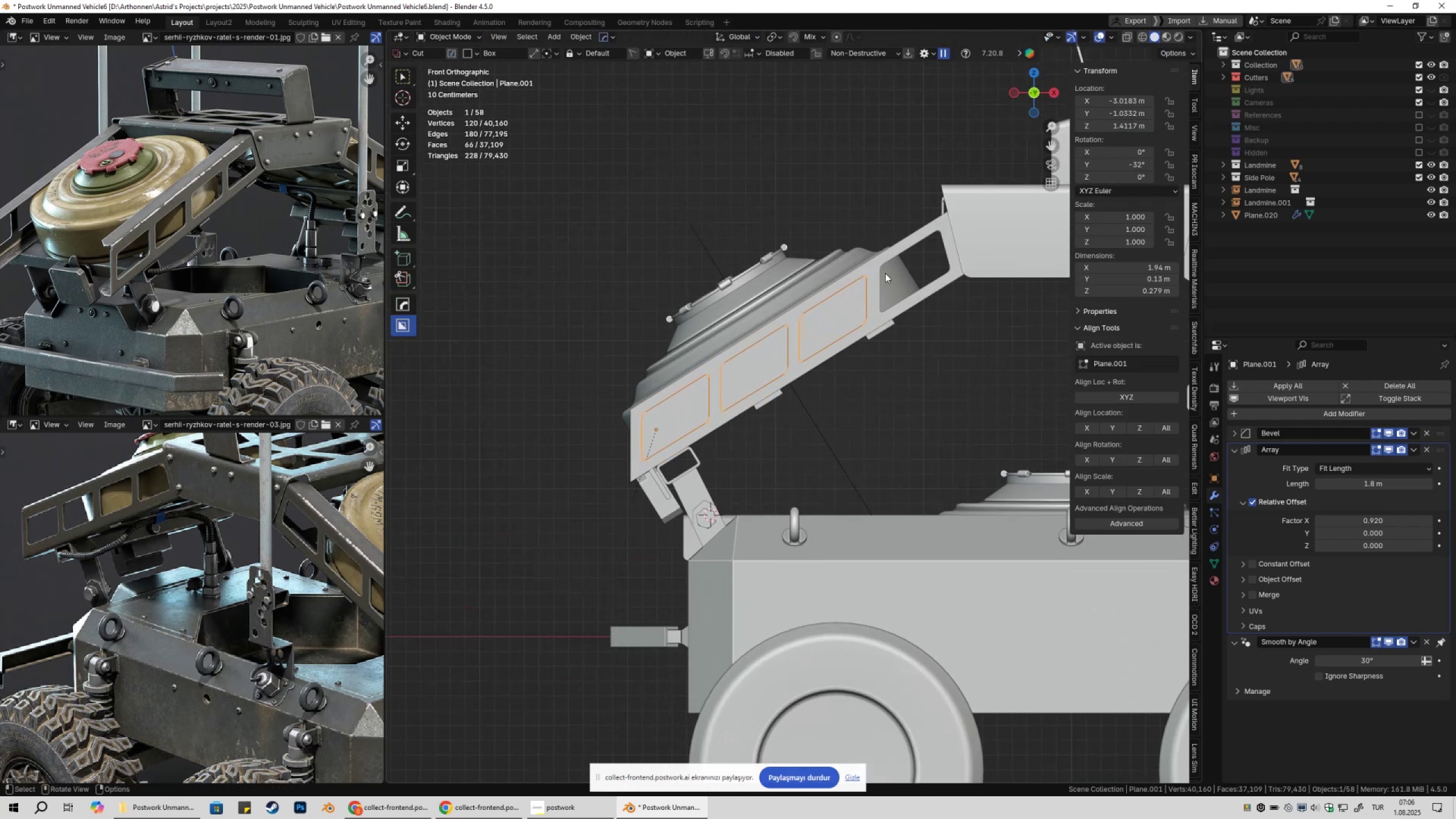 
left_click([875, 264])
 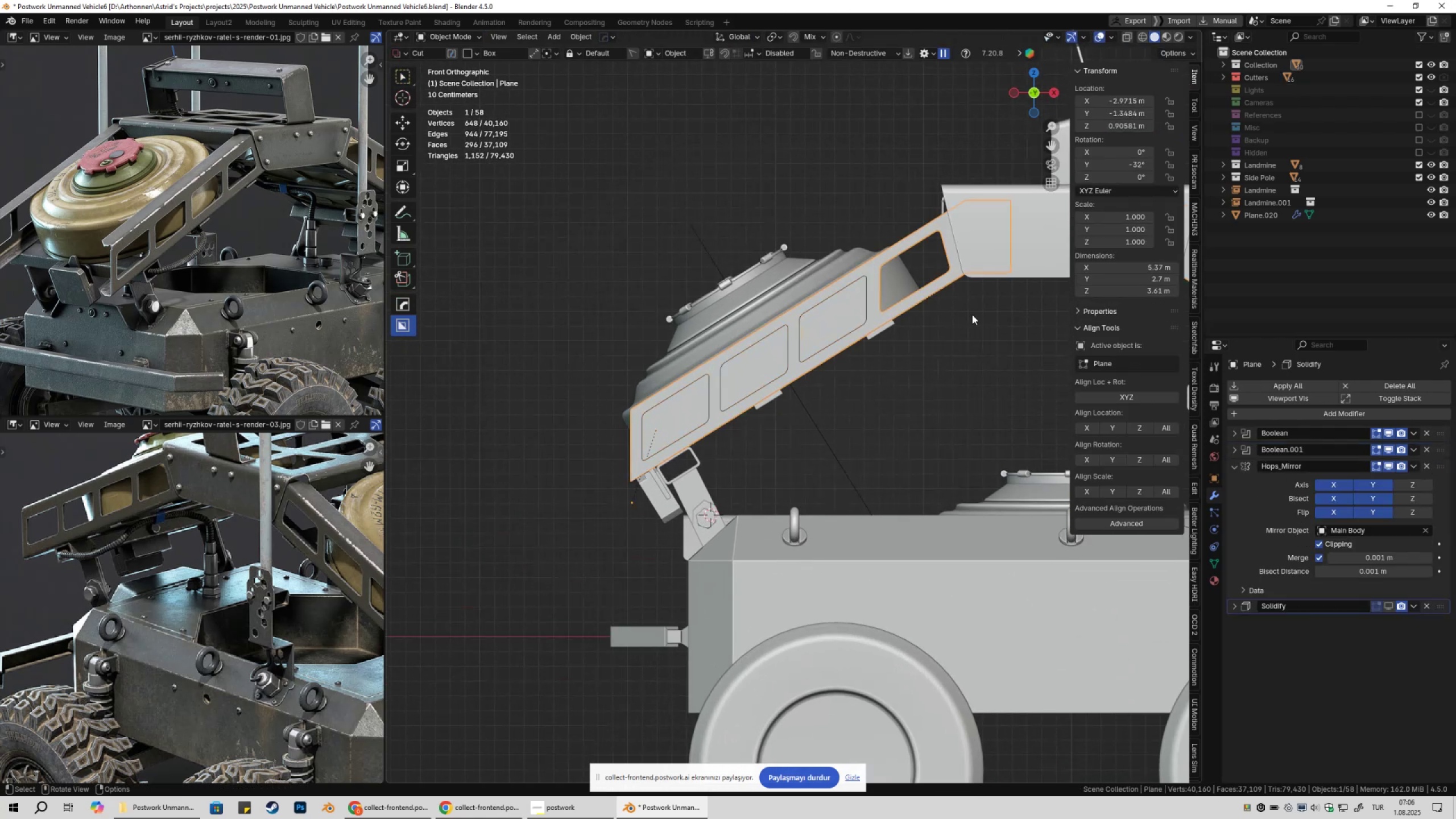 
key(Q)
 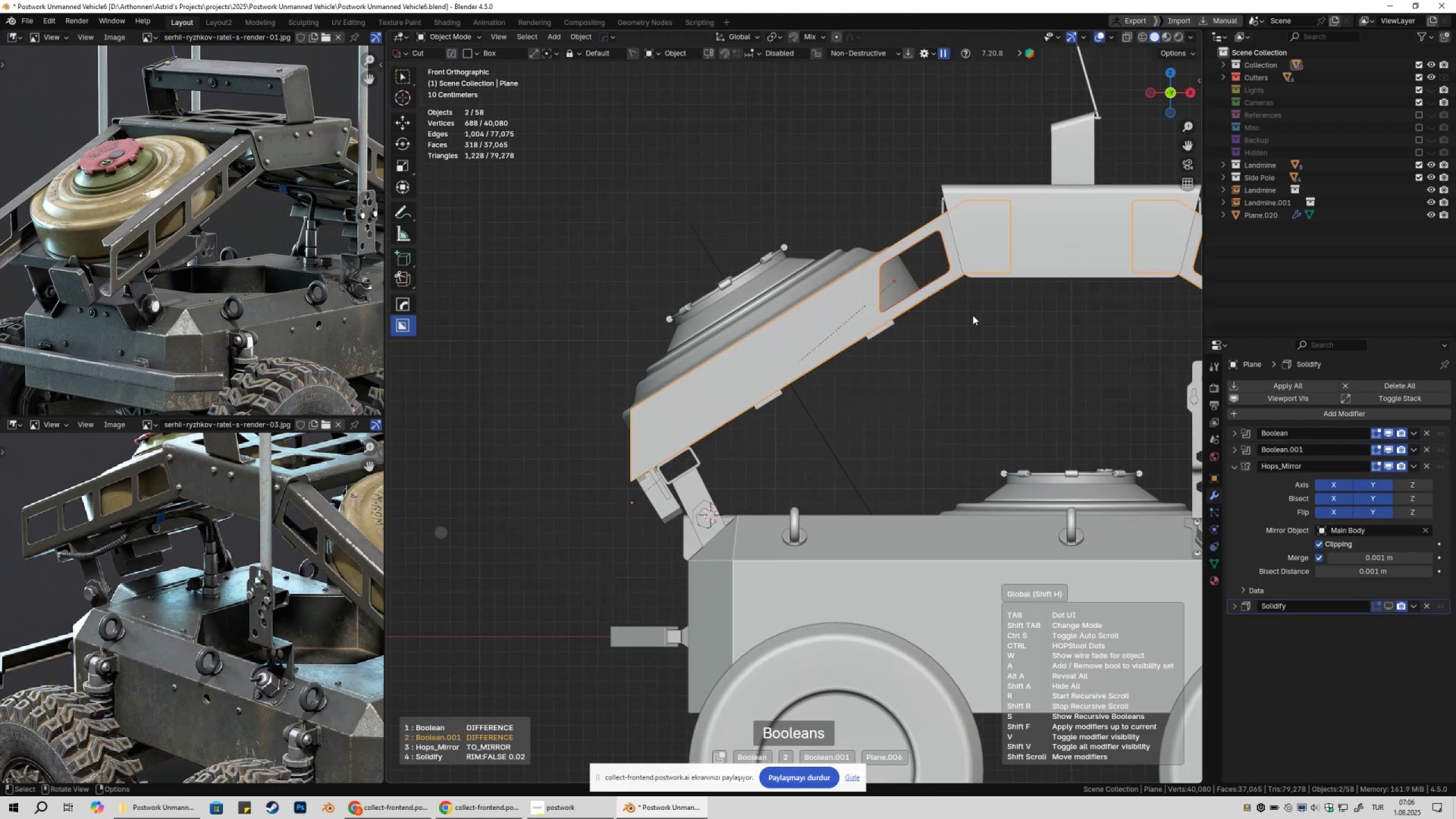 
double_click([973, 315])
 